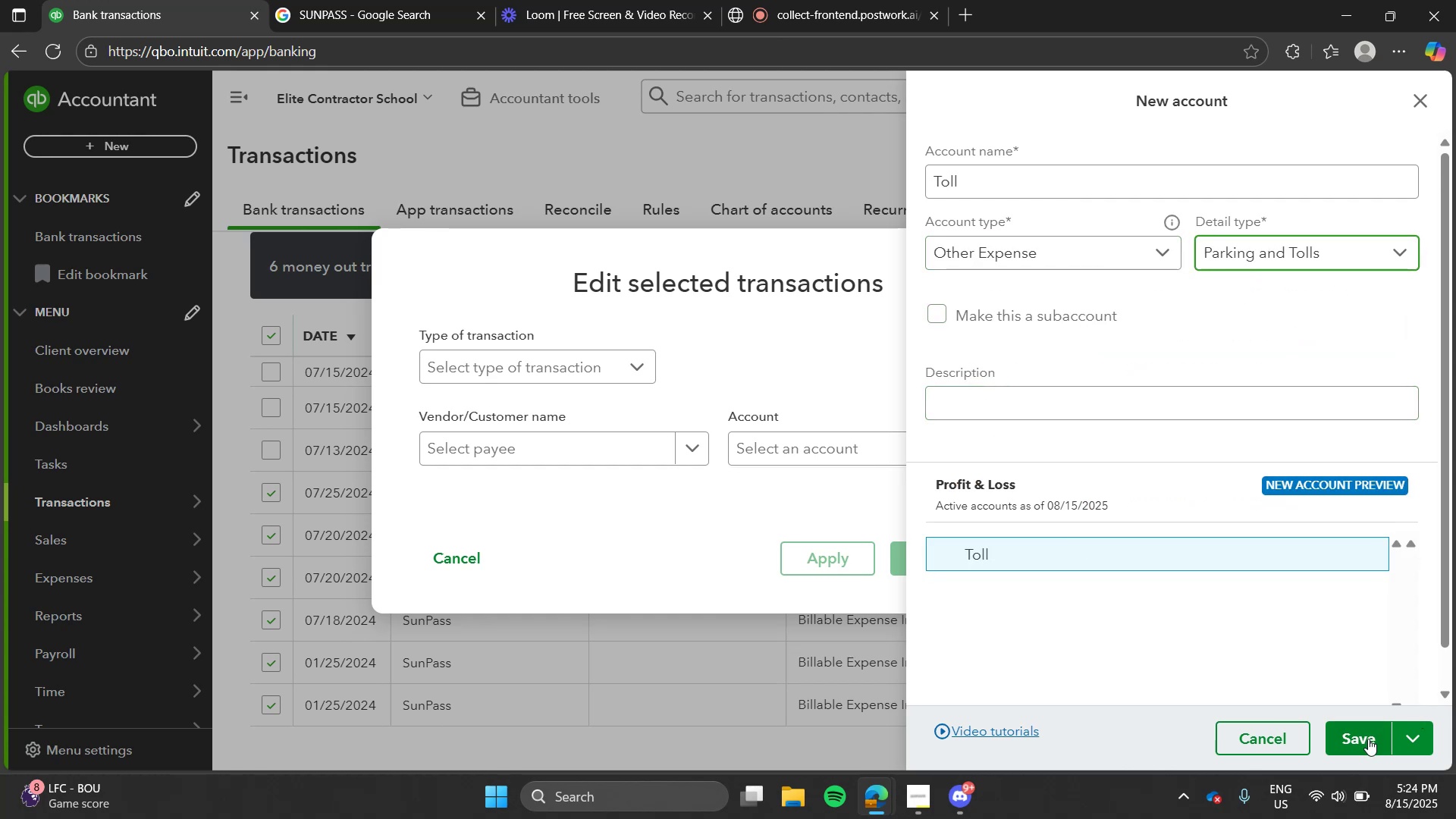 
left_click([1368, 739])
 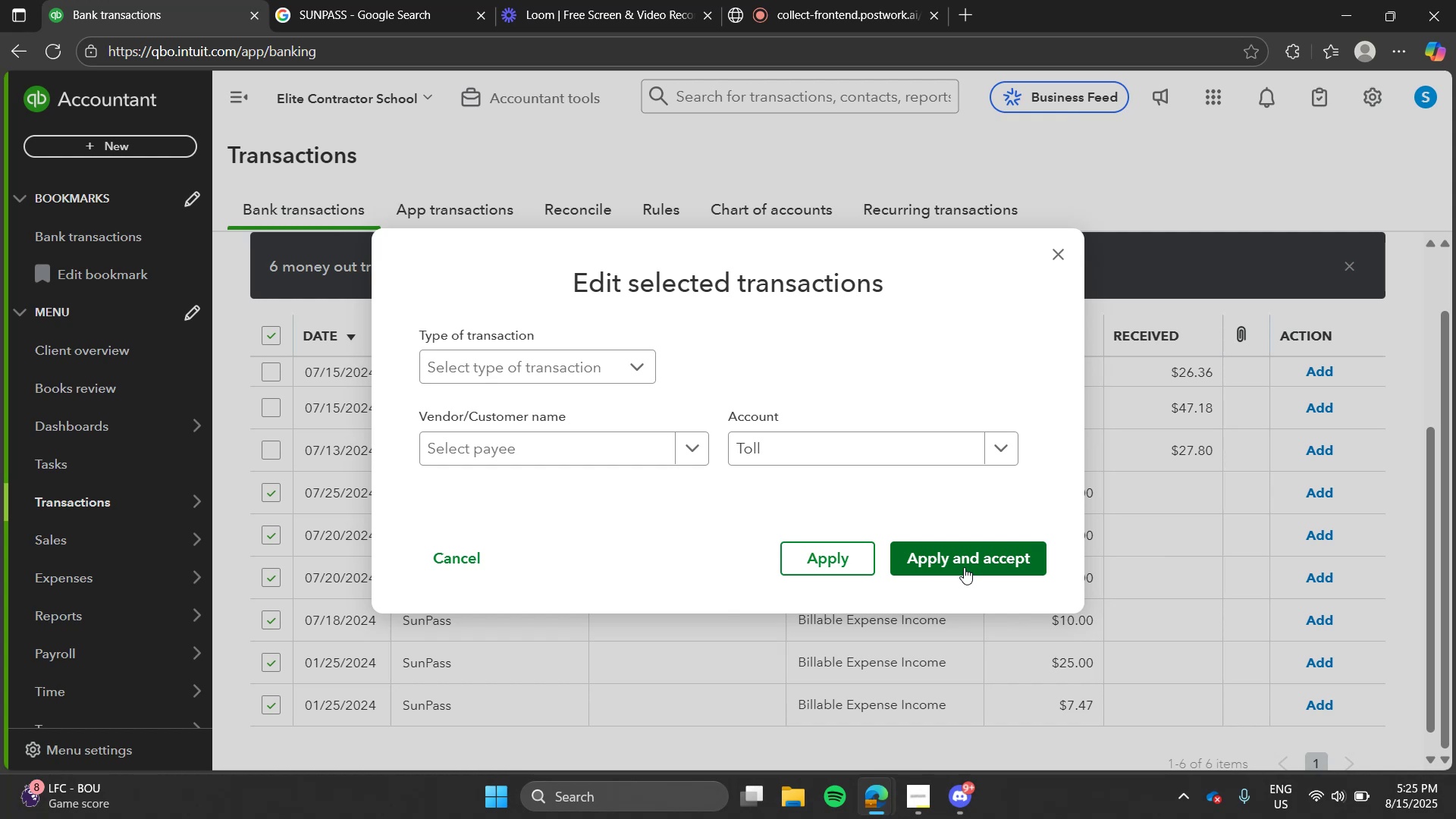 
wait(21.52)
 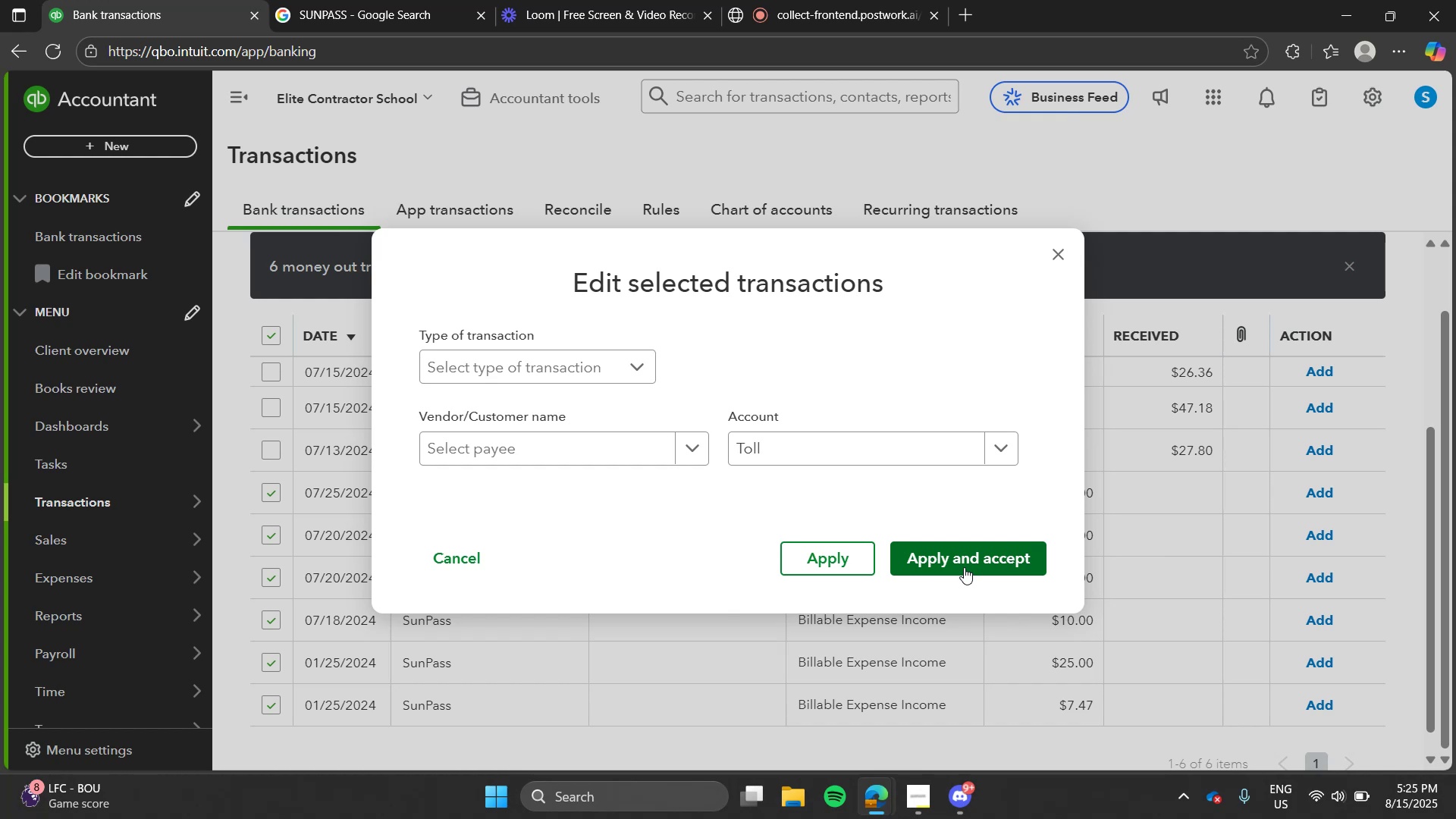 
left_click([964, 567])
 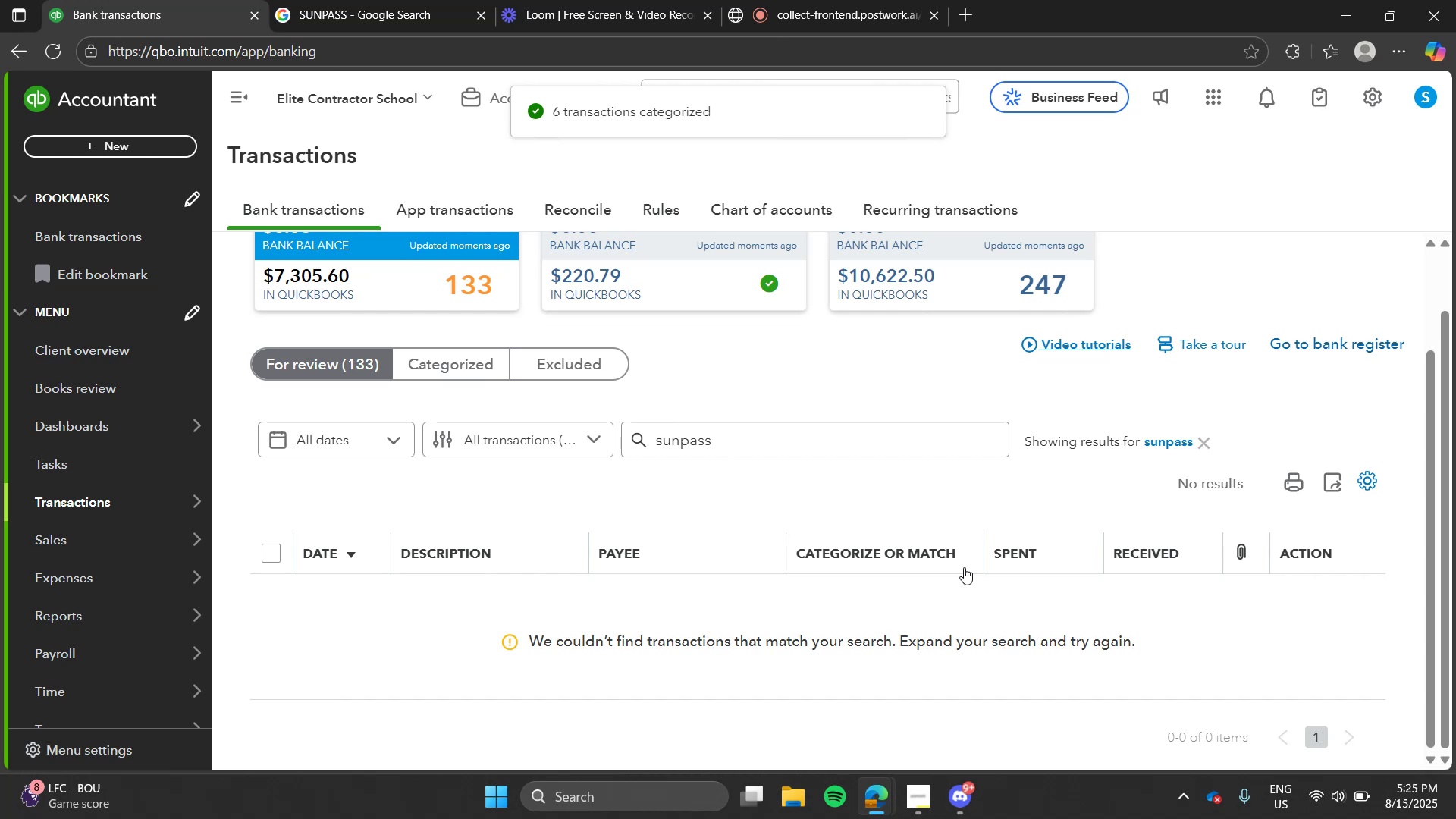 
left_click([1176, 444])
 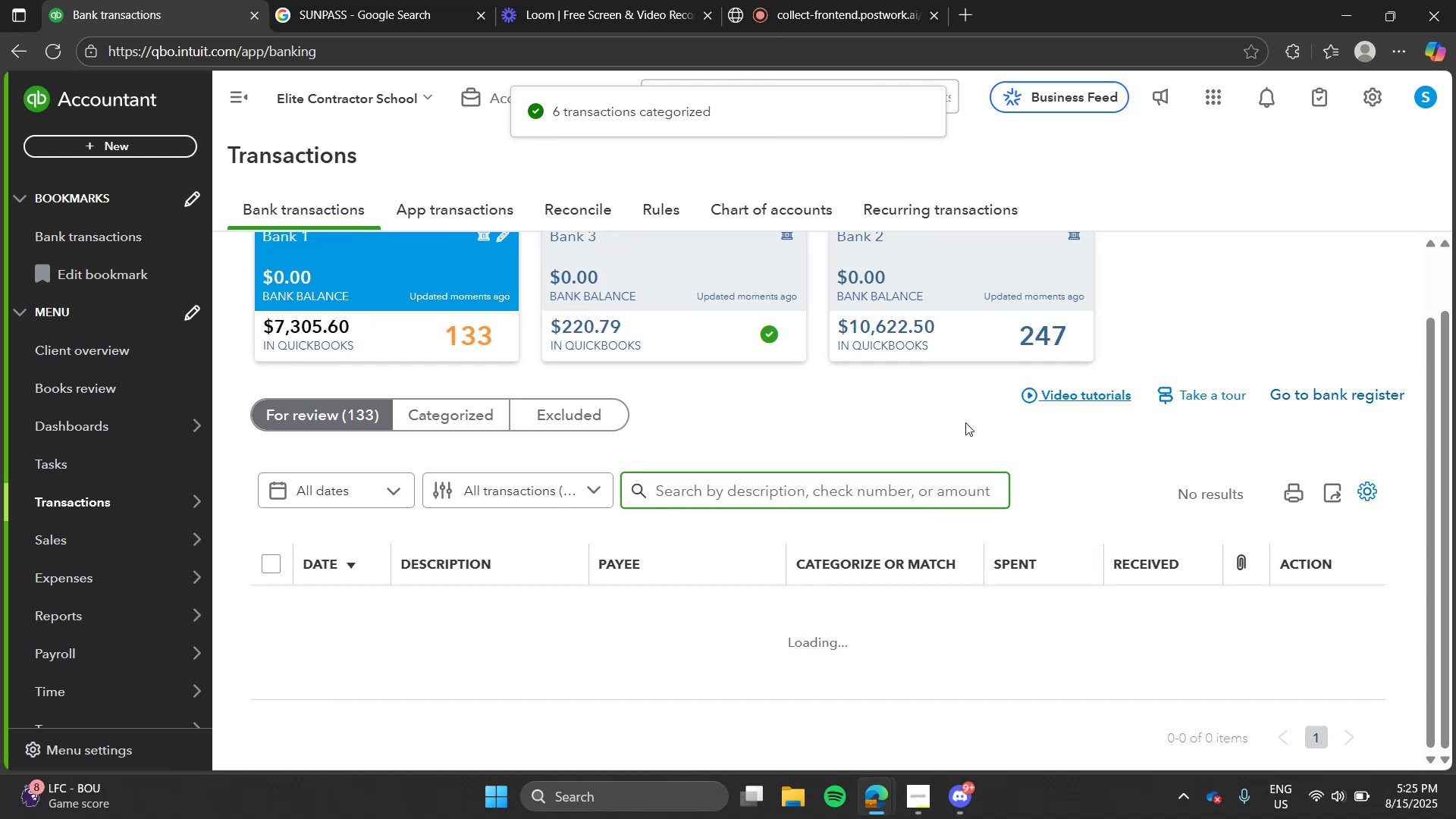 
left_click([965, 422])
 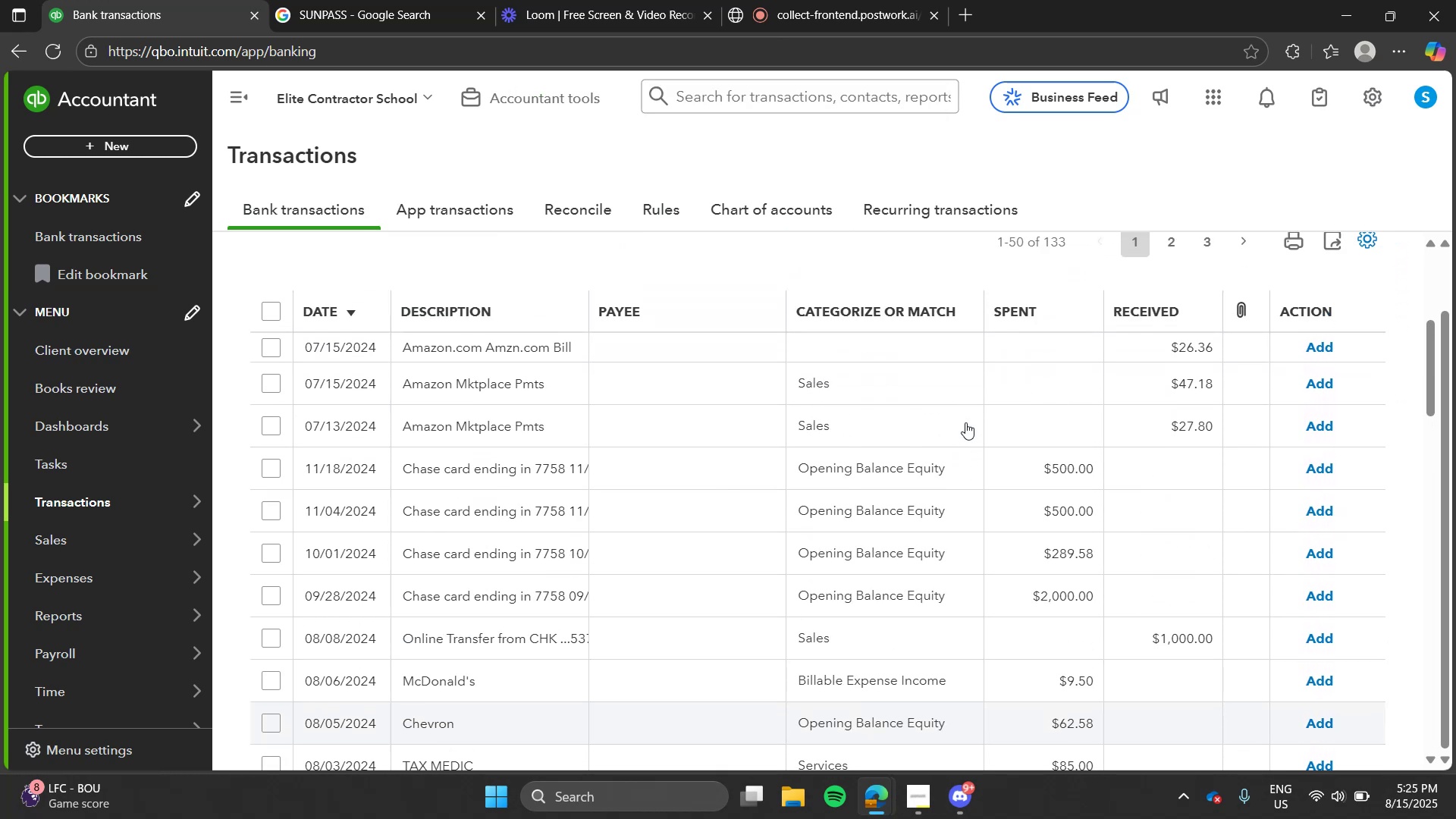 
wait(5.65)
 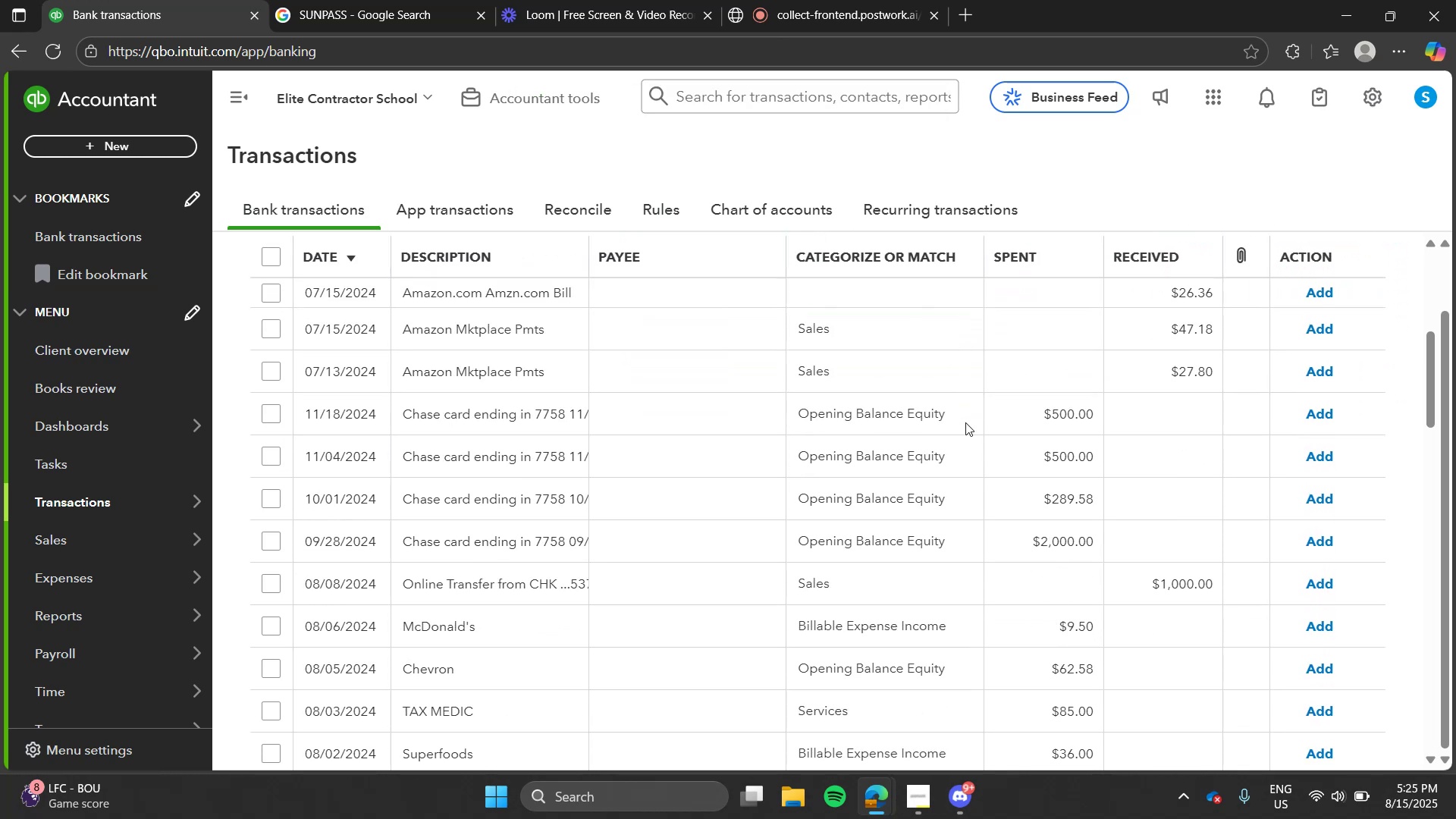 
type(mcd)
 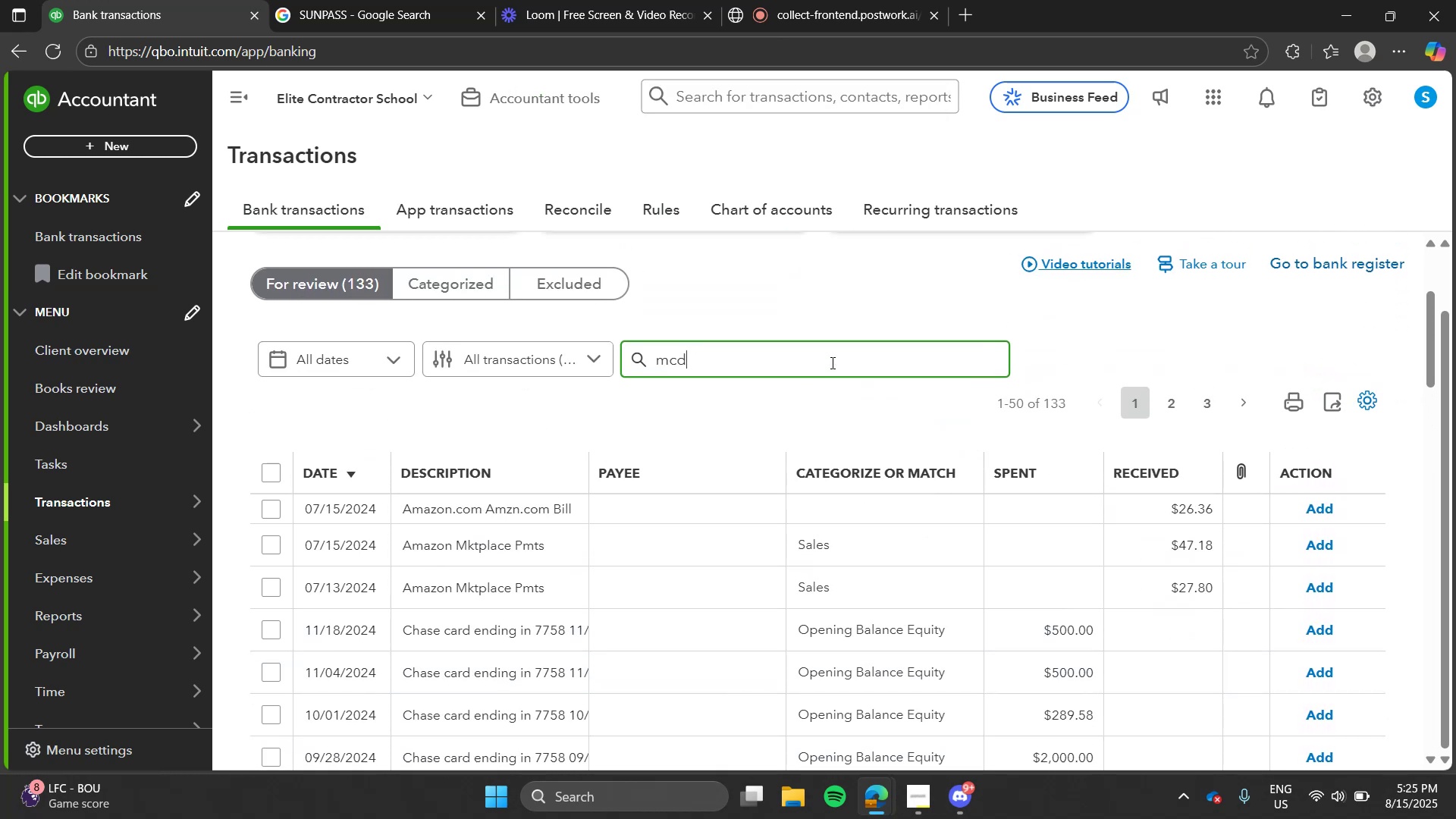 
key(Enter)
 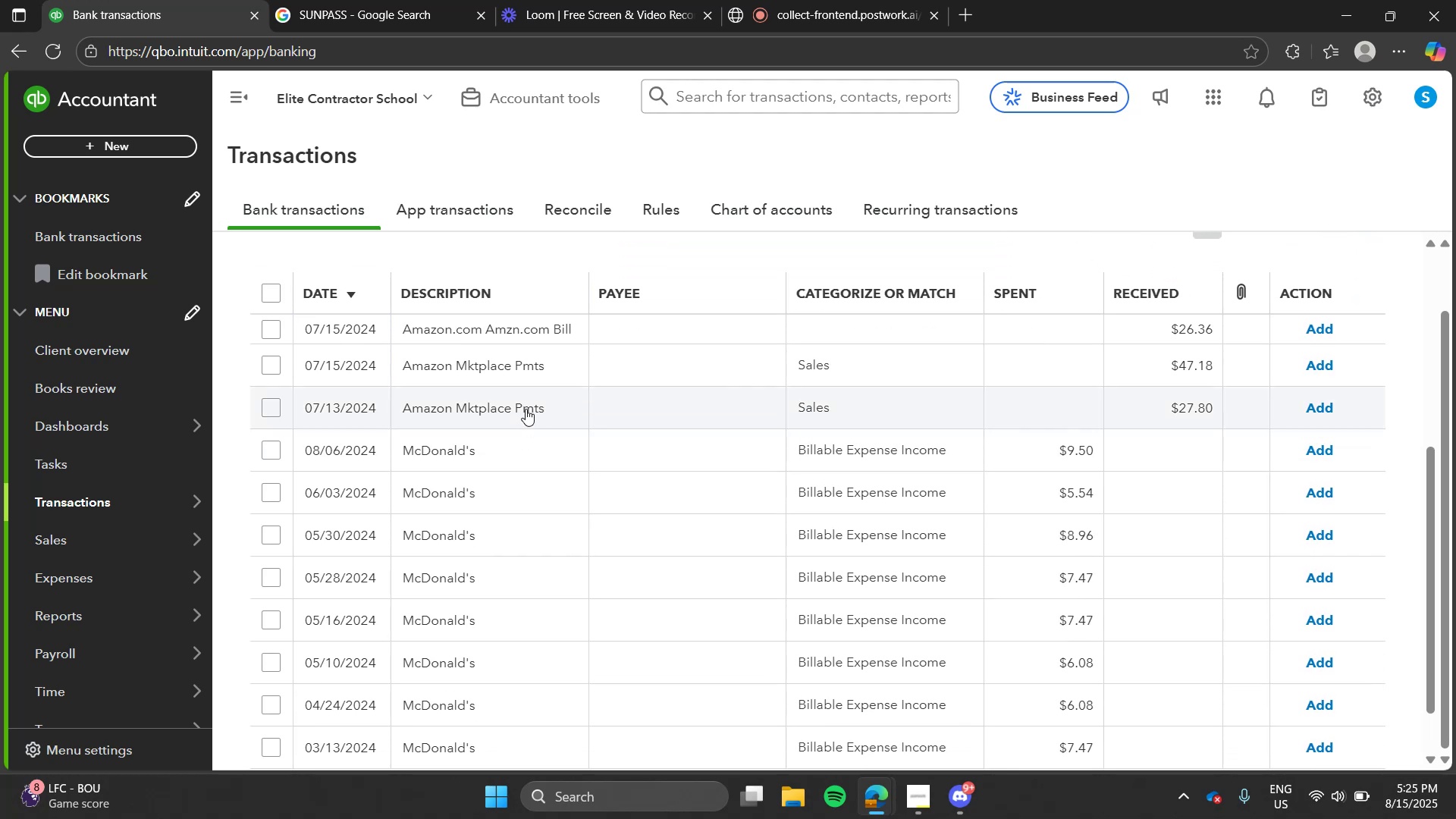 
left_click([271, 331])
 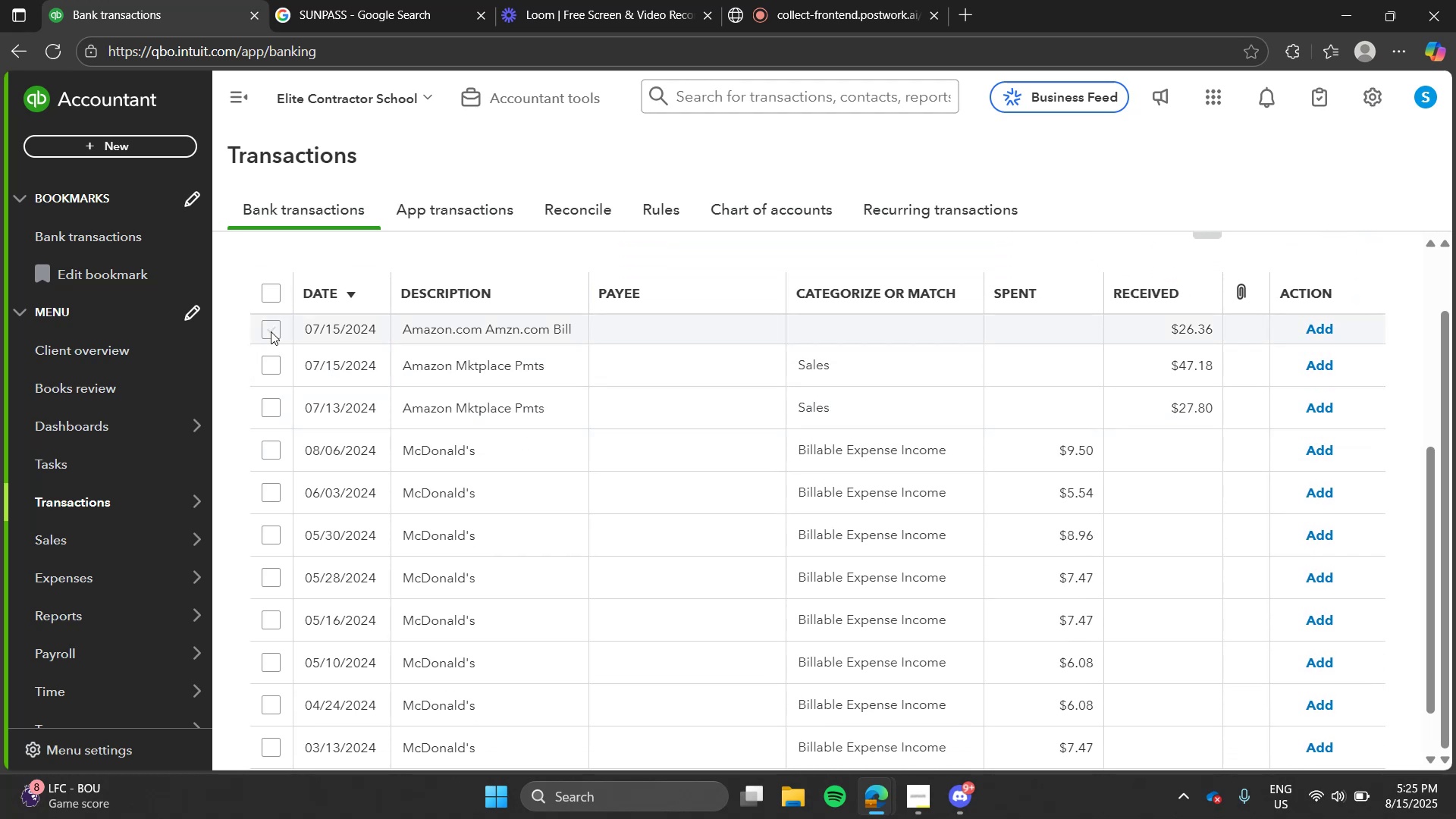 
left_click([271, 331])
 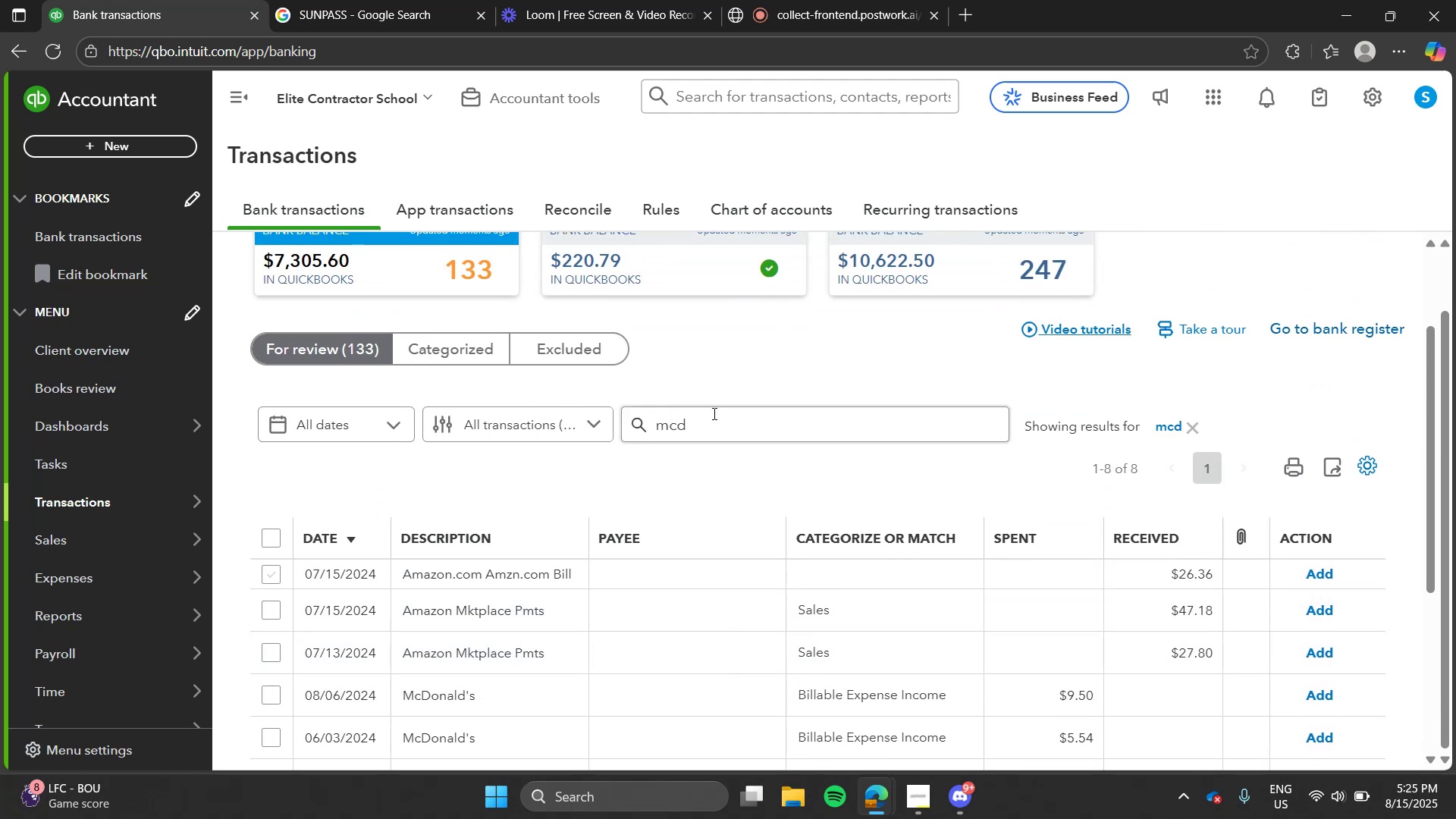 
double_click([714, 414])
 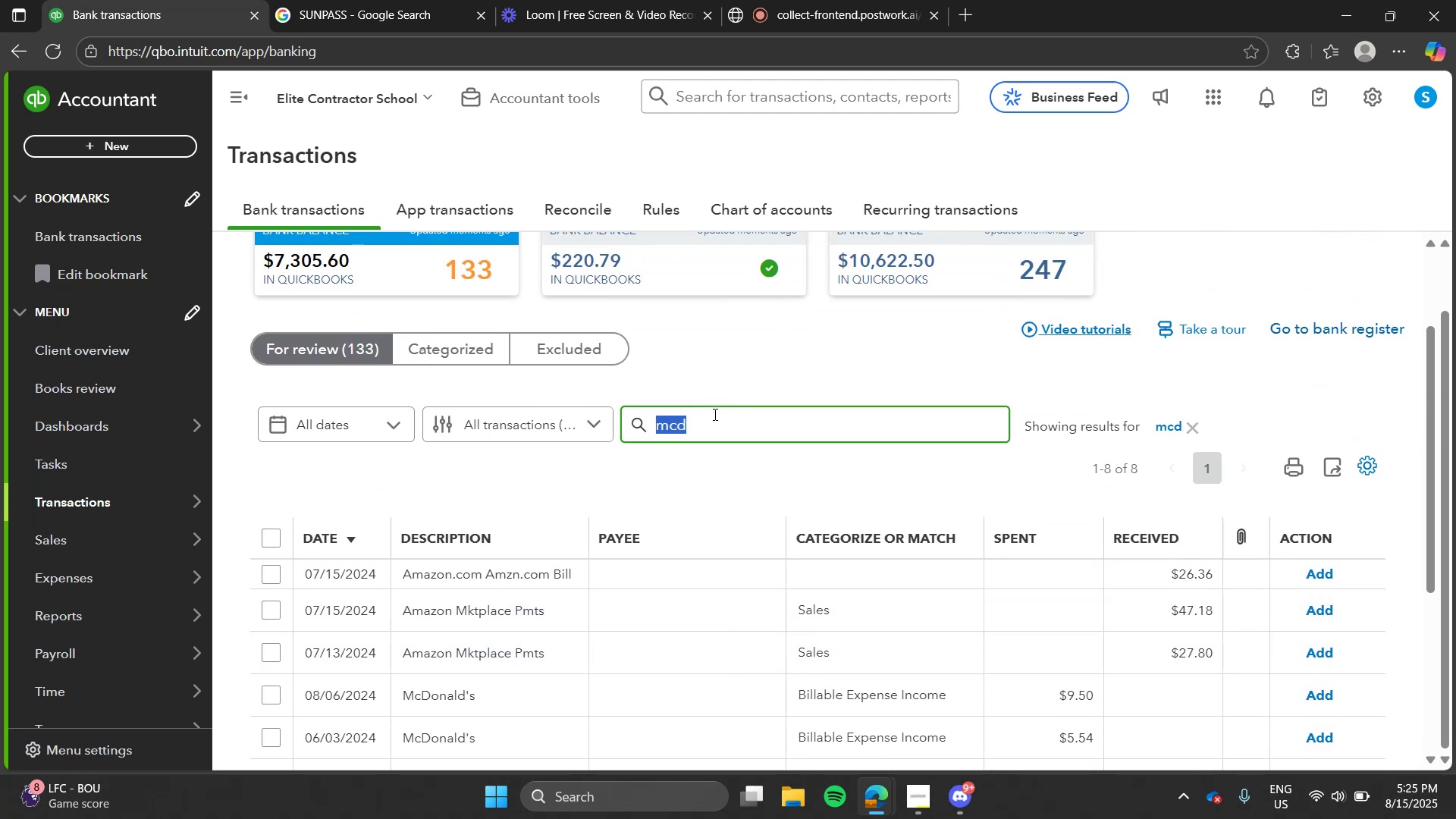 
type(amazon)
 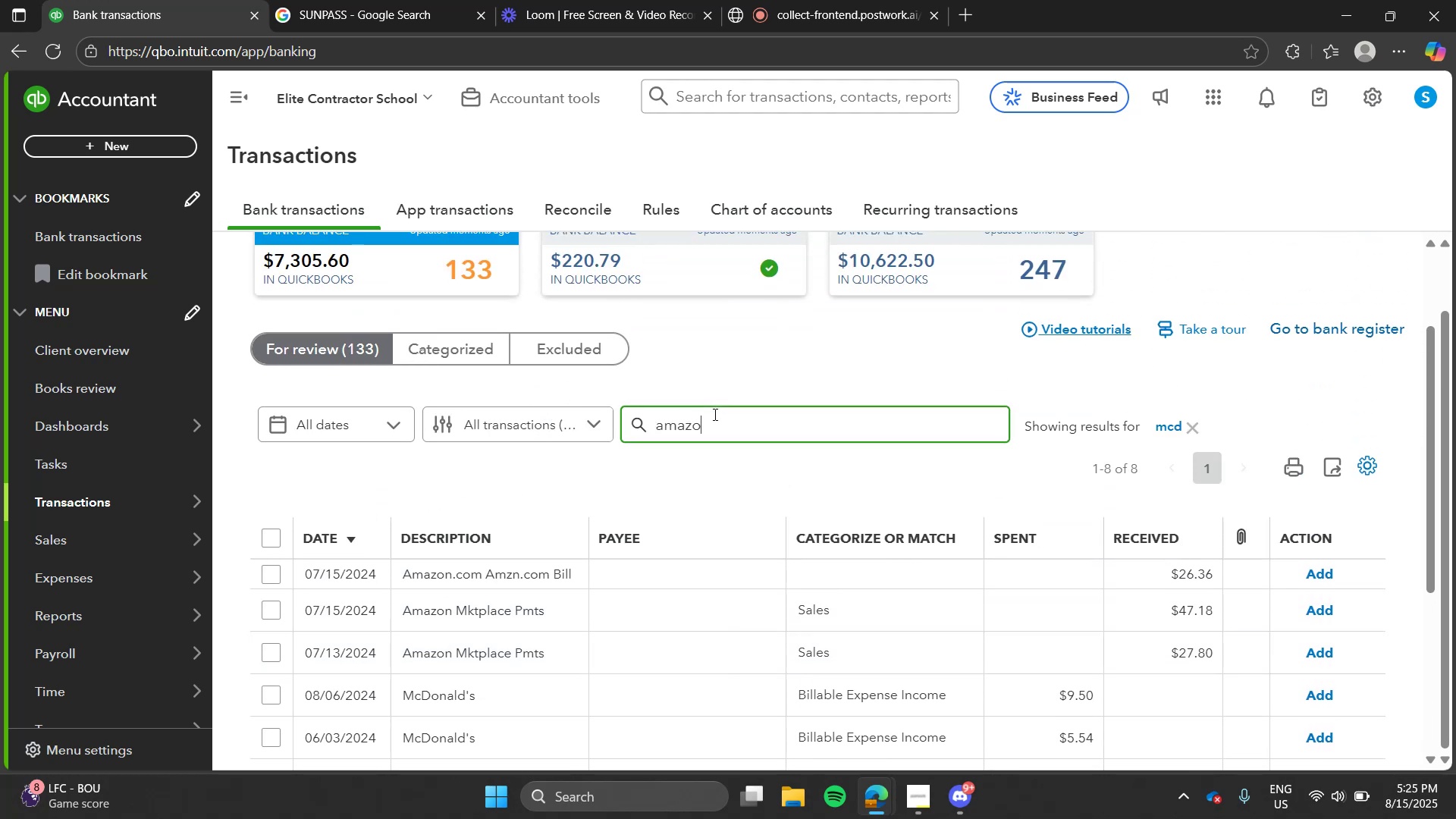 
key(Enter)
 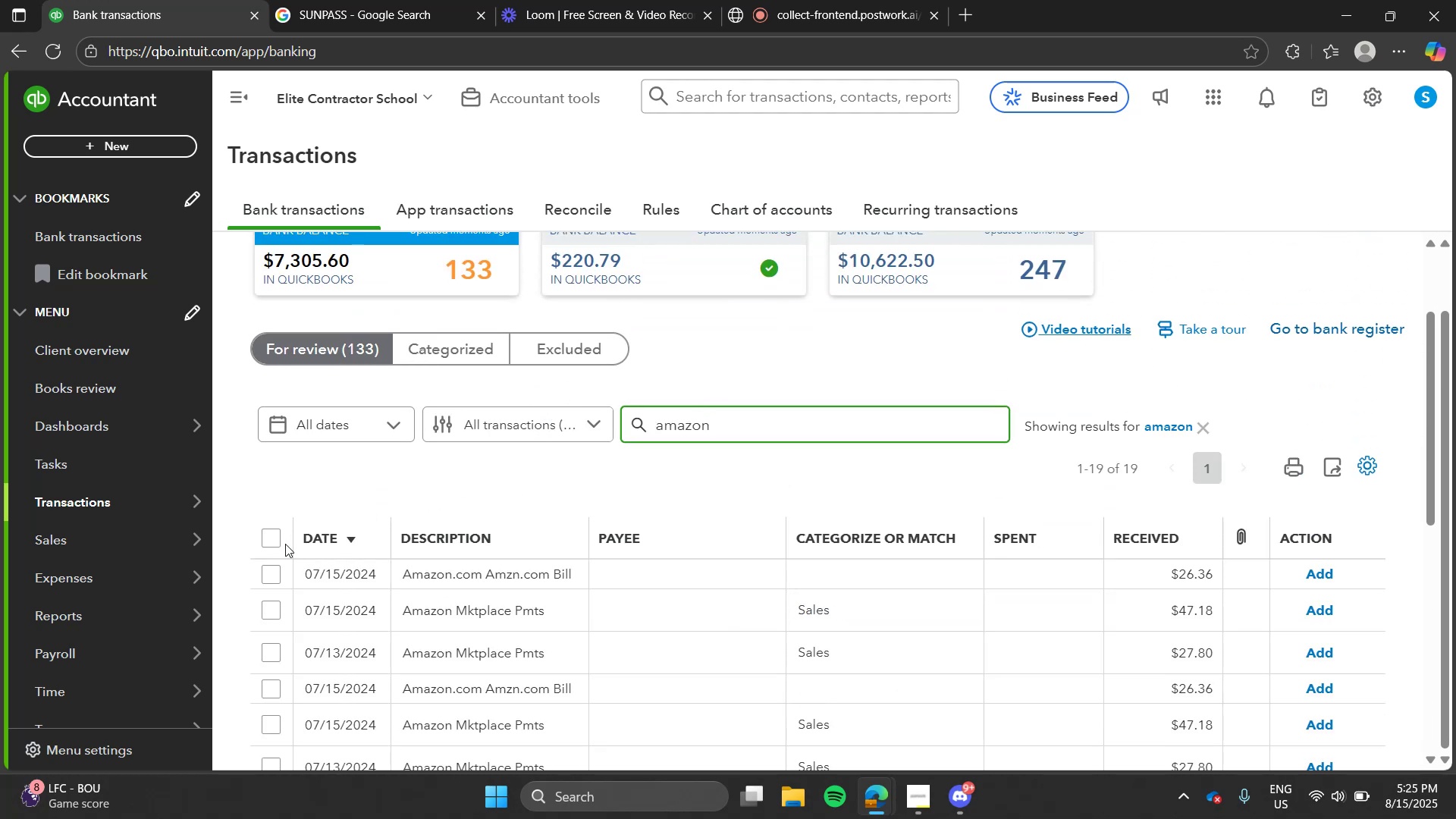 
left_click([273, 542])
 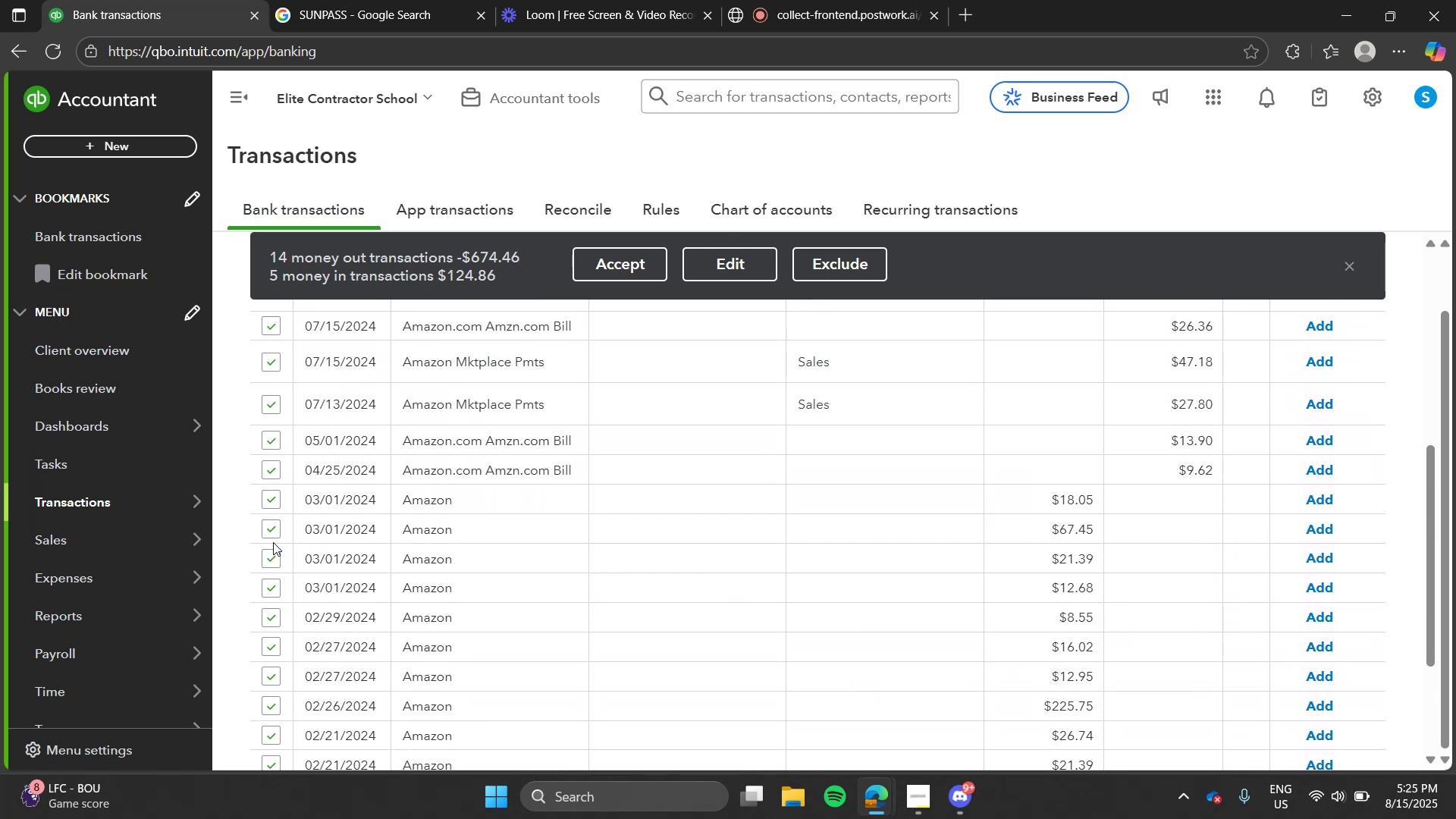 
wait(6.46)
 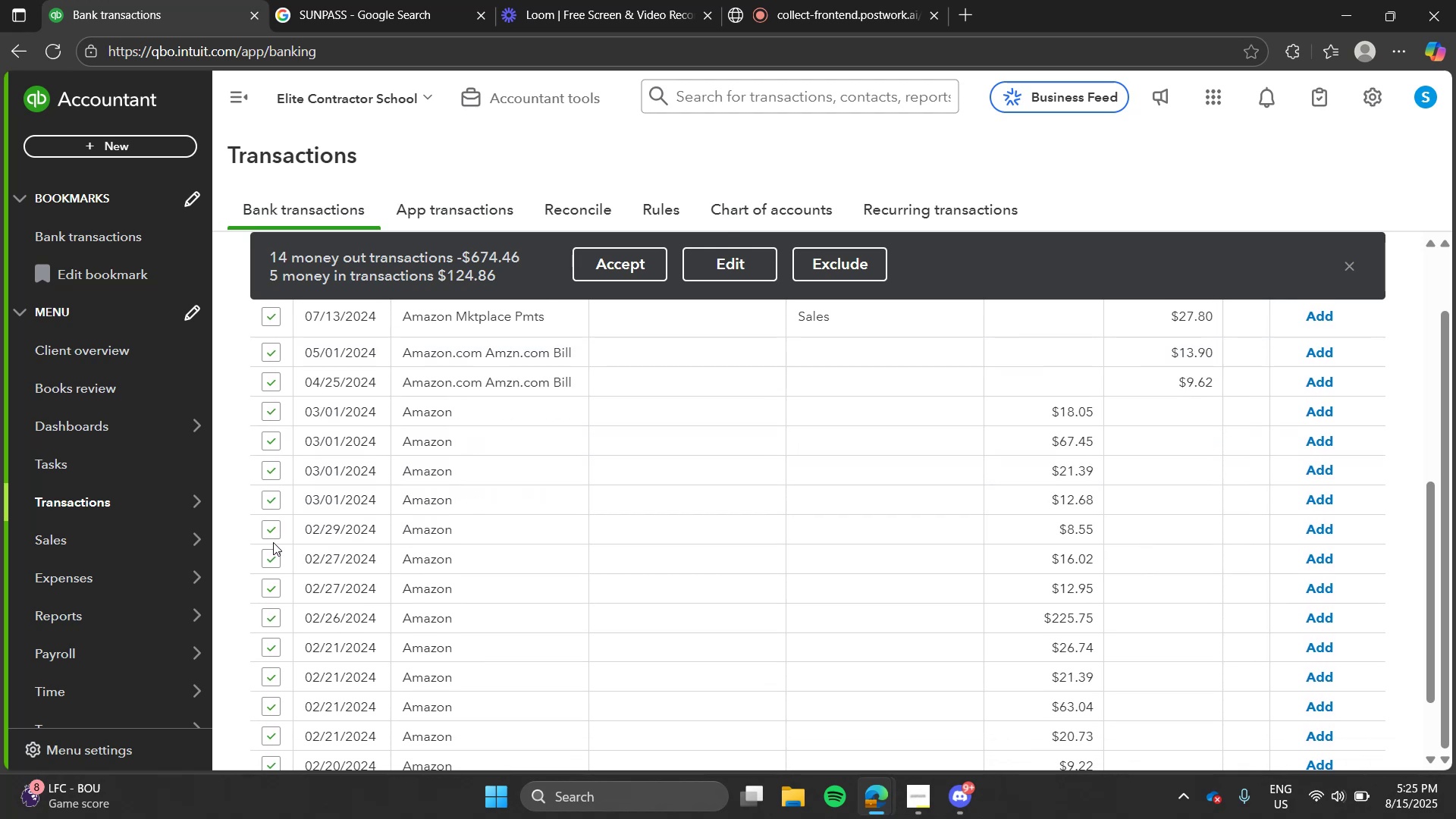 
left_click([273, 486])
 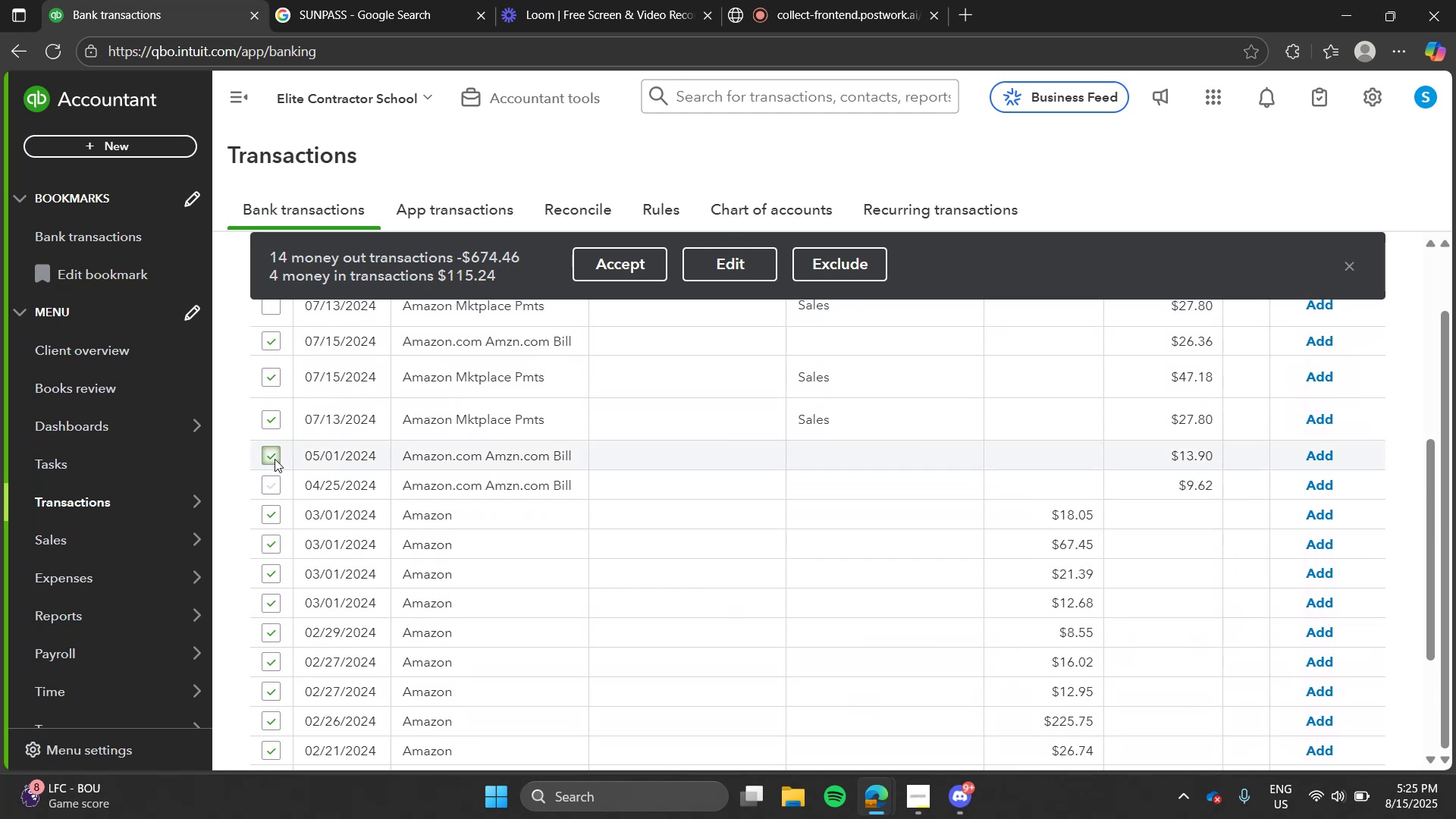 
left_click([275, 459])
 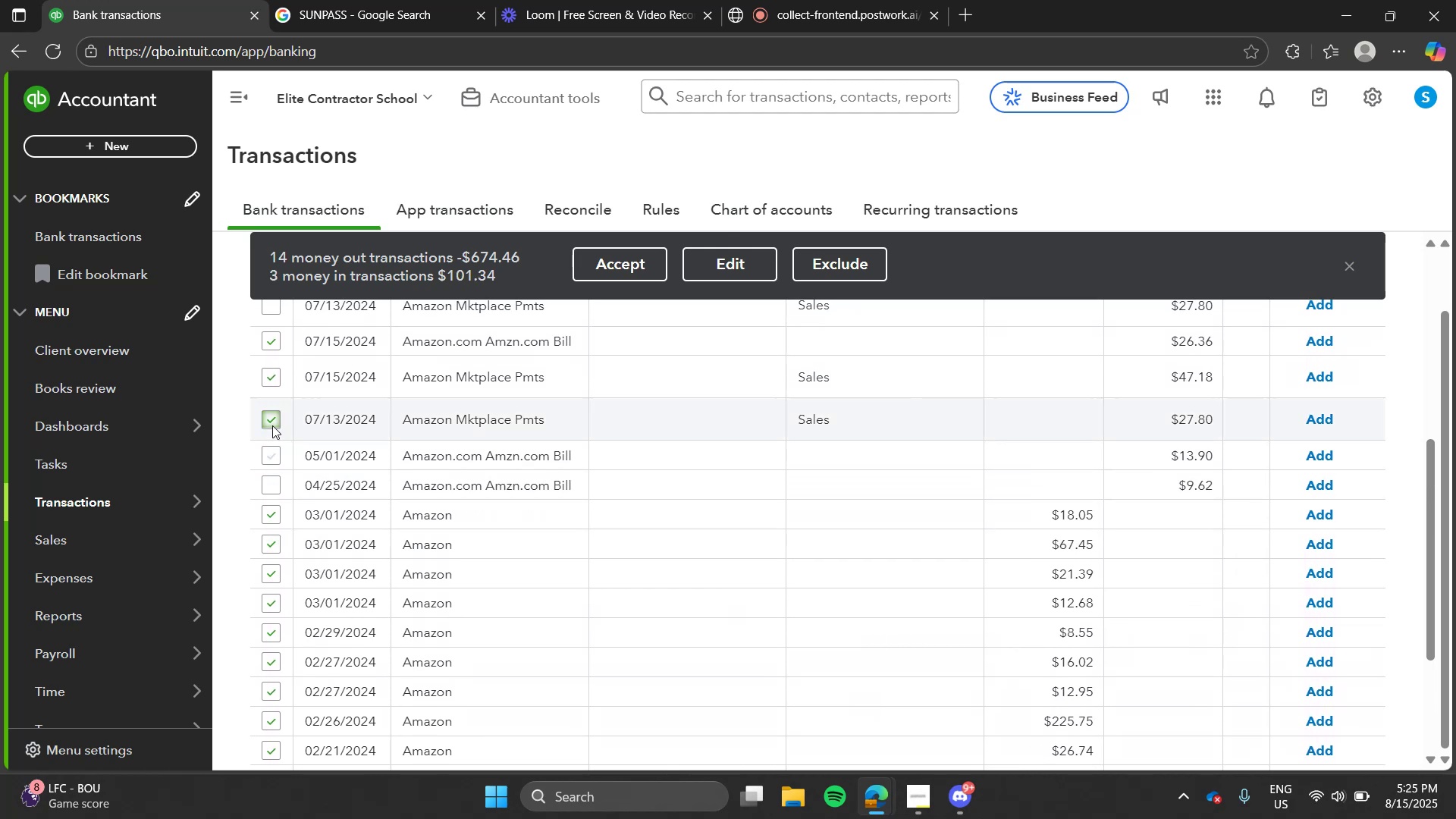 
left_click([272, 425])
 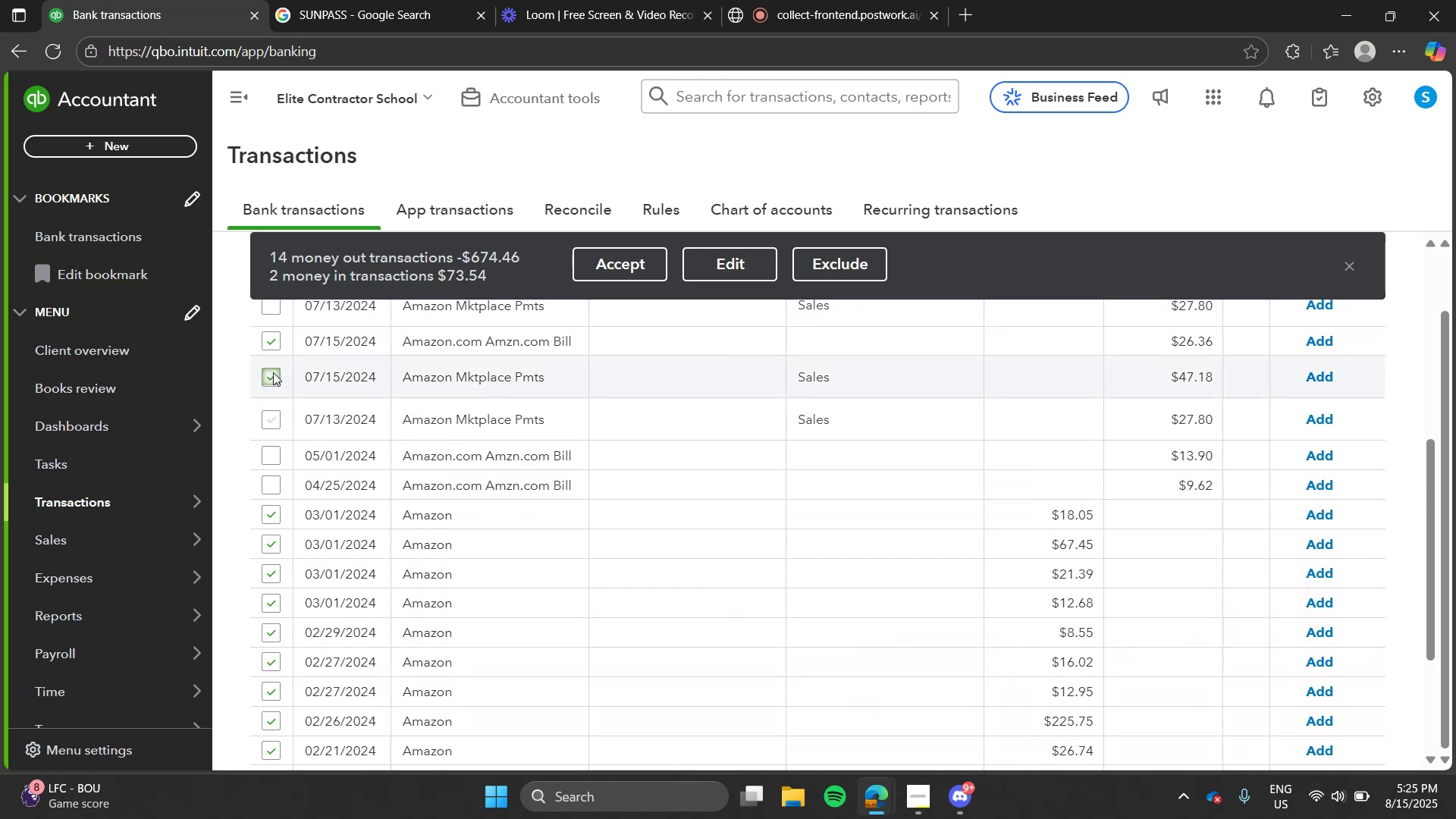 
left_click([273, 372])
 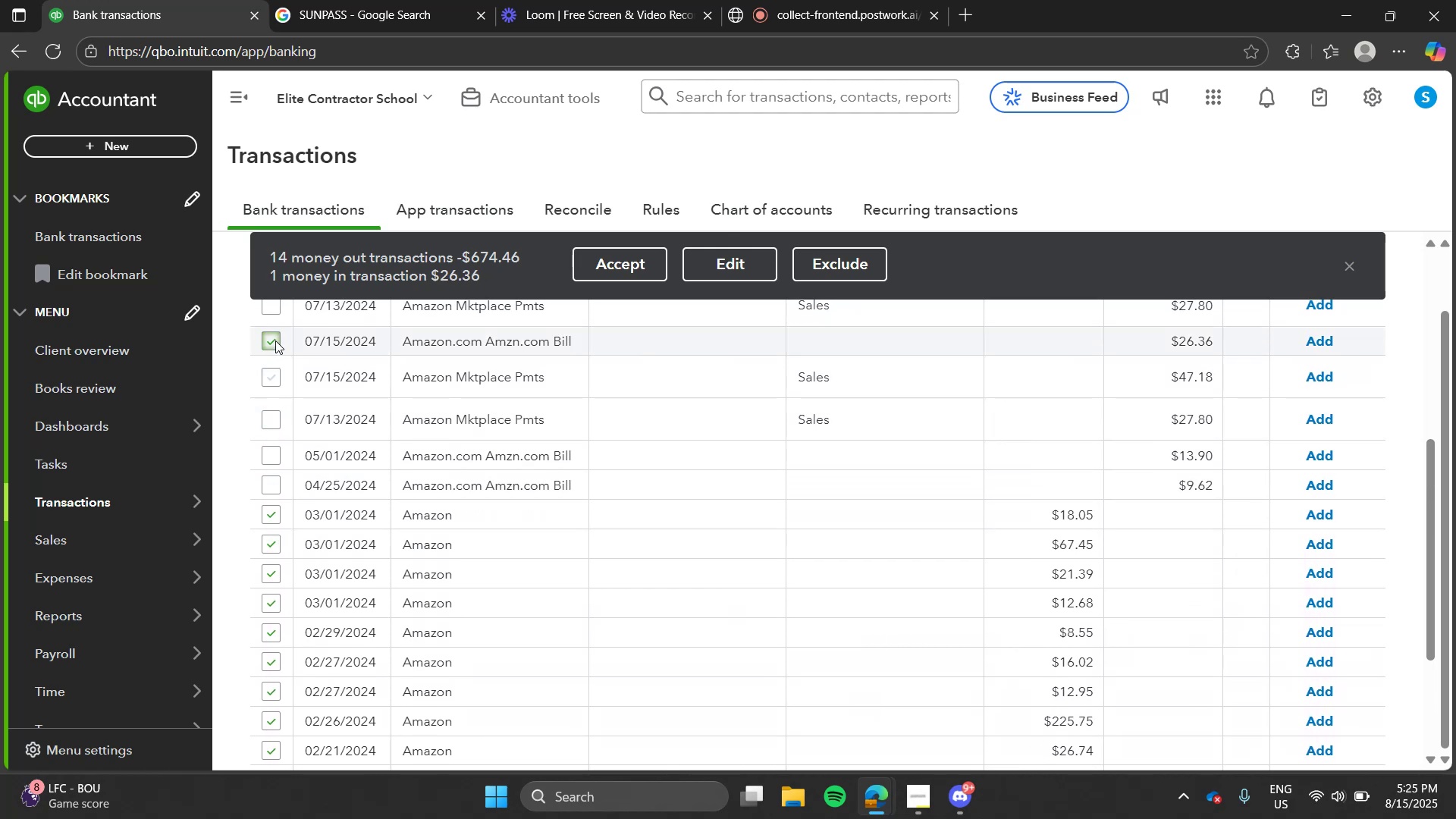 
left_click([275, 340])
 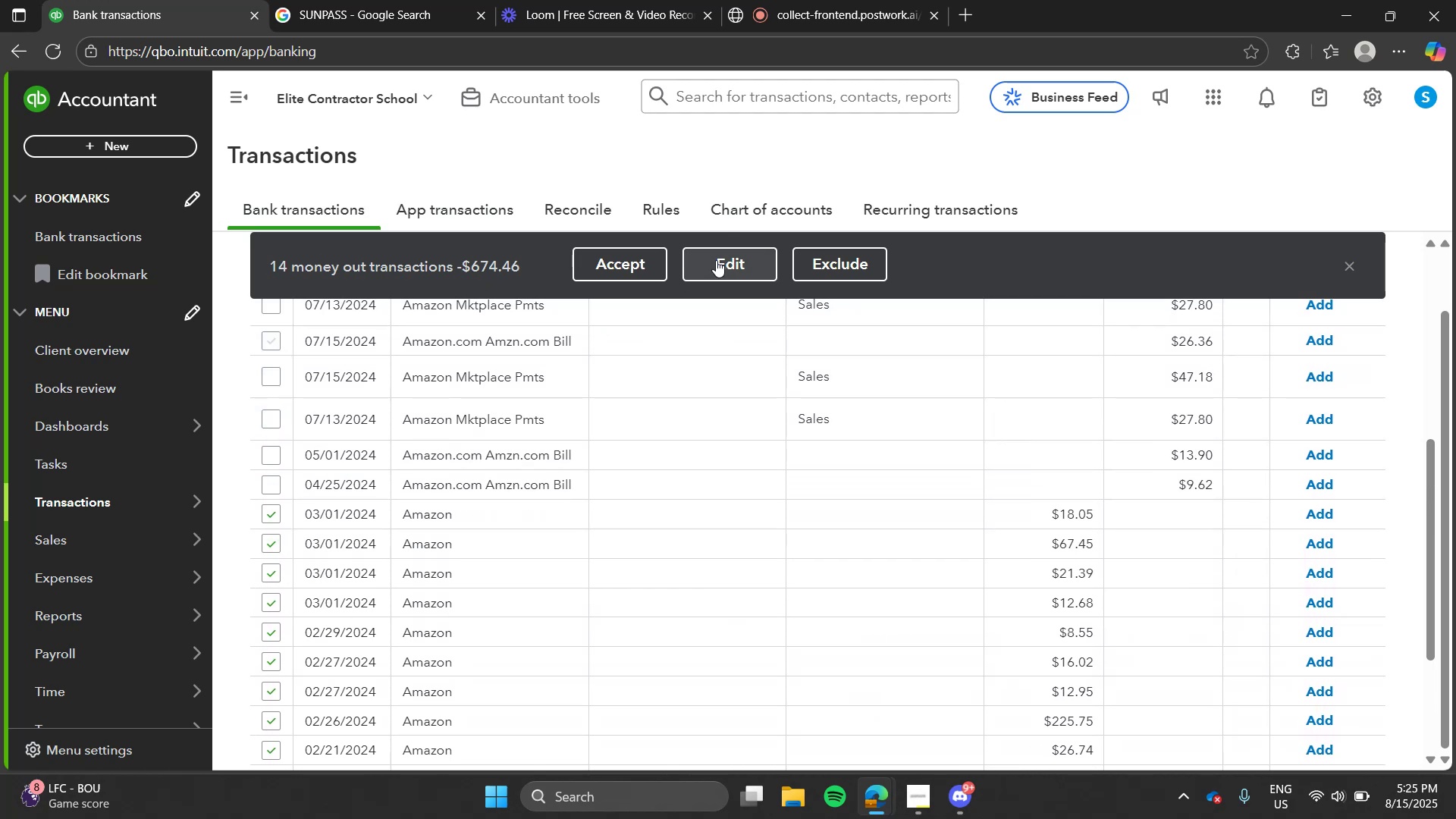 
left_click([717, 260])
 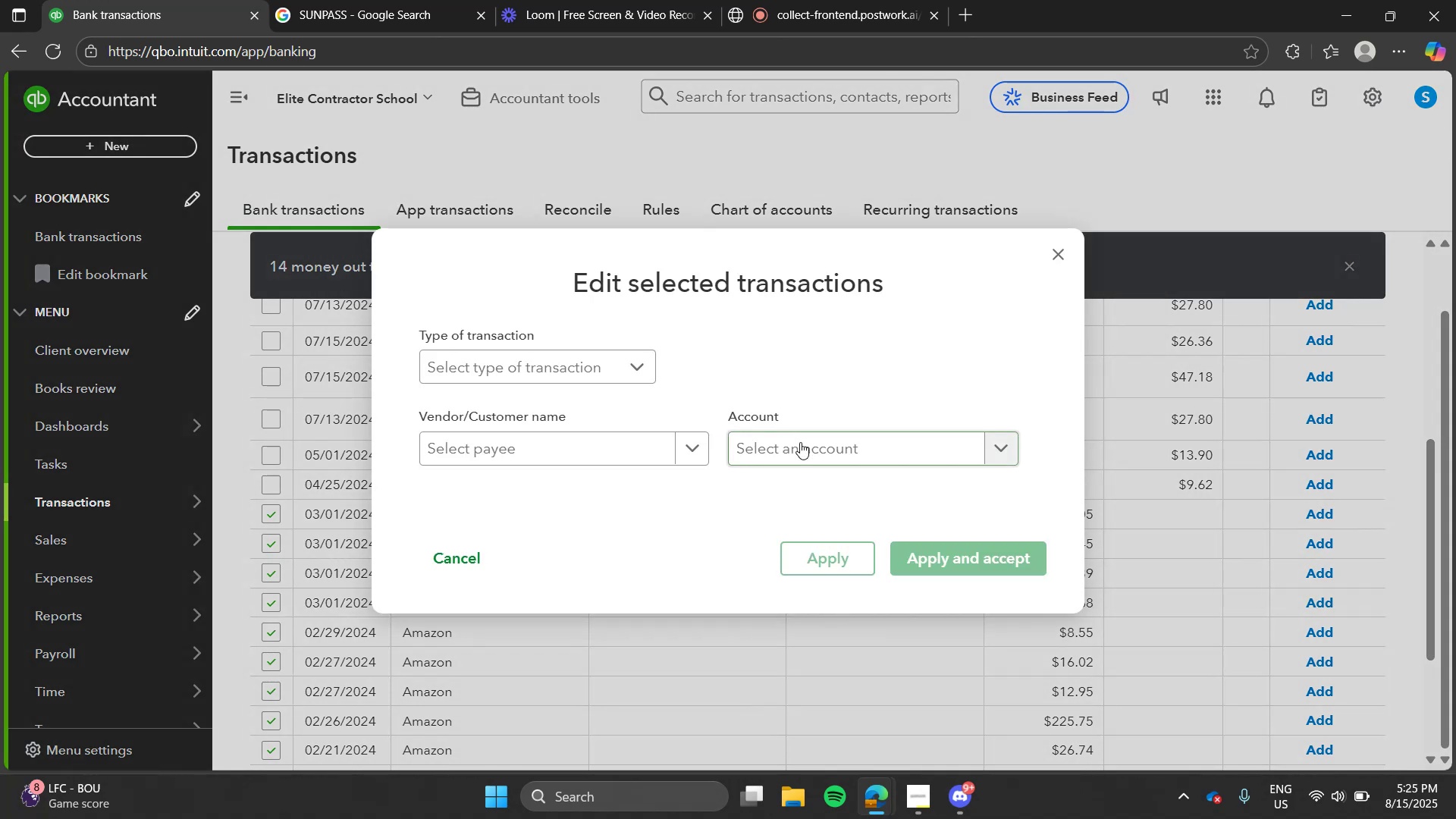 
left_click([800, 442])
 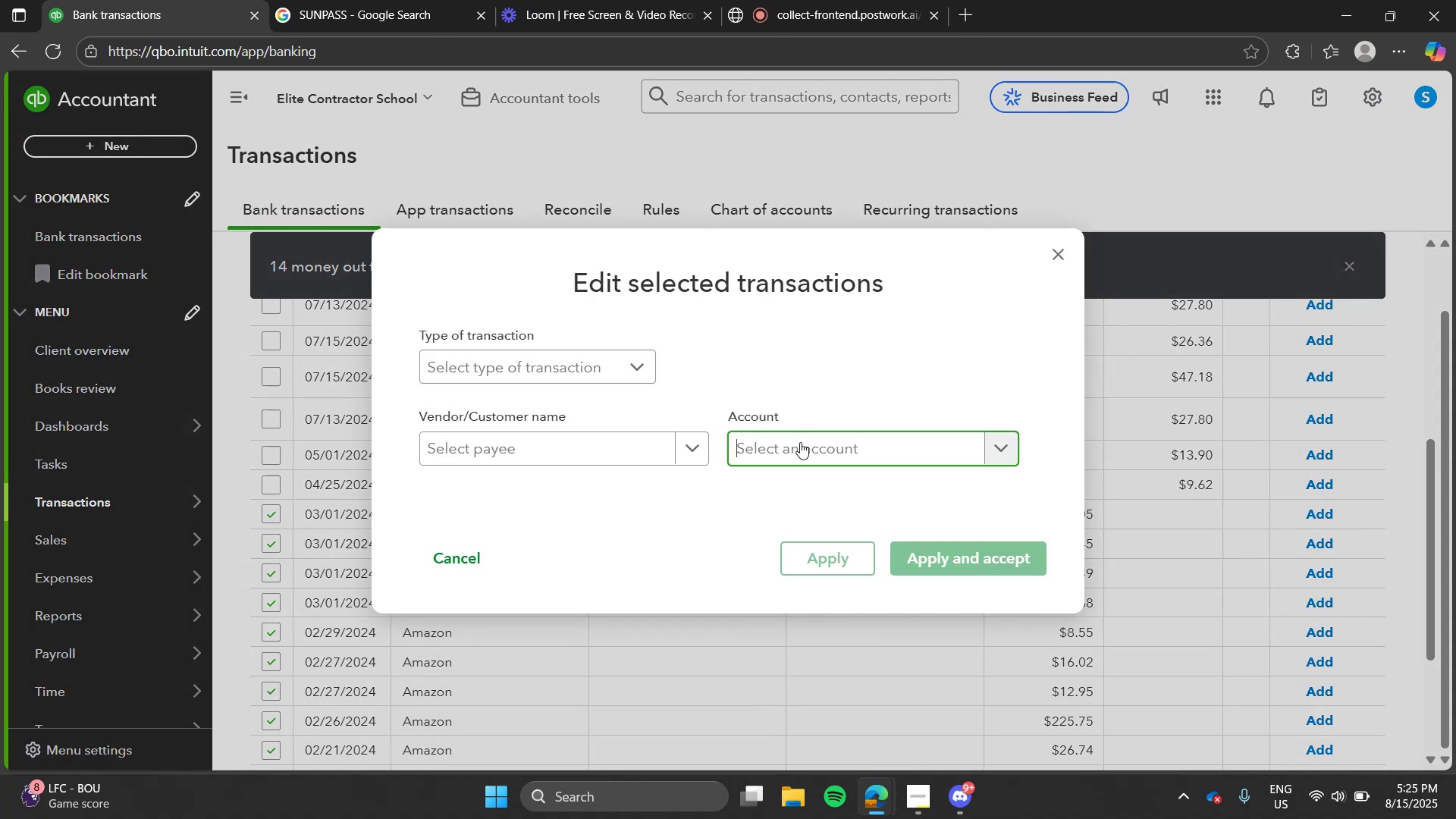 
type(bus)
 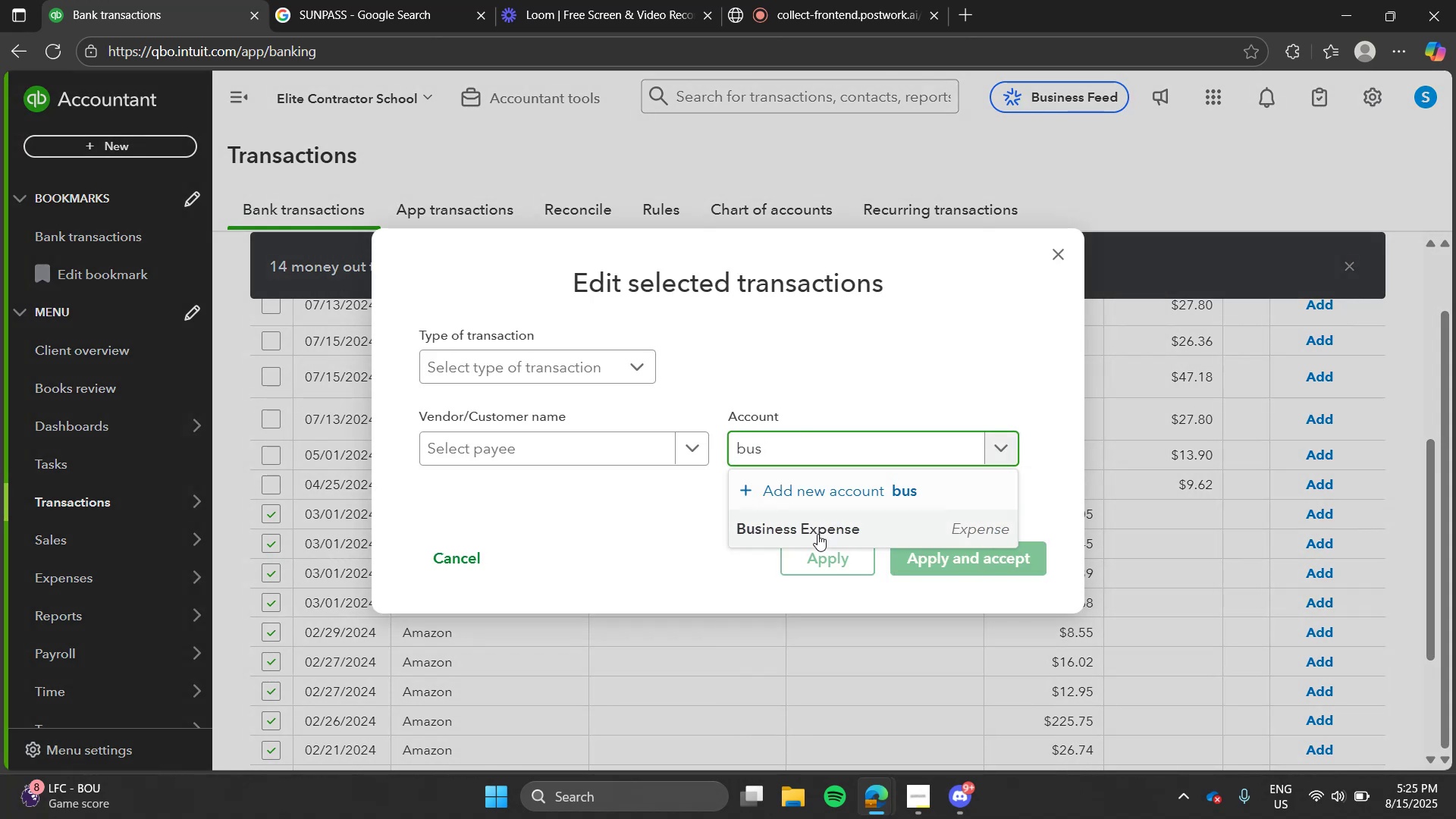 
left_click([818, 537])
 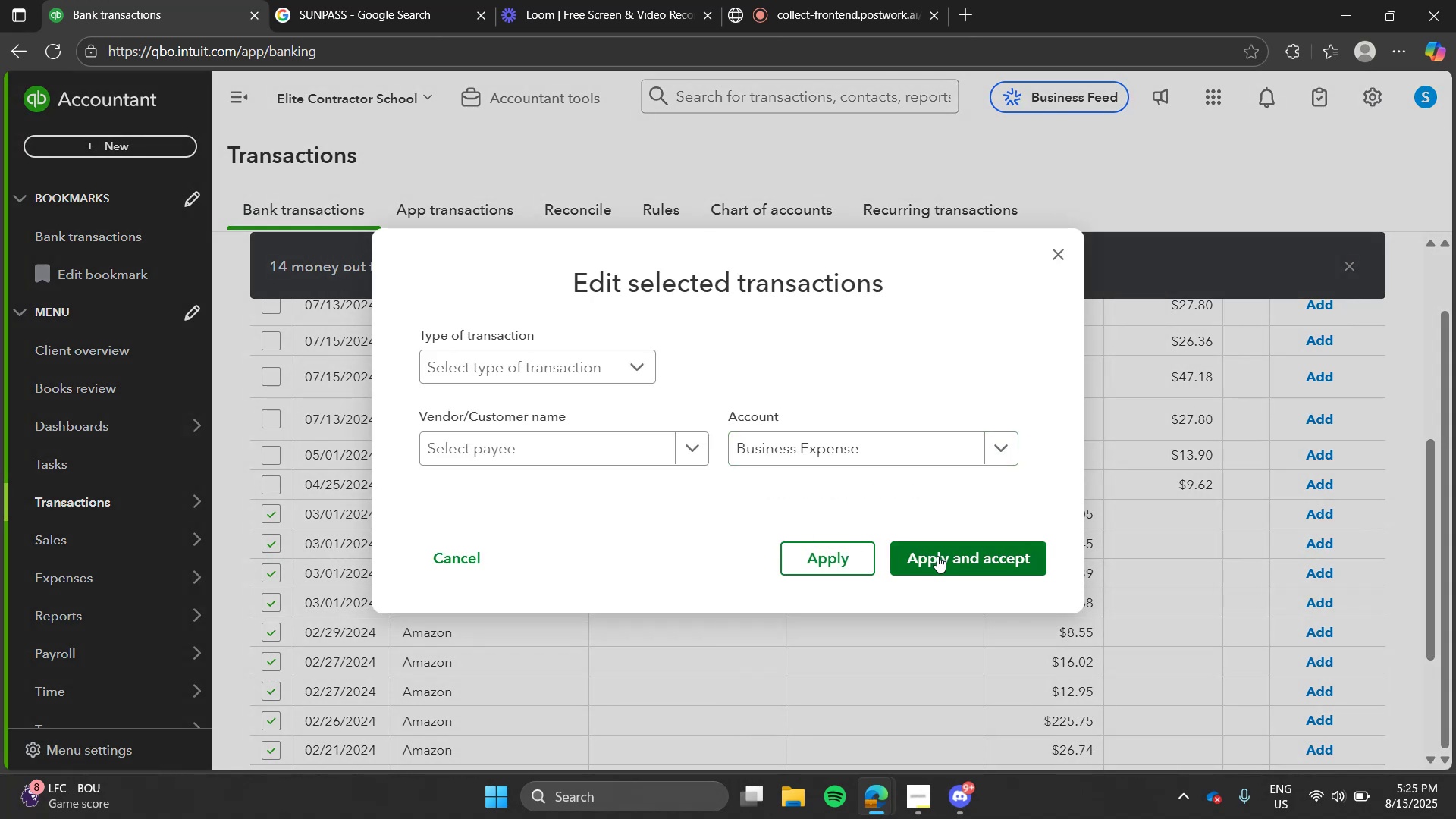 
left_click([937, 556])
 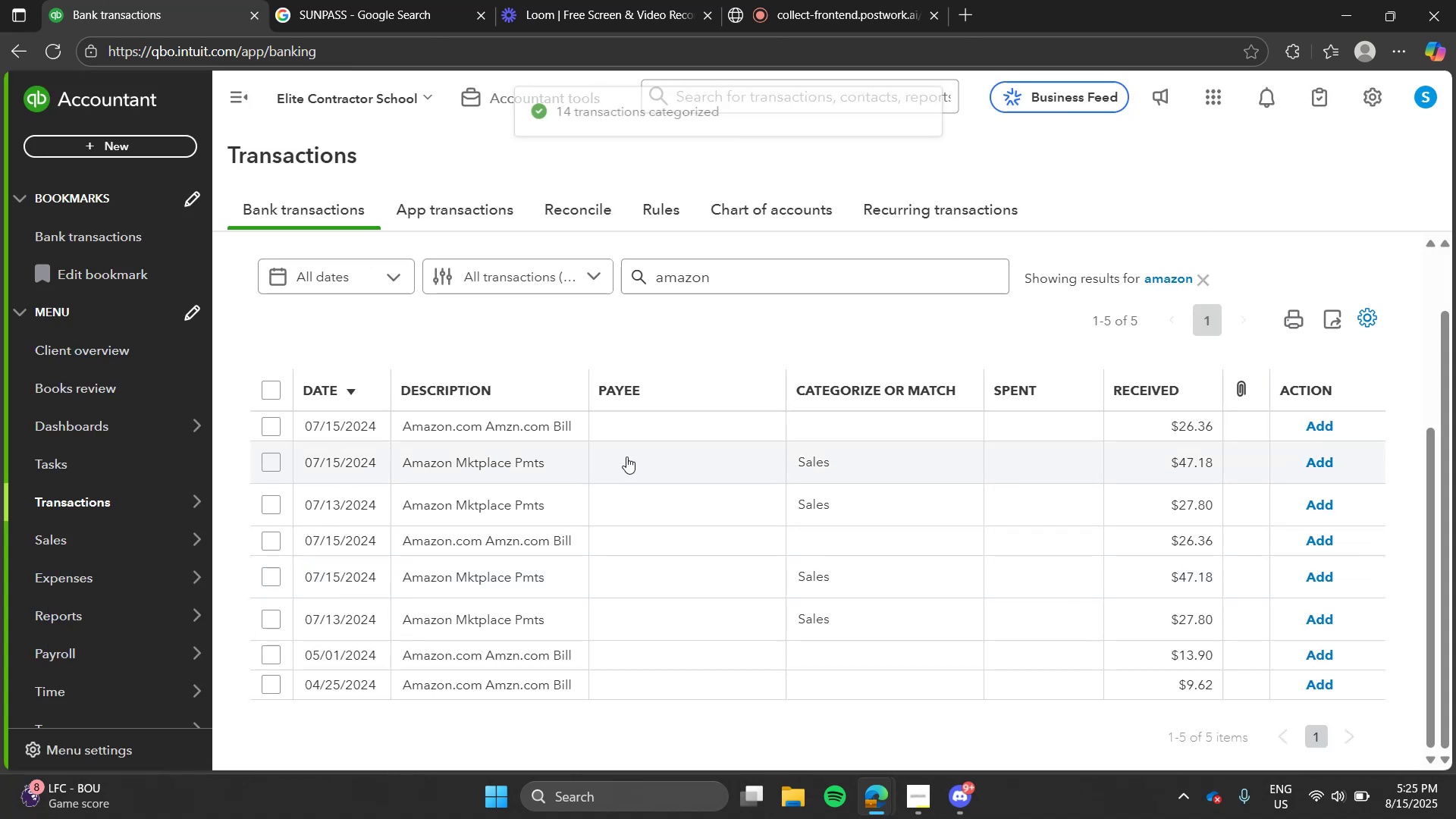 
left_click([272, 391])
 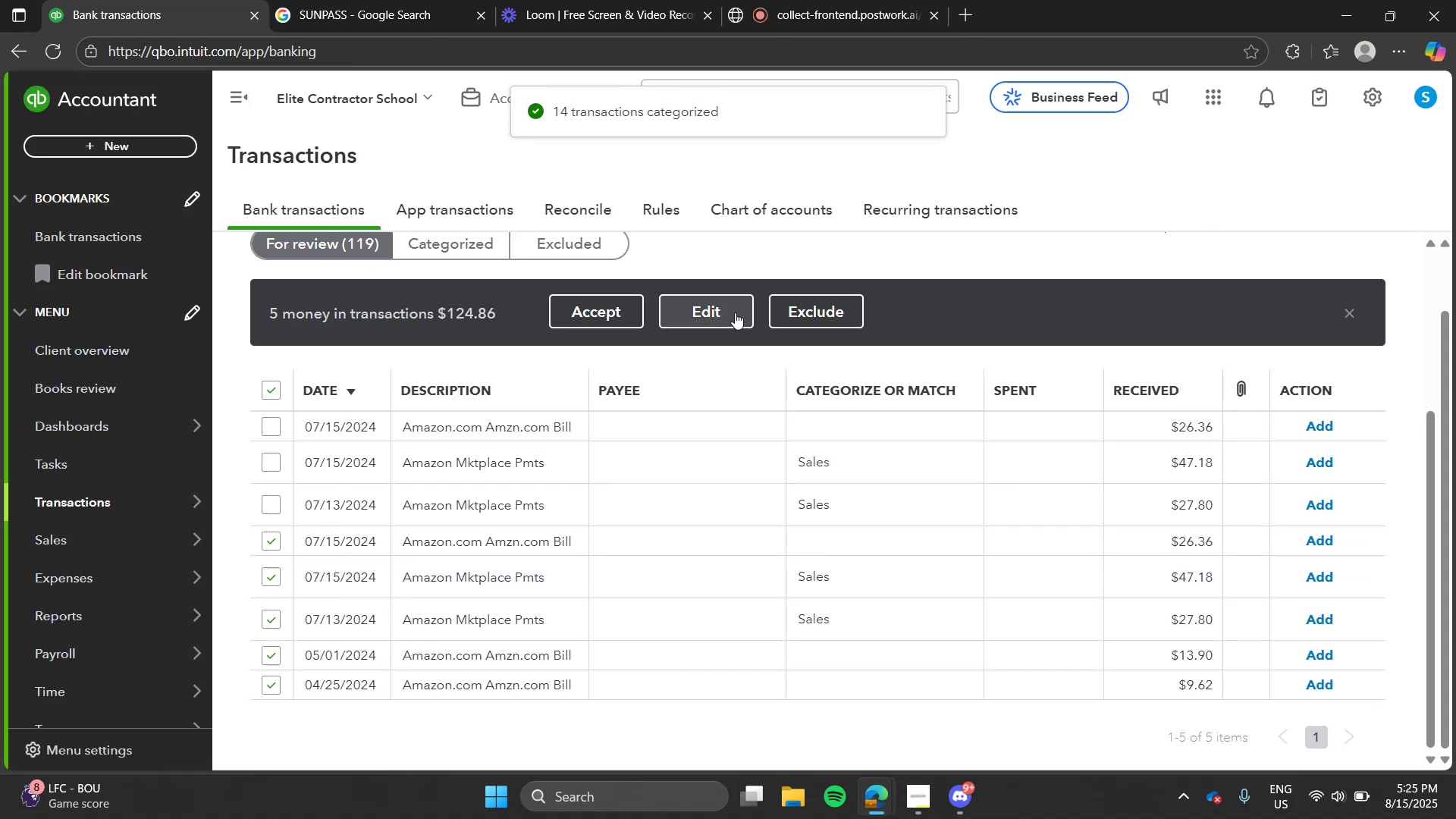 
left_click([735, 312])
 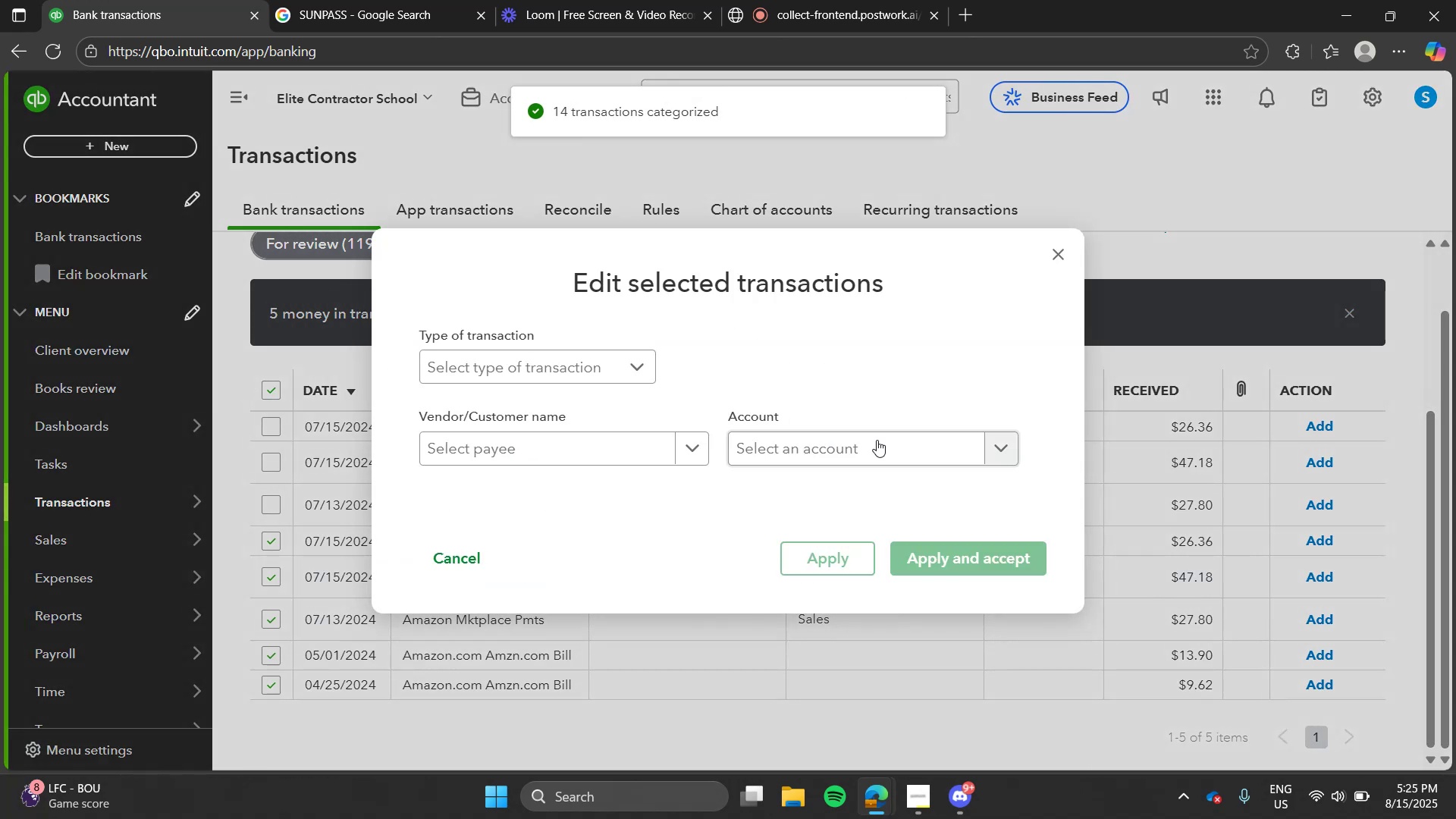 
key(S)
 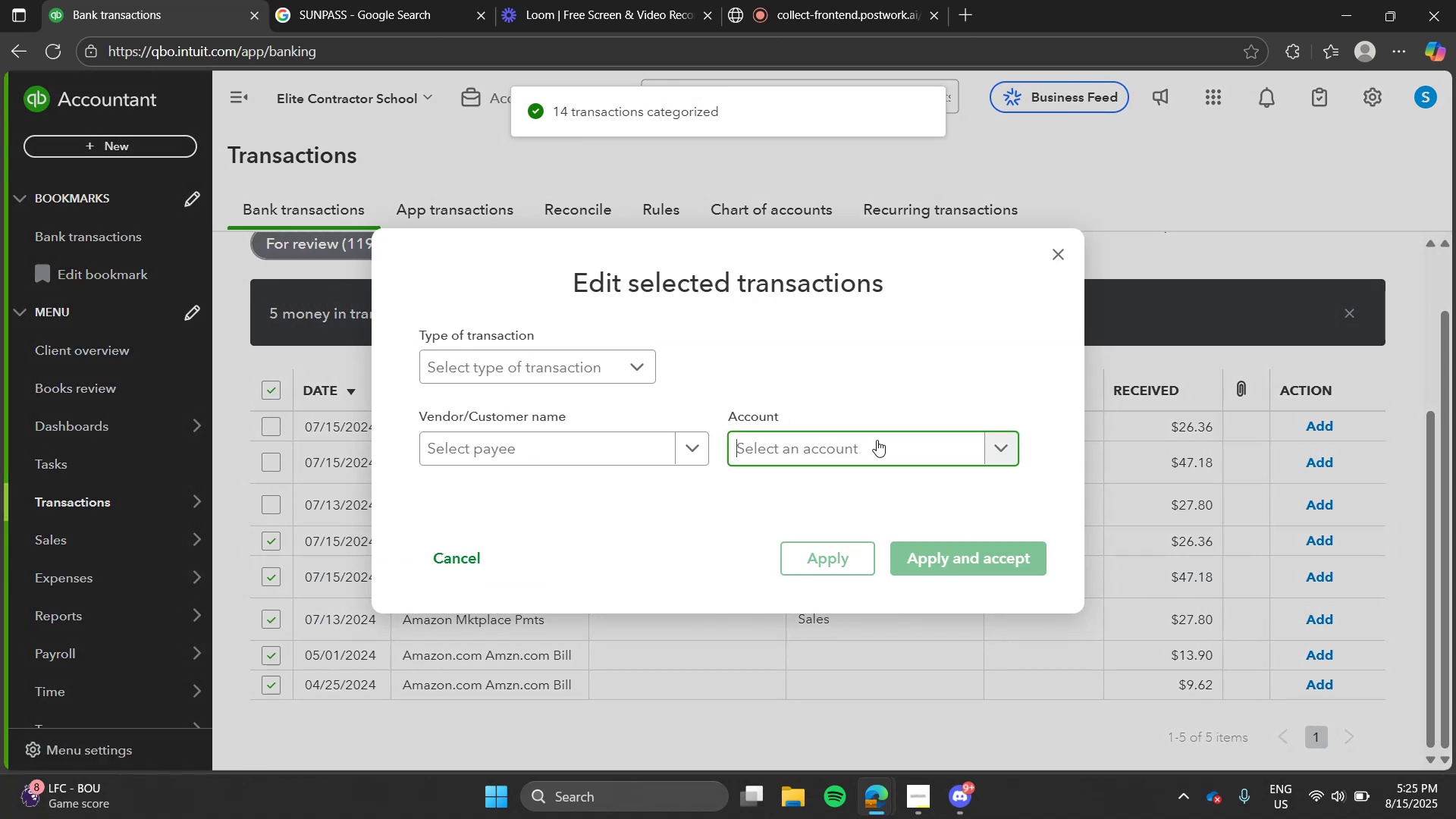 
left_click([877, 440])
 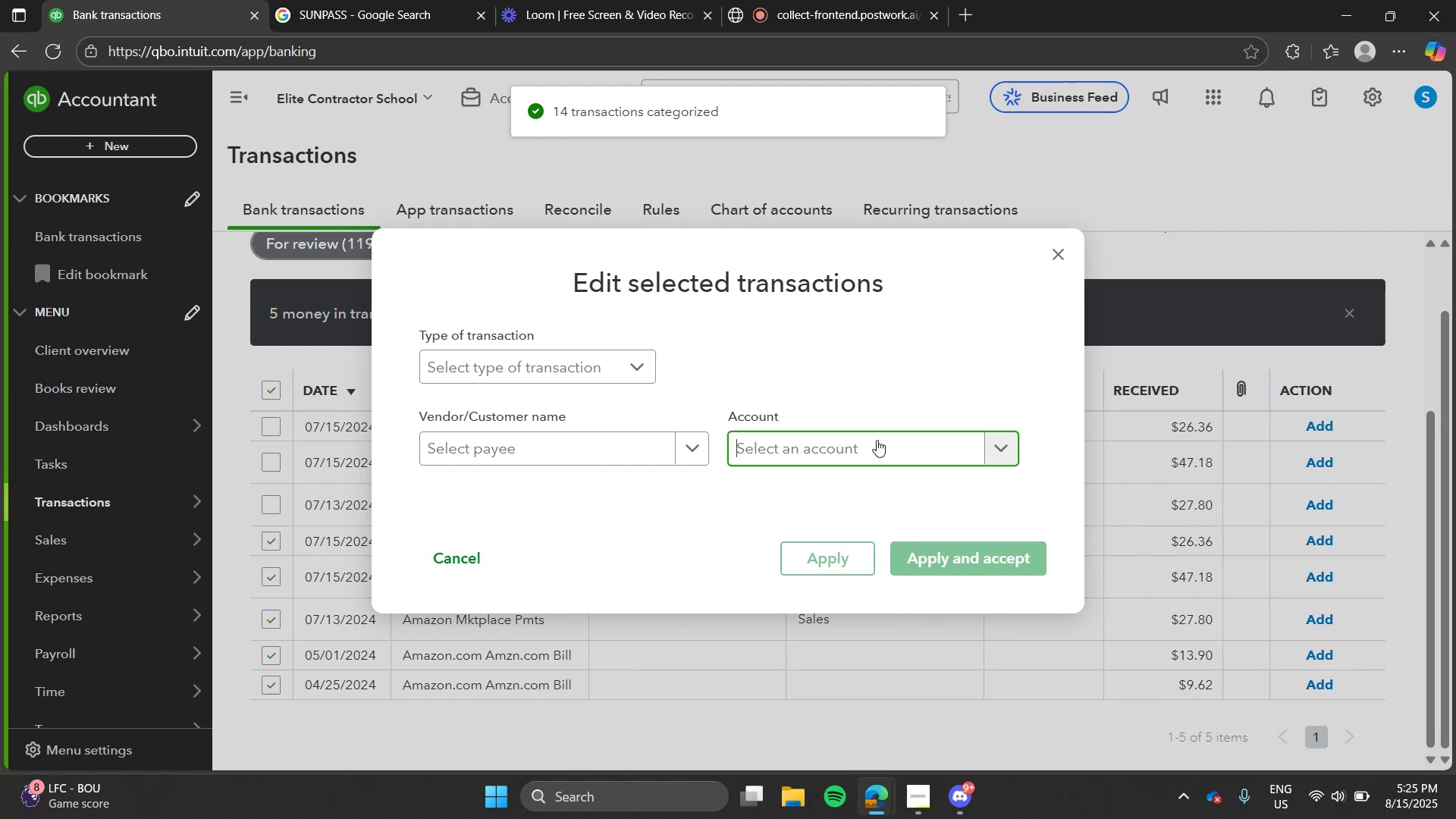 
type(ale)
key(Tab)
 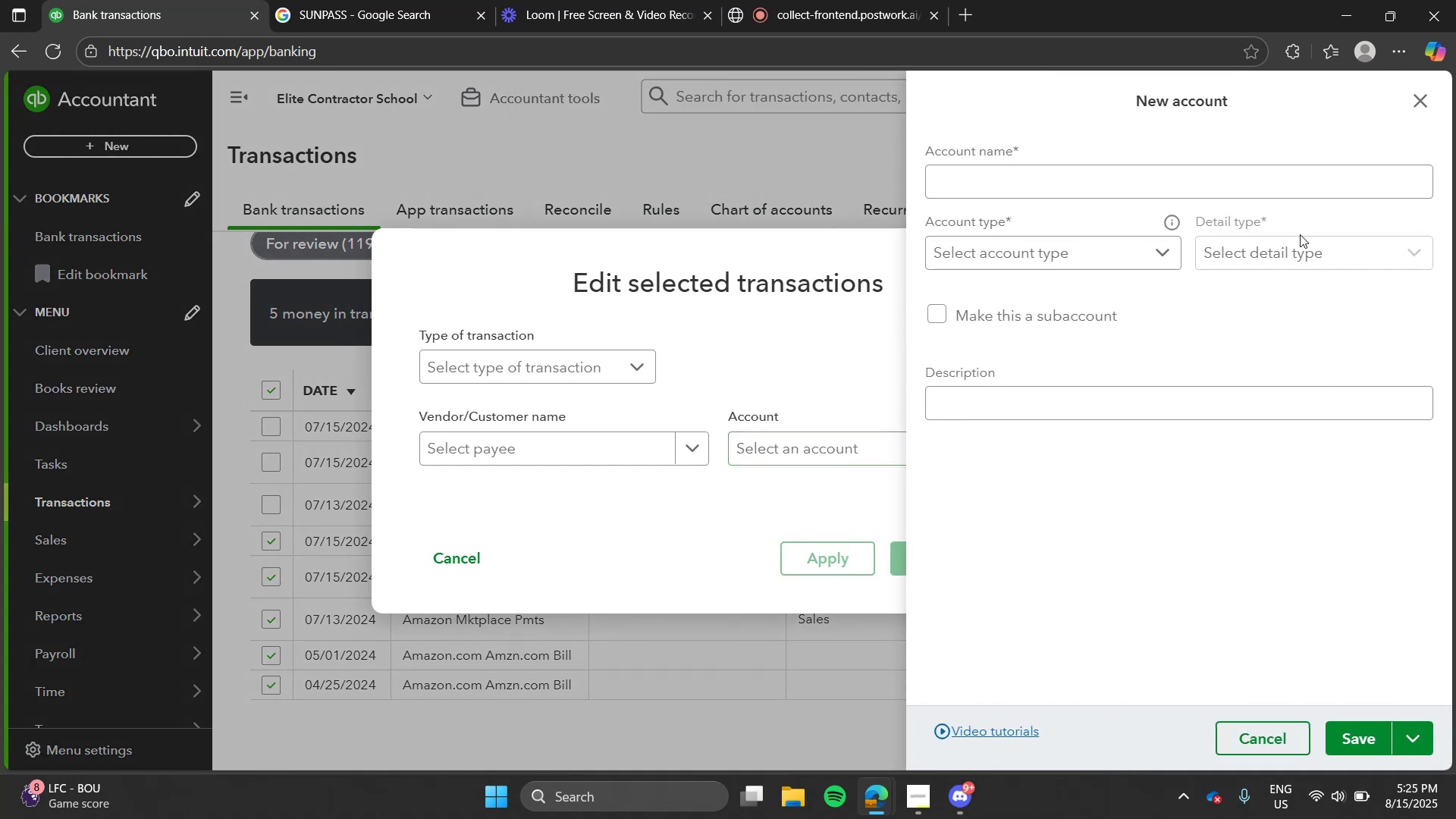 
left_click([1410, 108])
 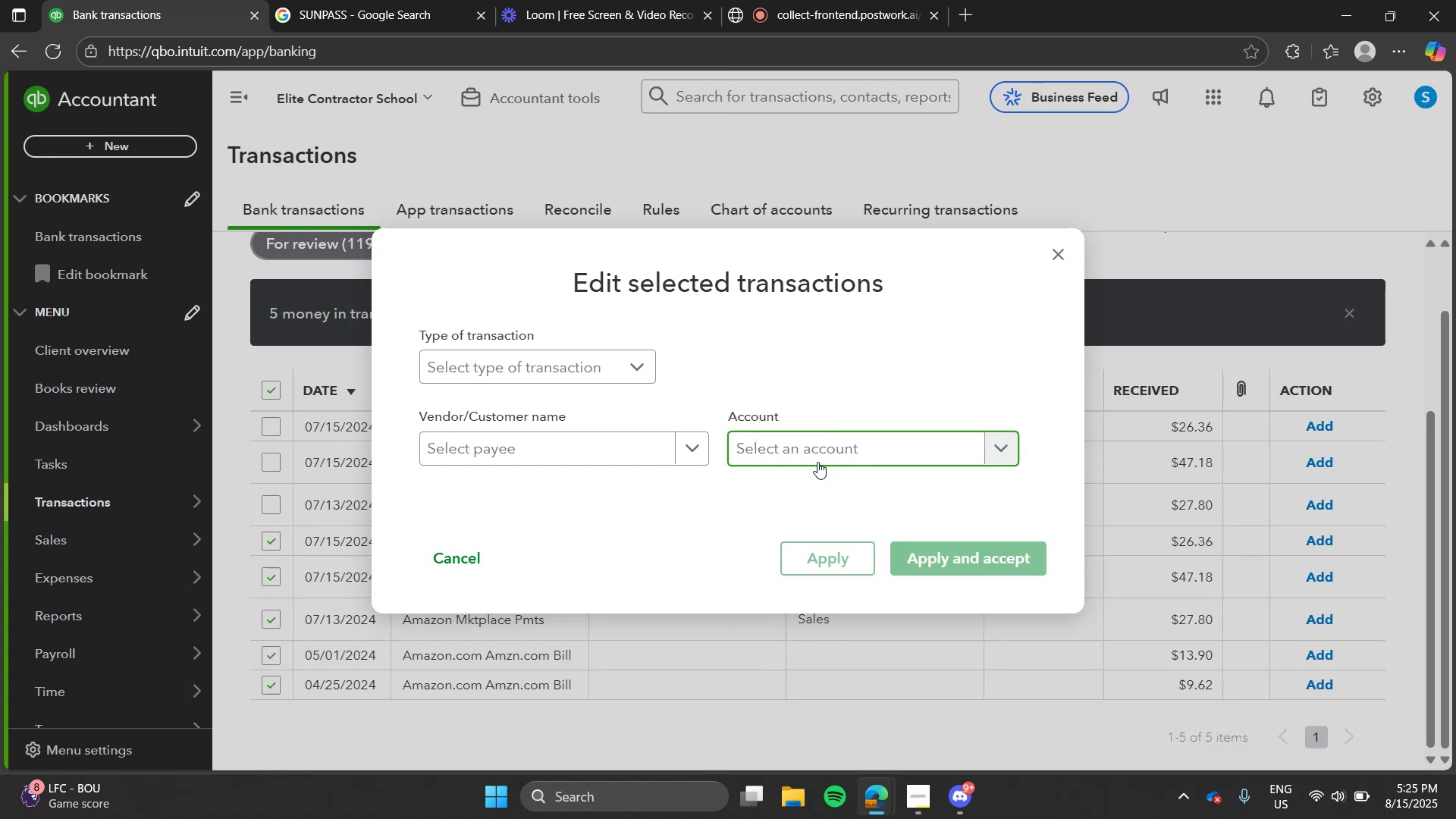 
type(sale)
key(Tab)
 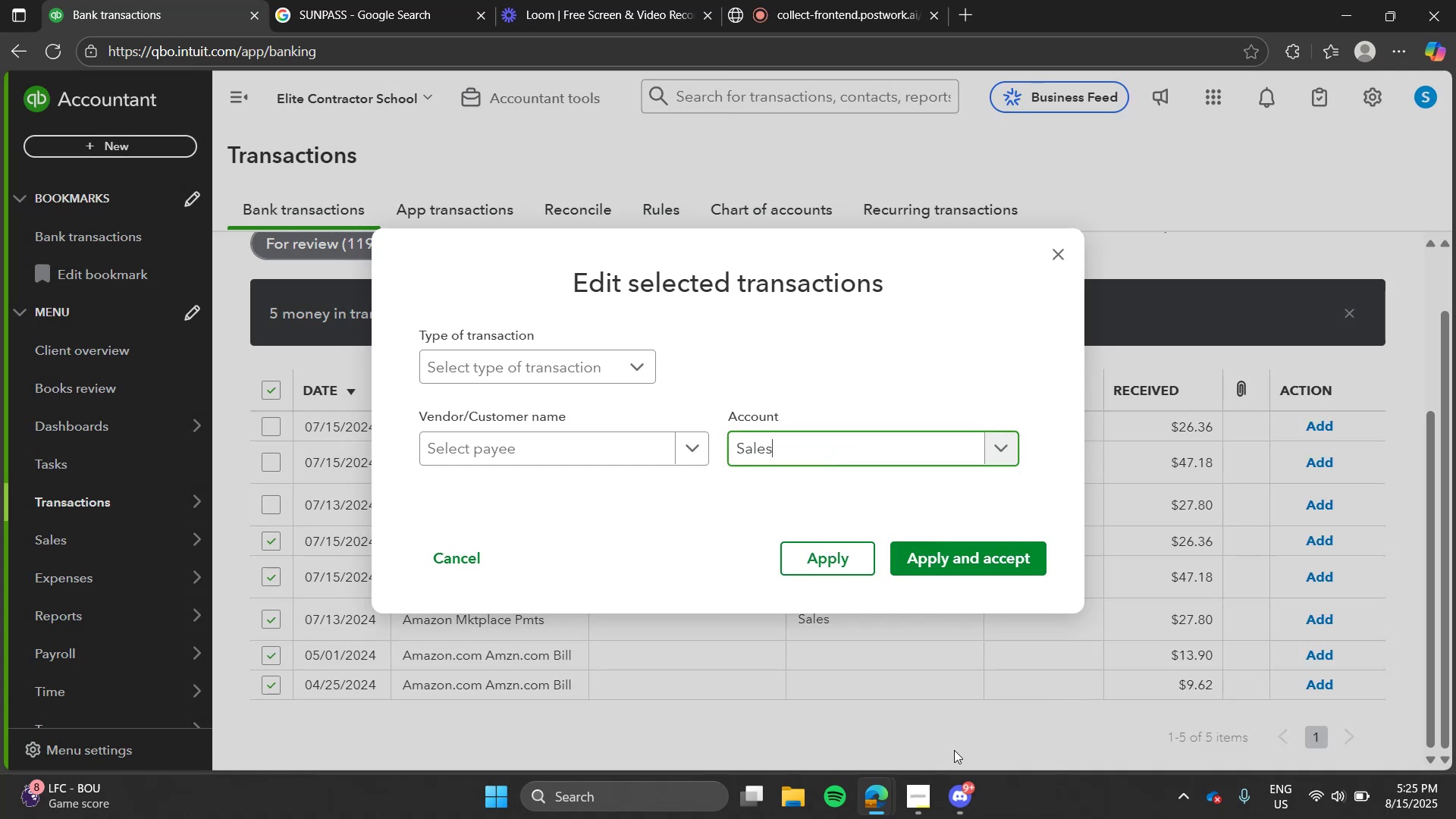 
left_click([970, 818])
 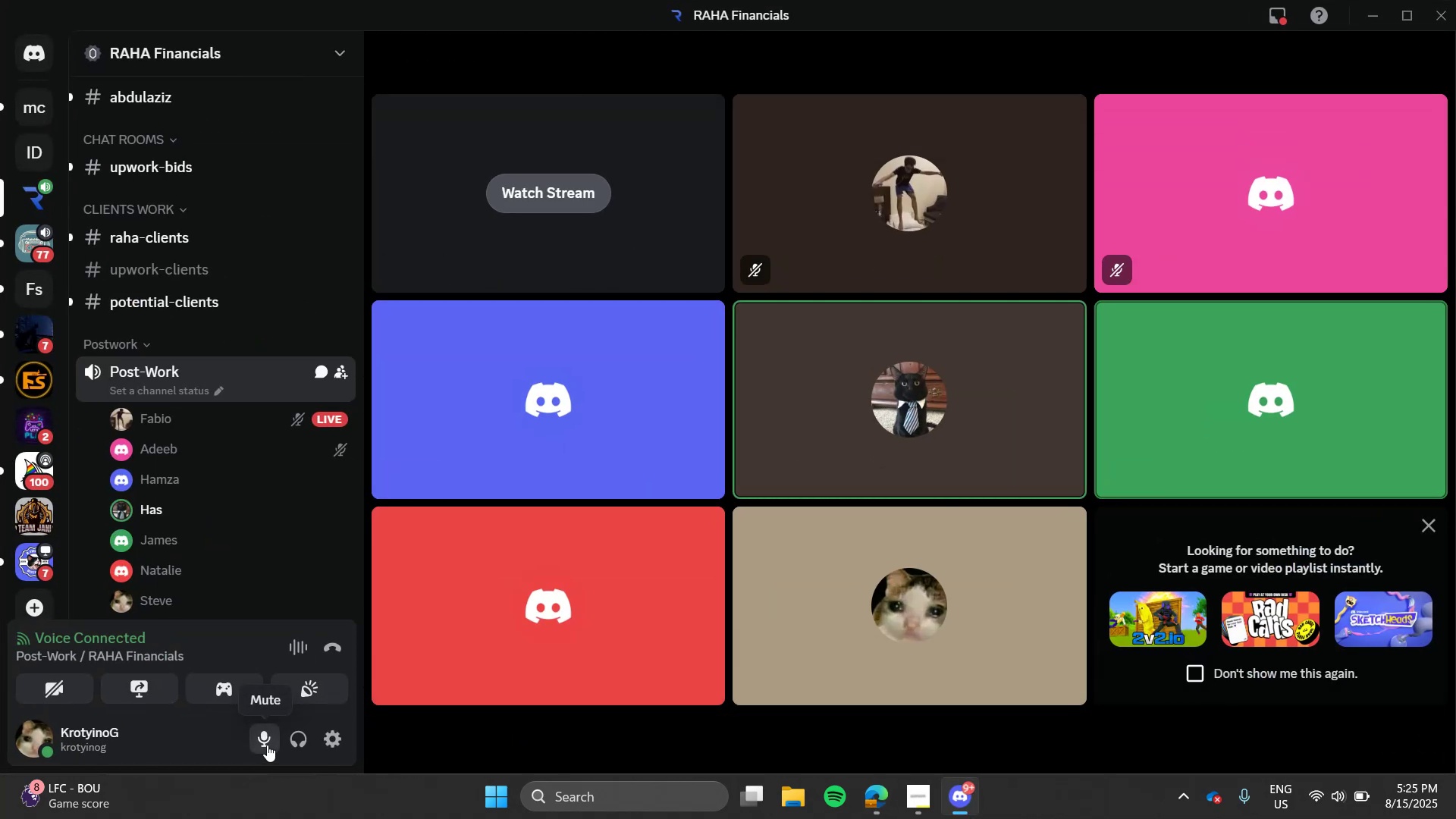 
key(Alt+AltLeft)
 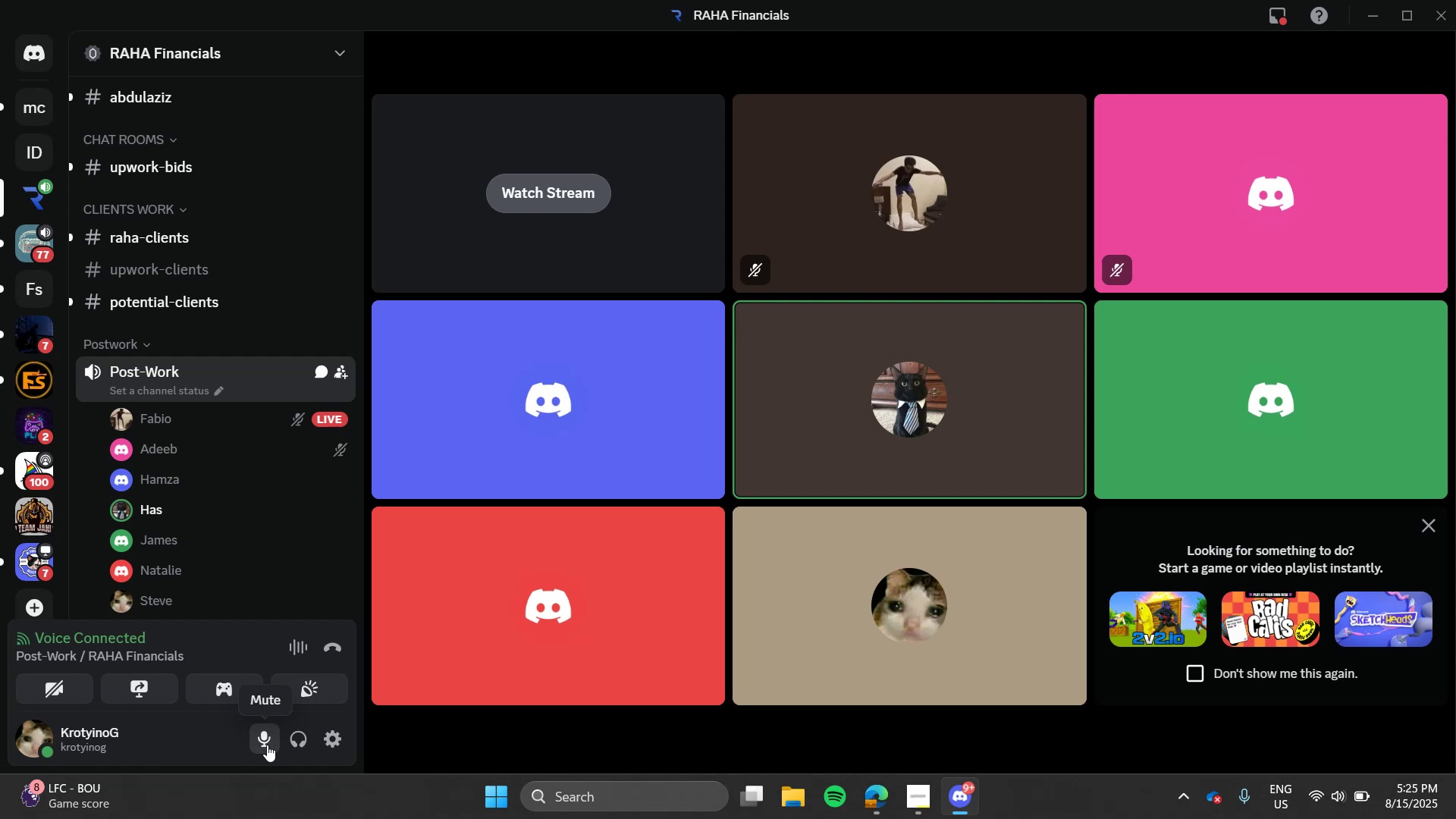 
key(Alt+Tab)
 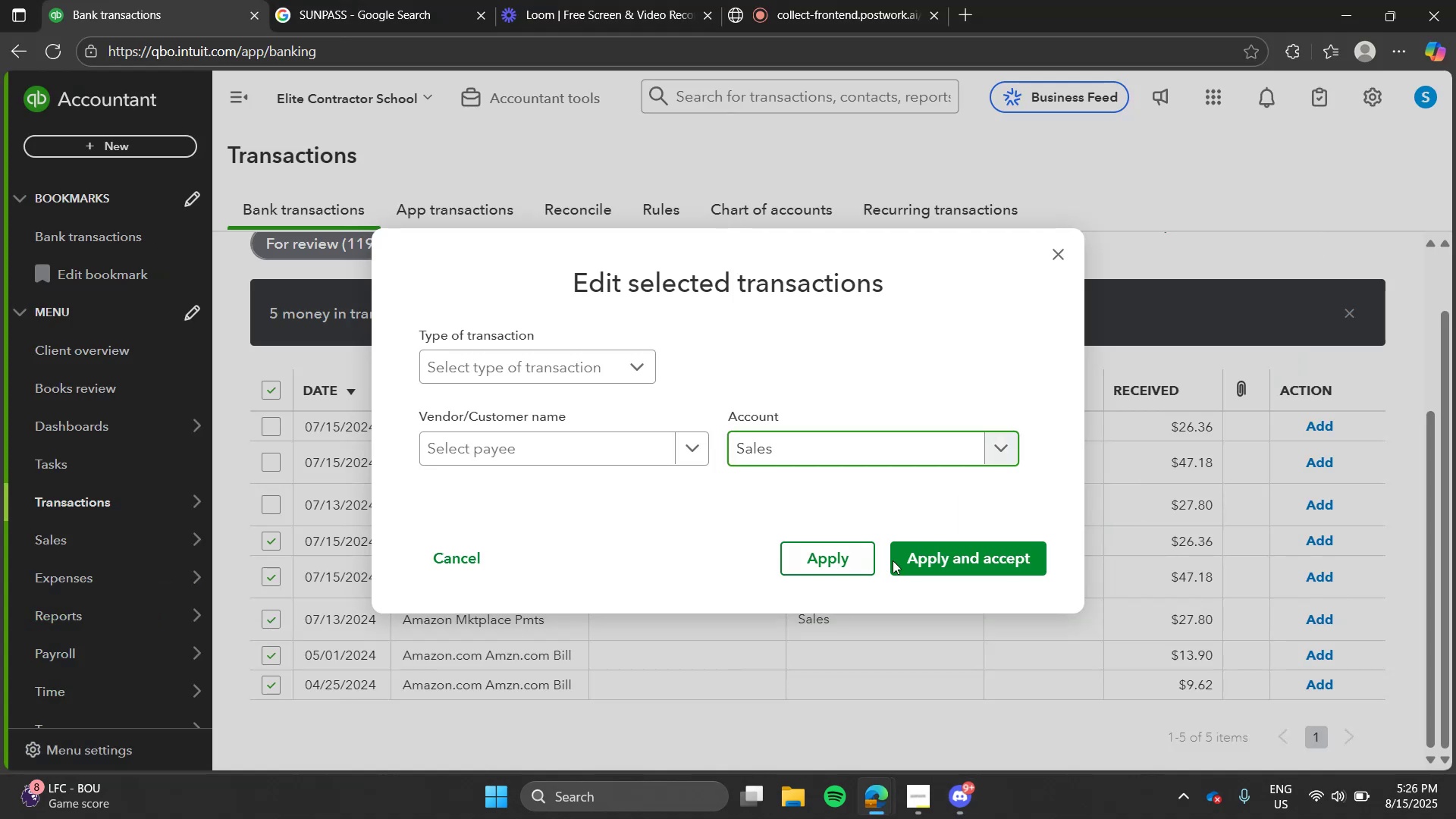 
left_click([934, 551])
 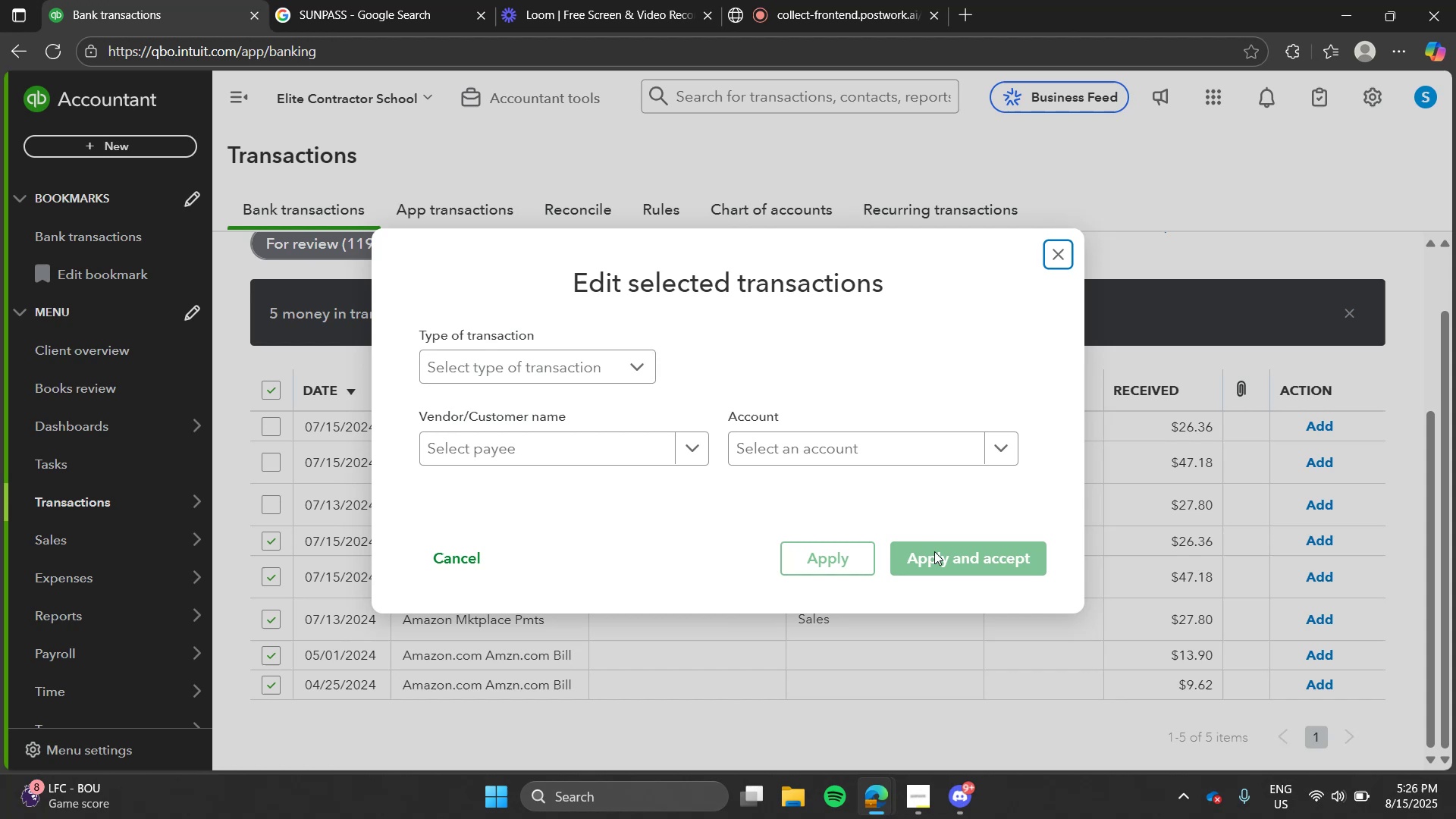 
wait(12.5)
 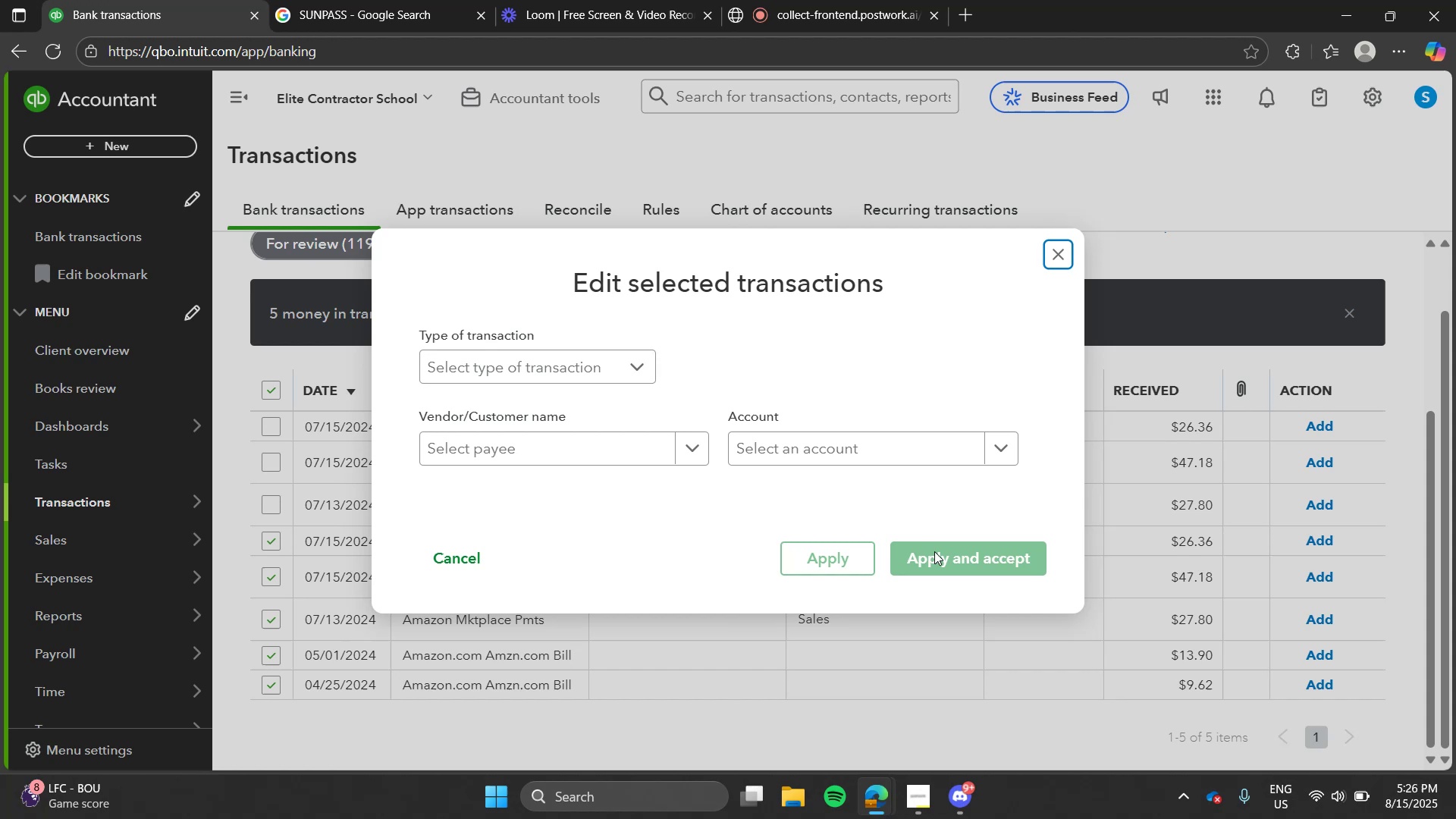 
left_click([883, 437])
 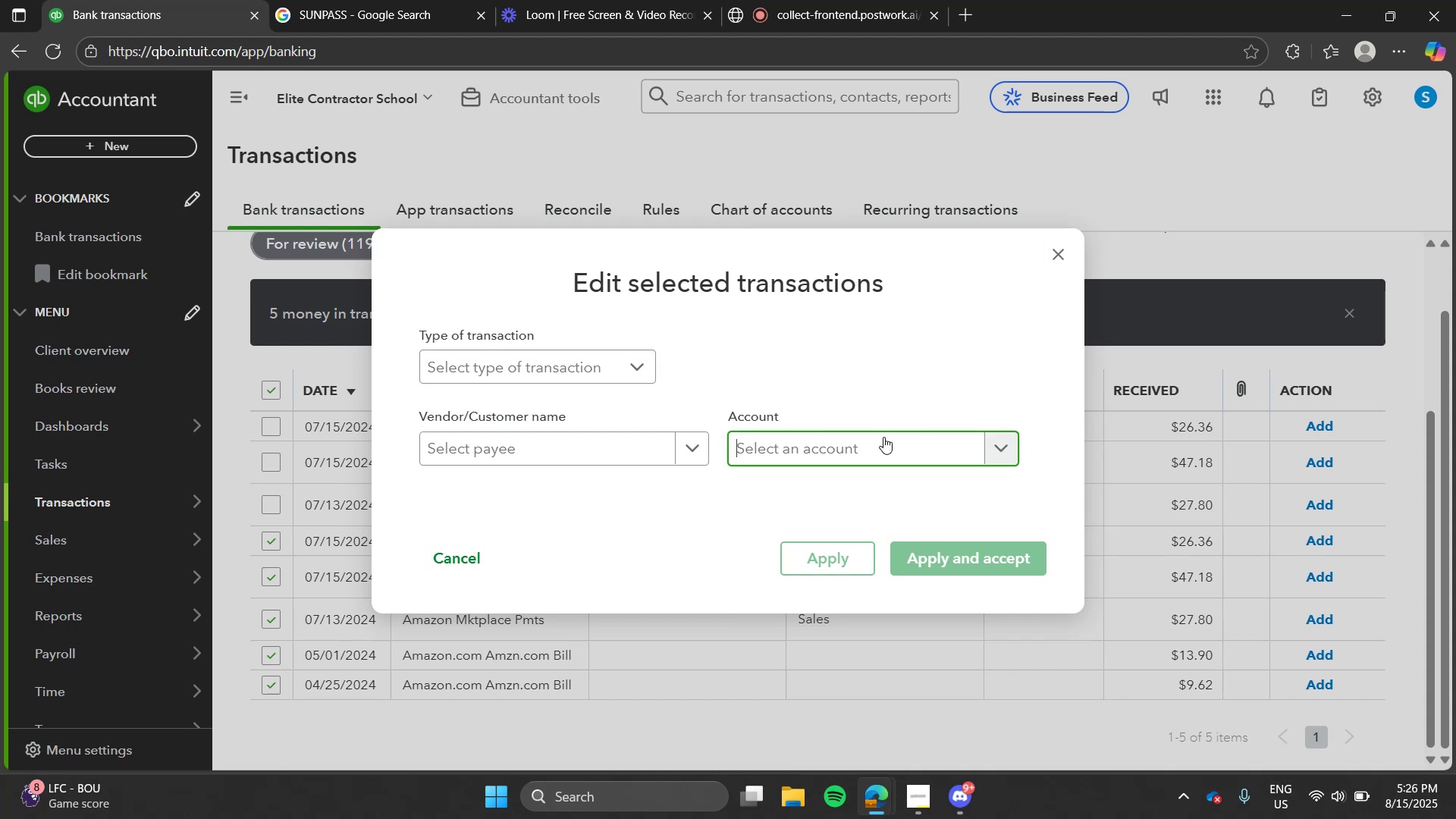 
type(sale)
key(Tab)
 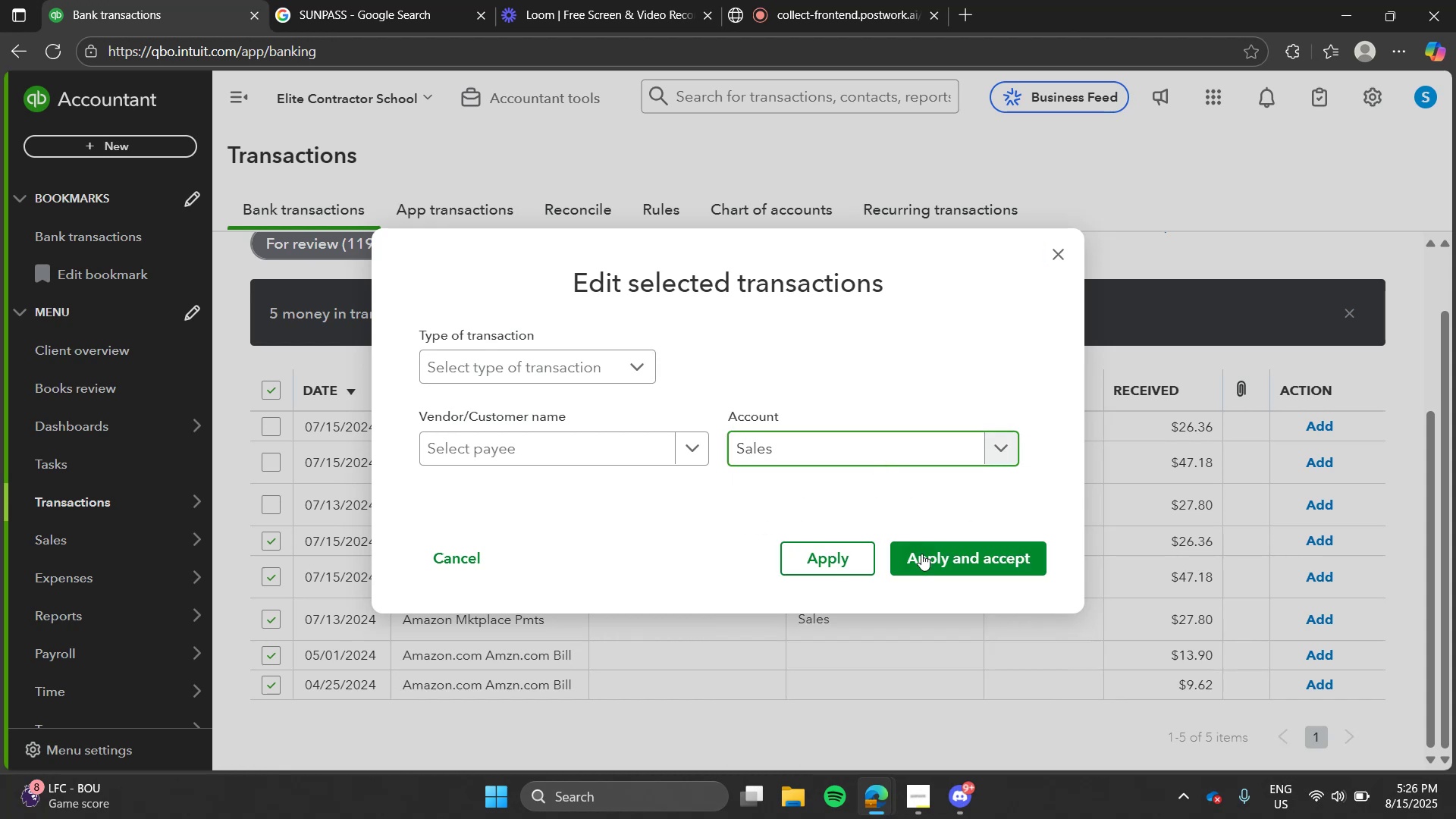 
left_click([925, 564])
 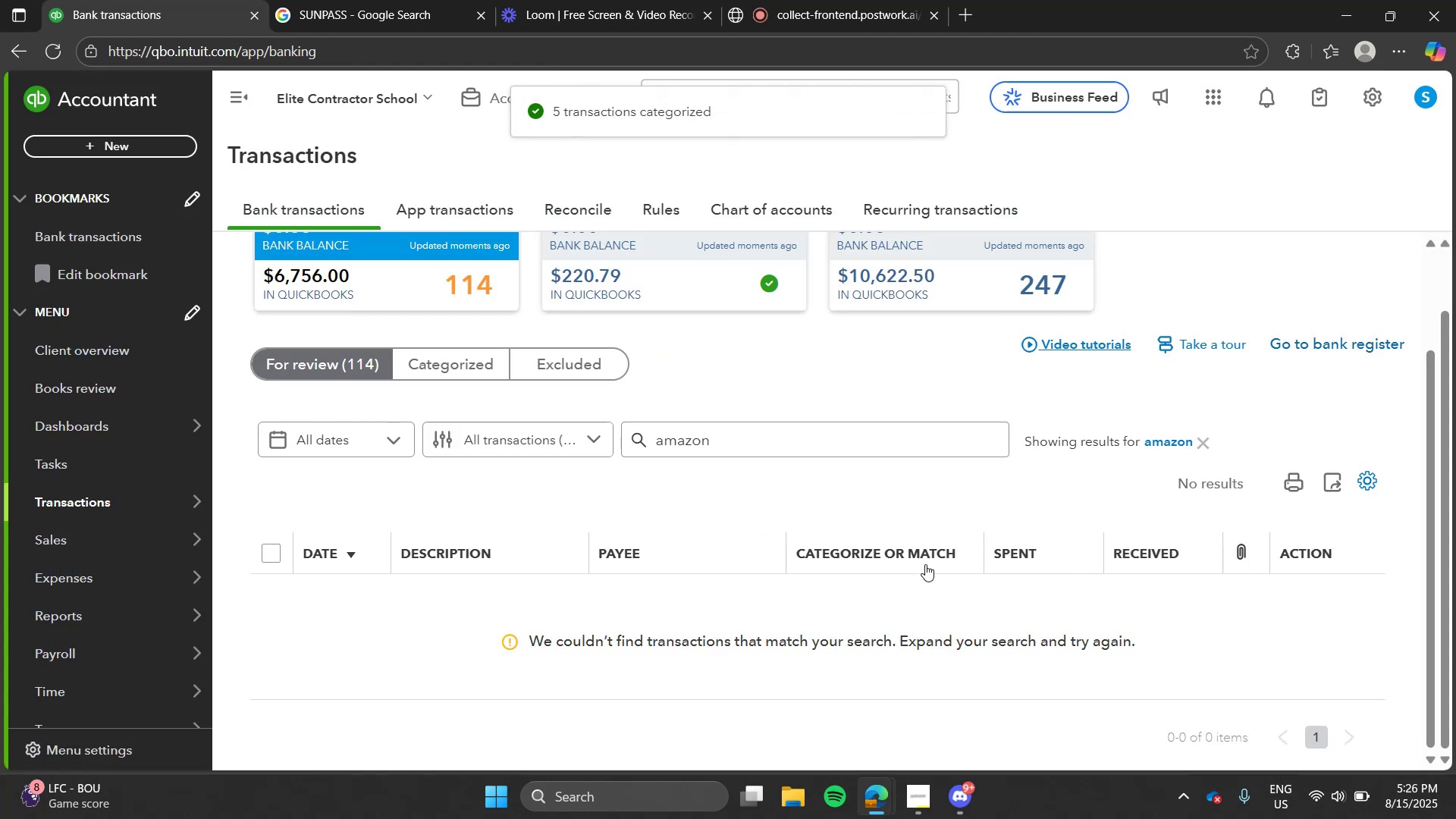 
left_click([1187, 444])
 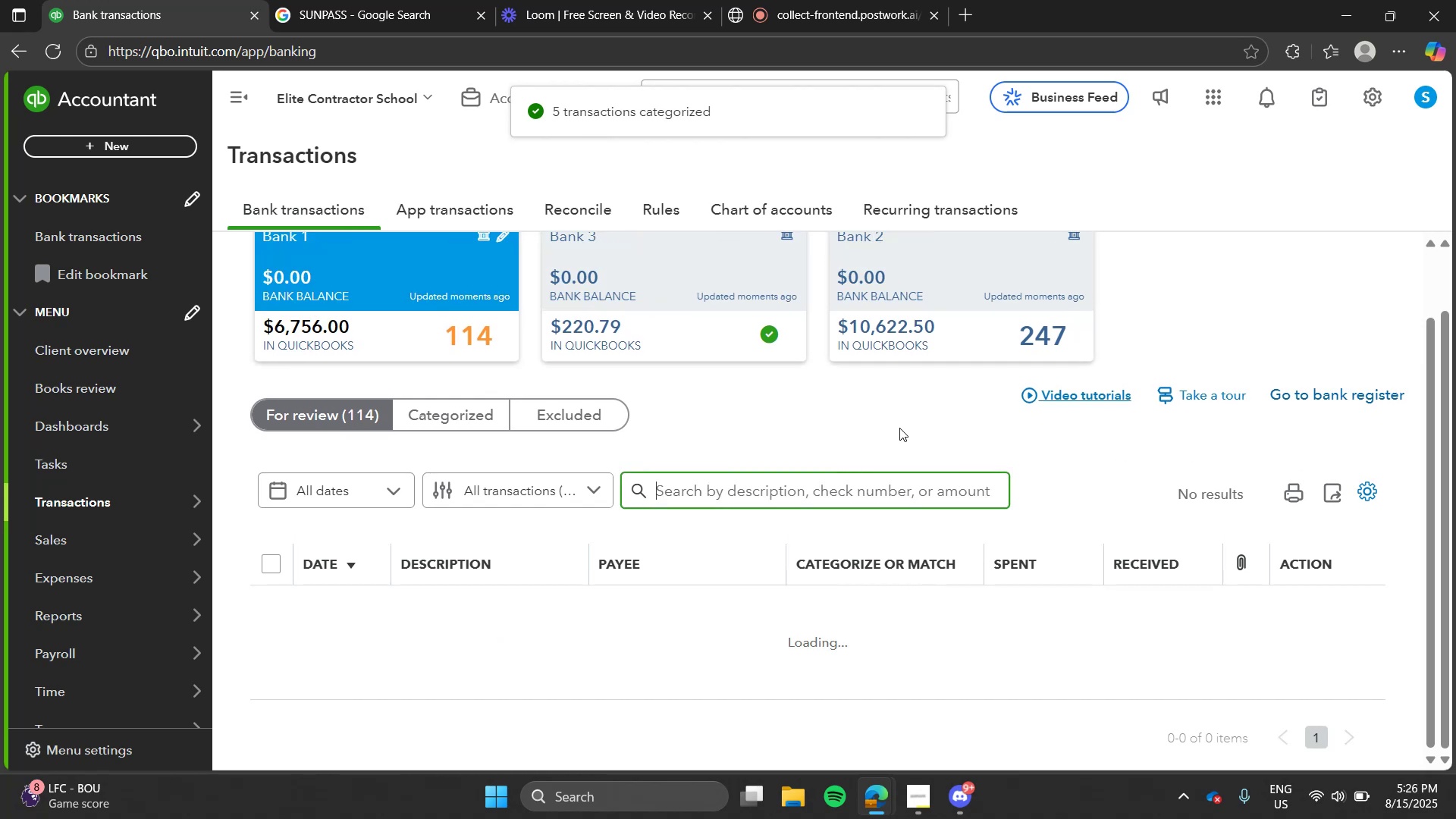 
left_click([899, 428])
 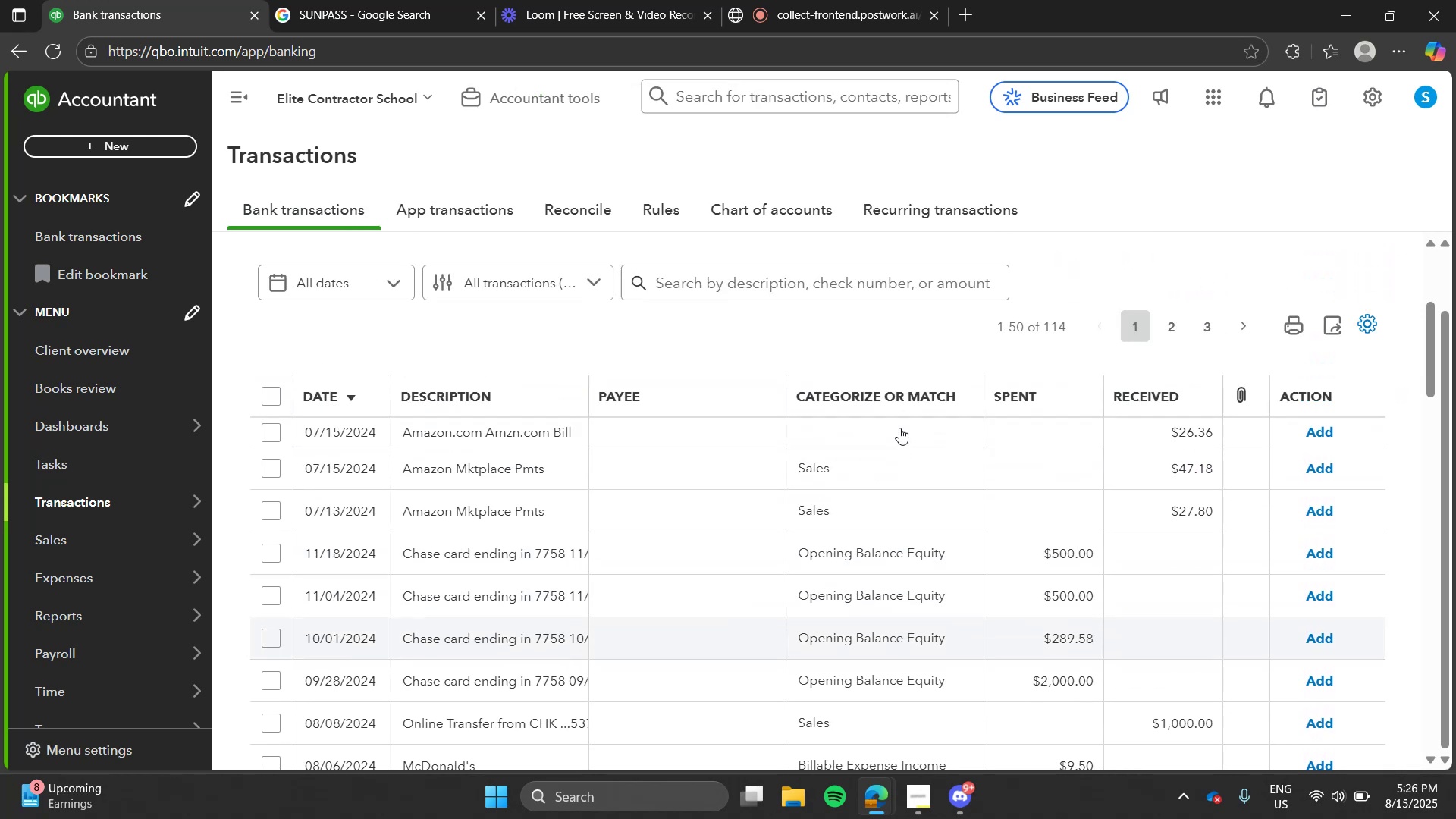 
left_click([834, 366])
 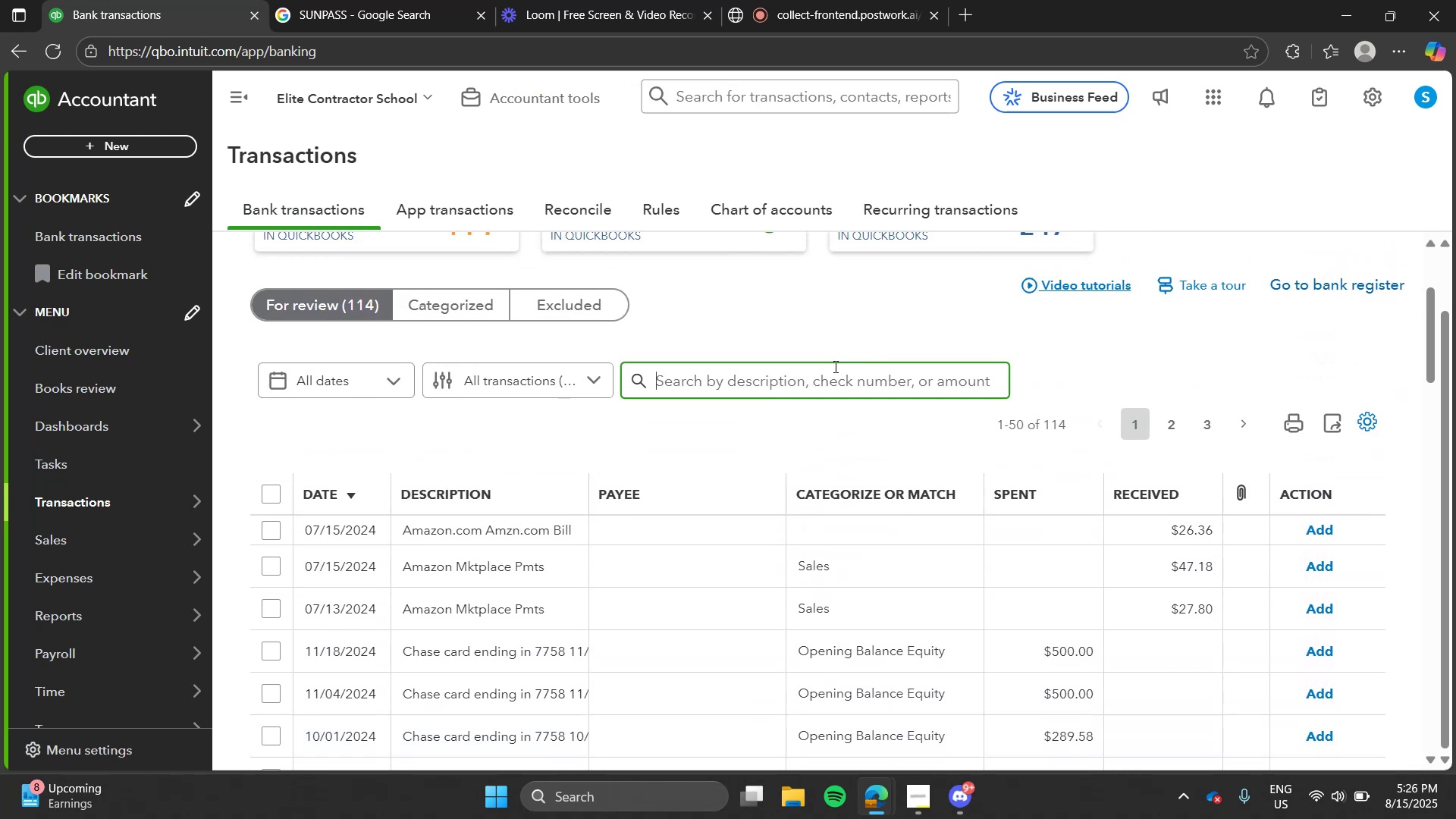 
type(mcd)
key(Tab)
 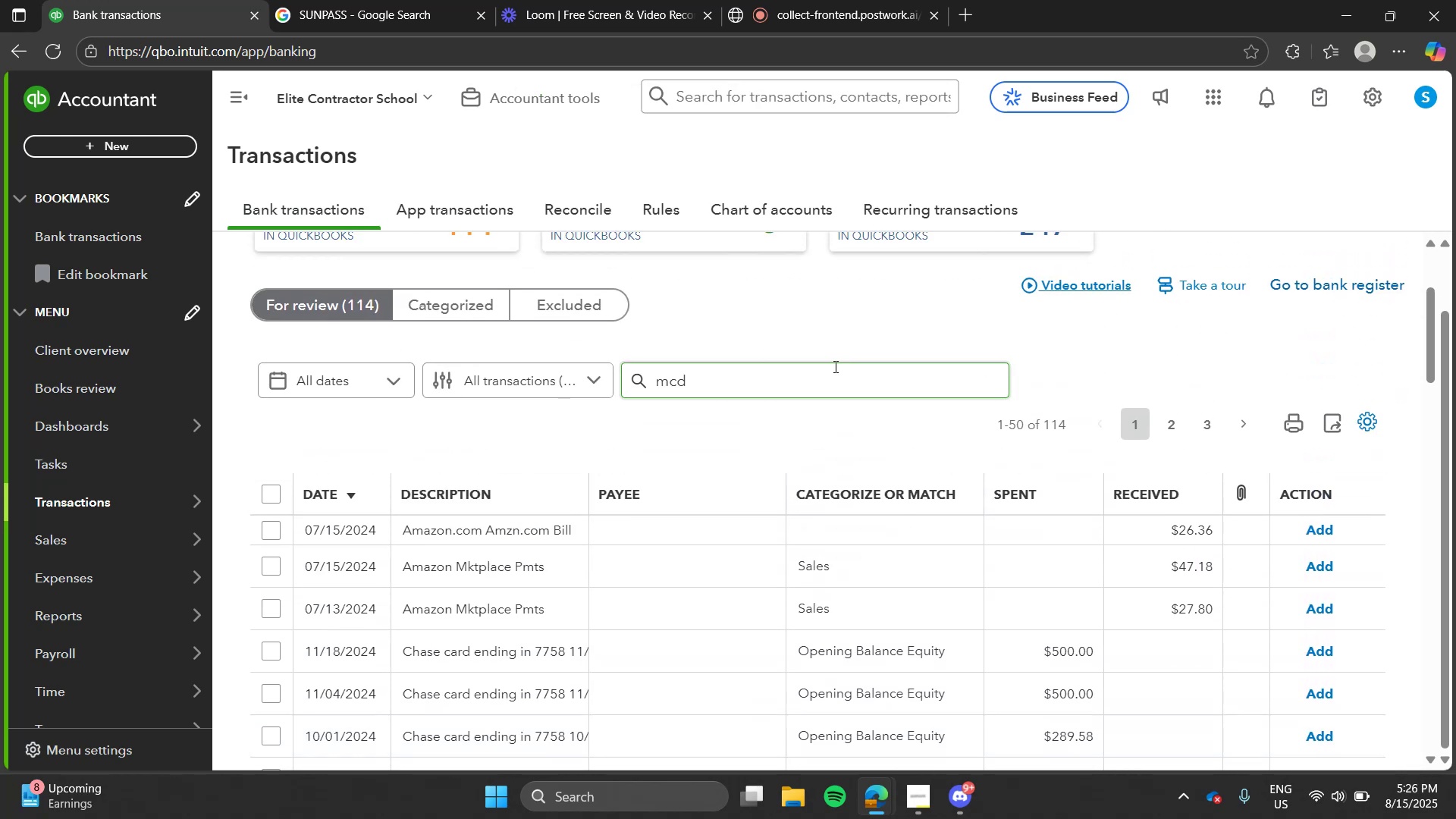 
key(Enter)
 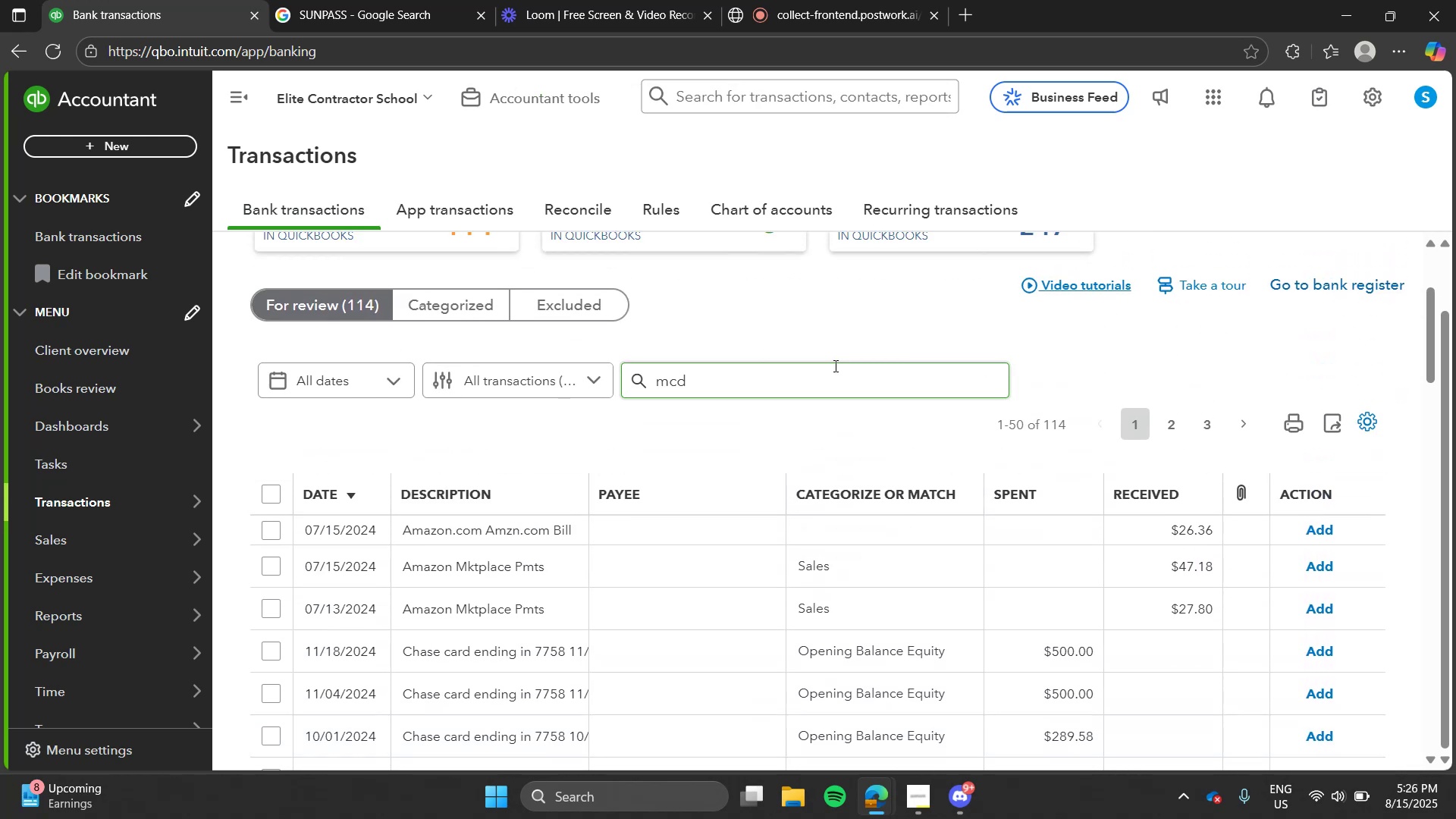 
left_click([820, 380])
 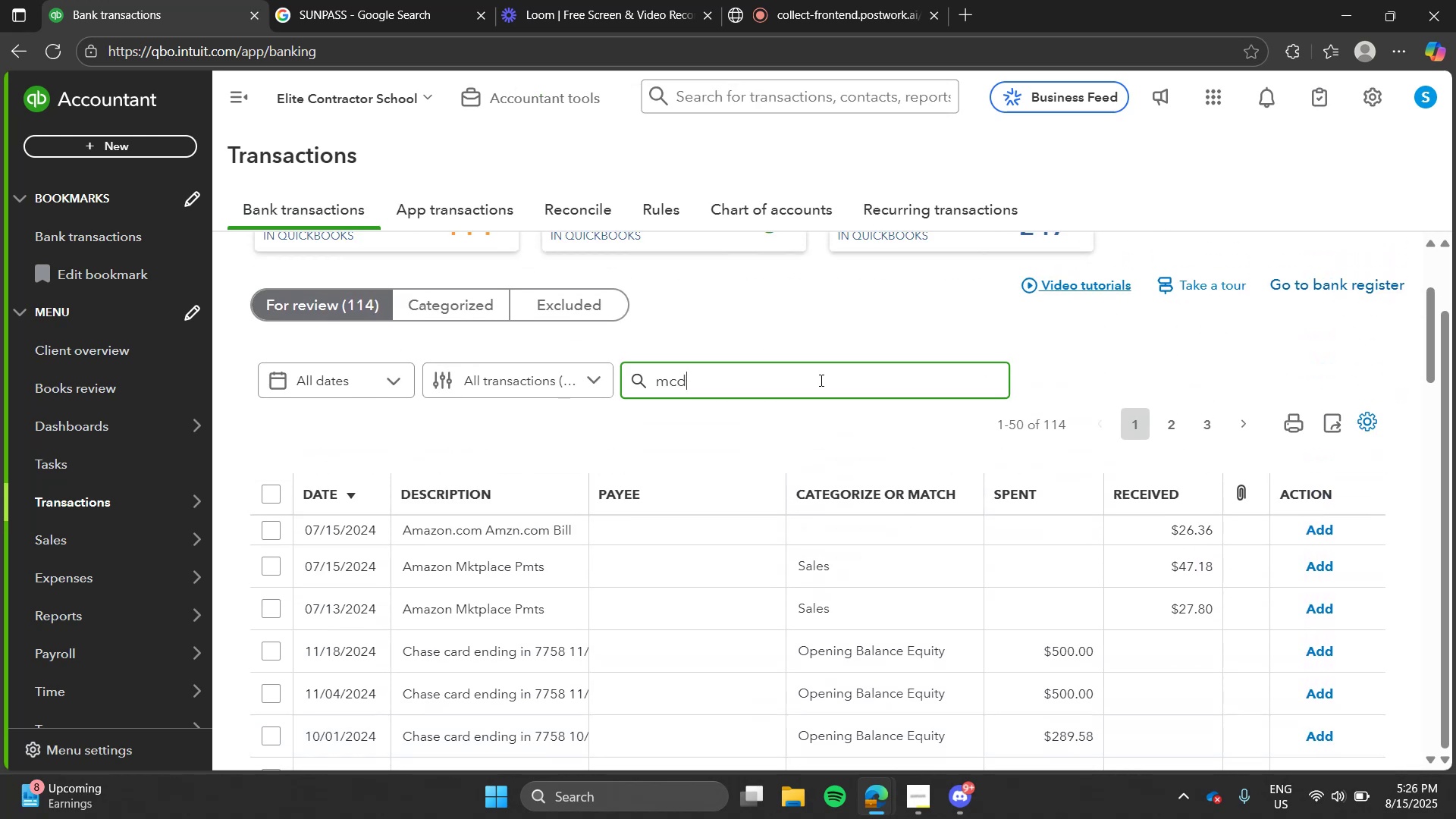 
key(Enter)
 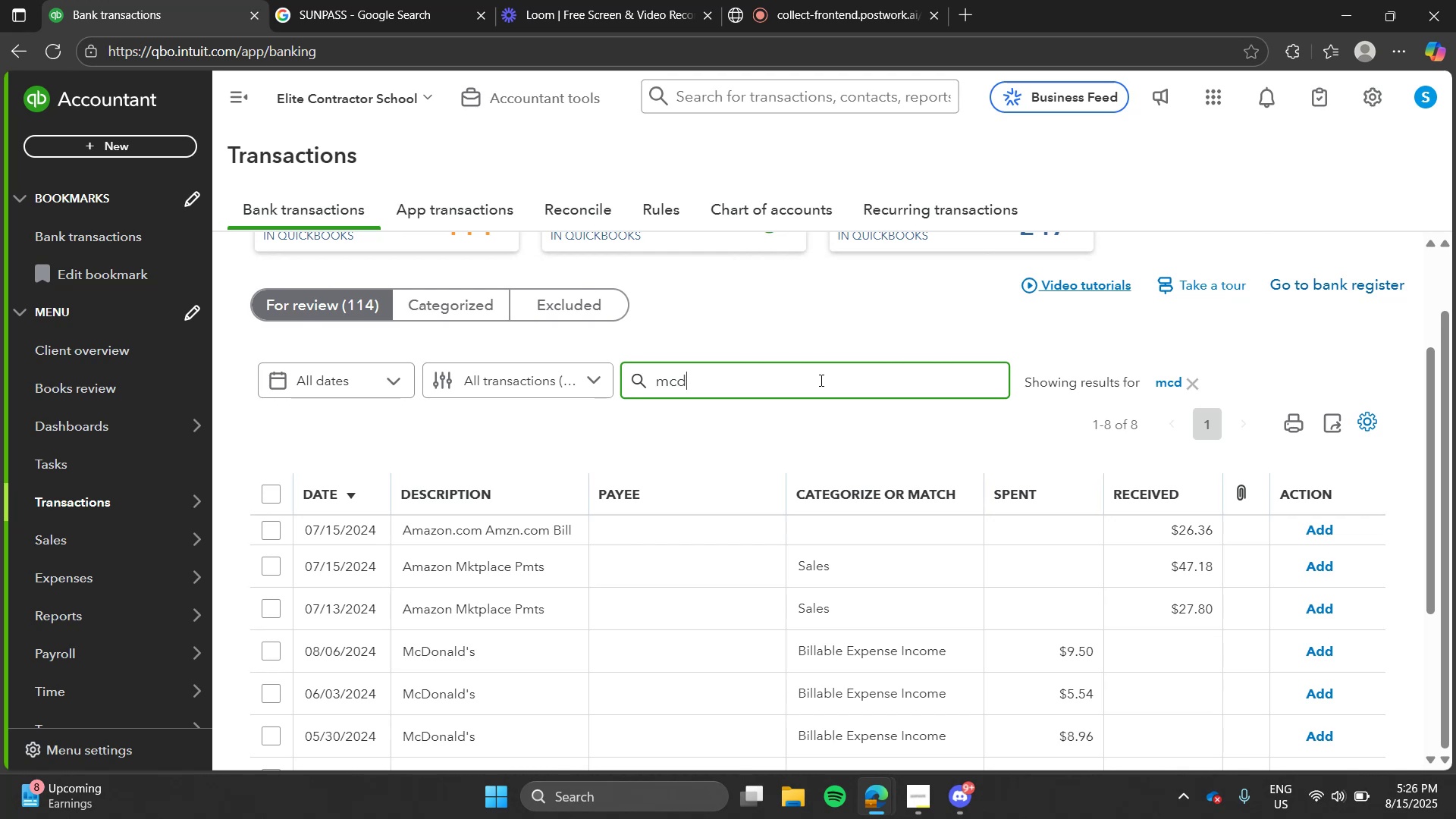 
left_click([782, 428])
 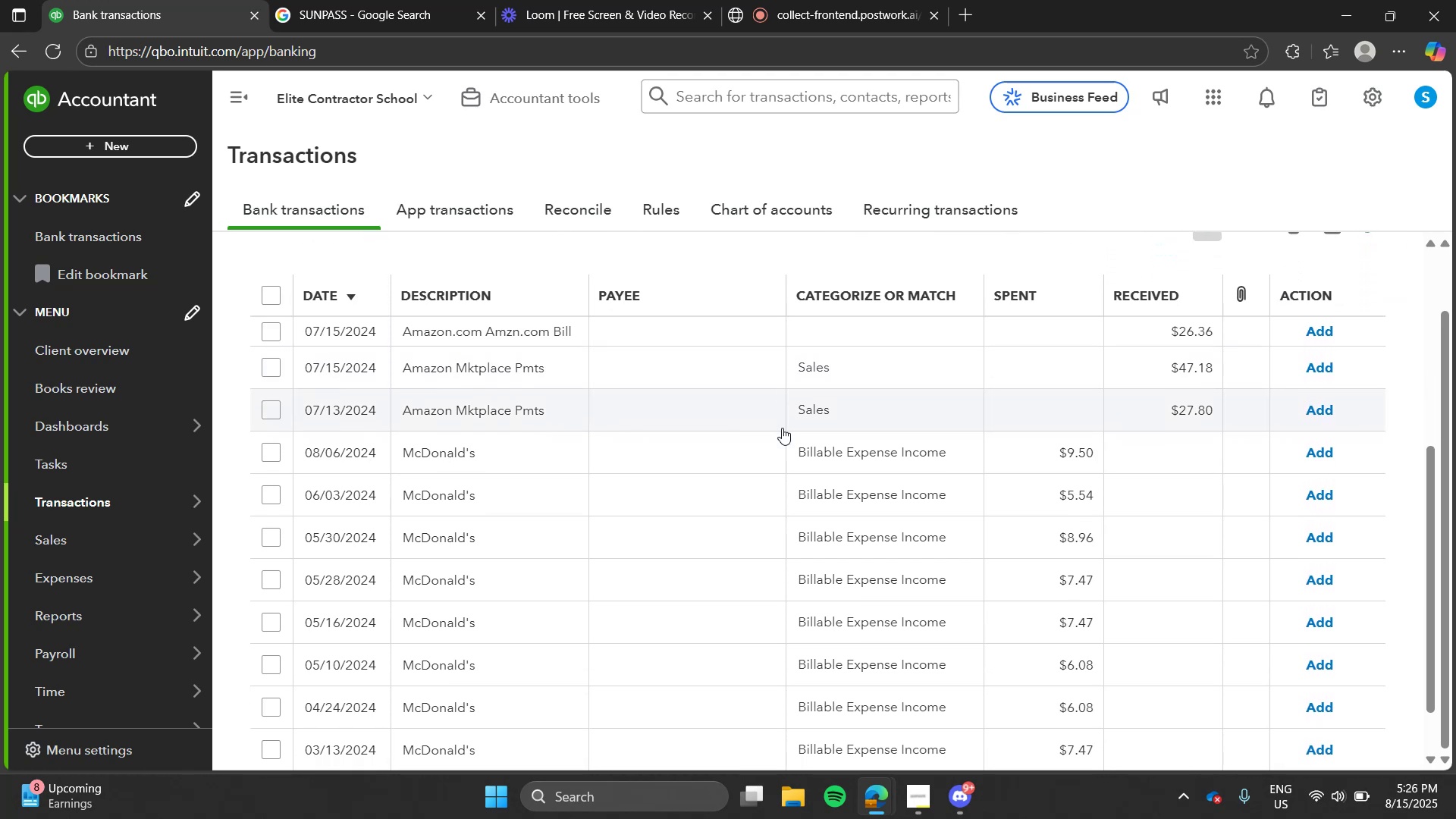 
left_click([265, 303])
 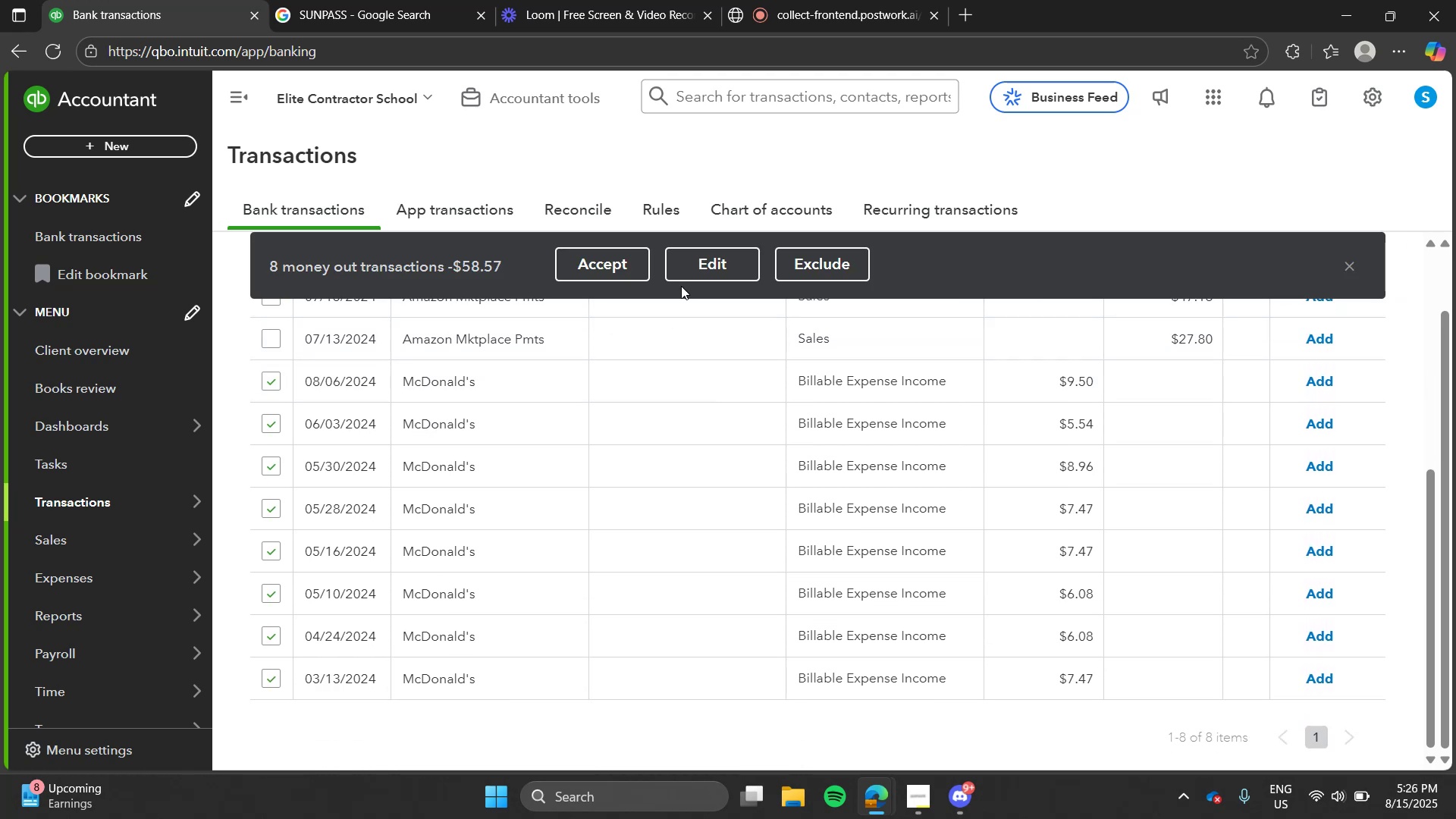 
left_click([721, 255])
 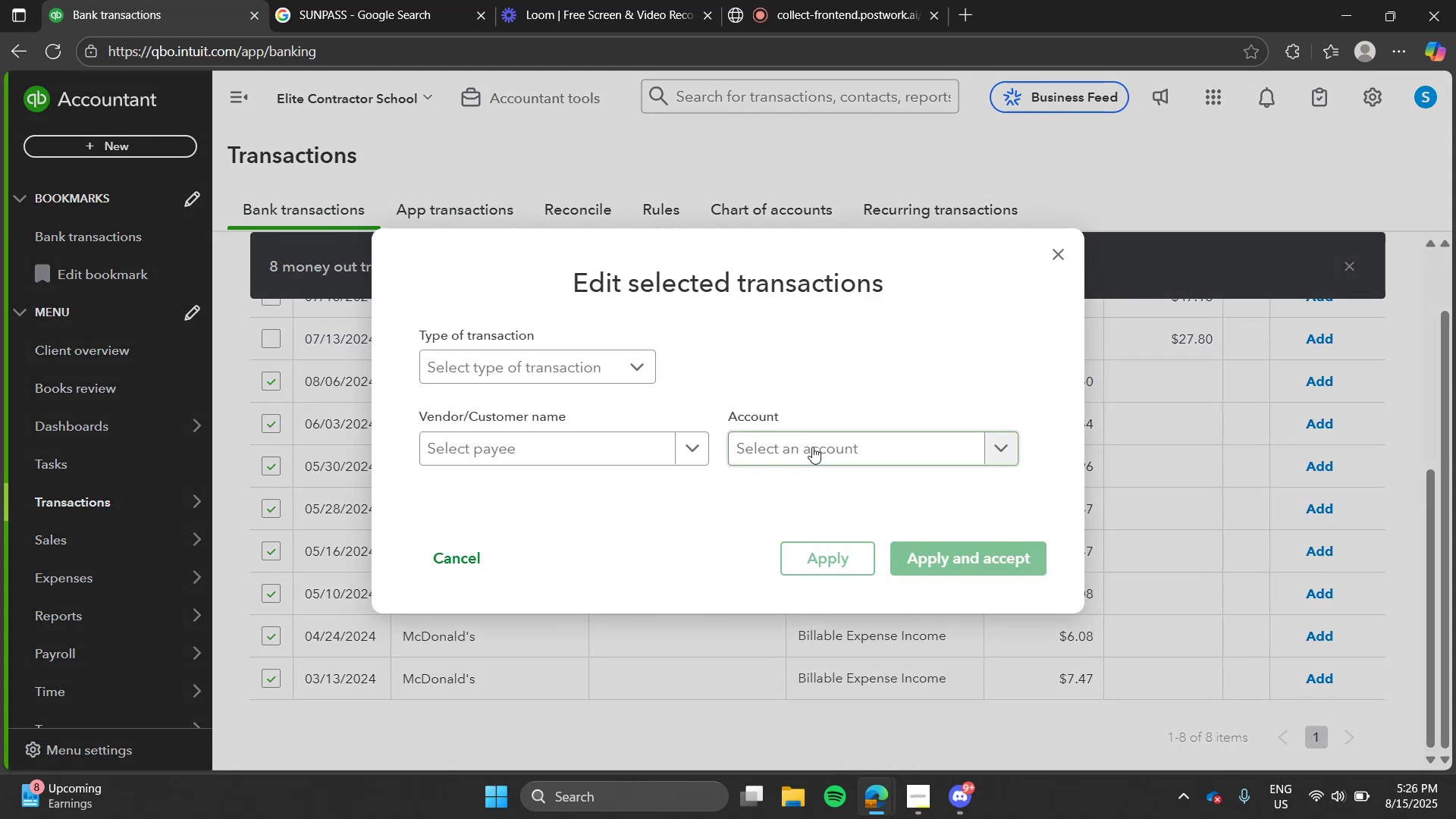 
left_click([812, 447])
 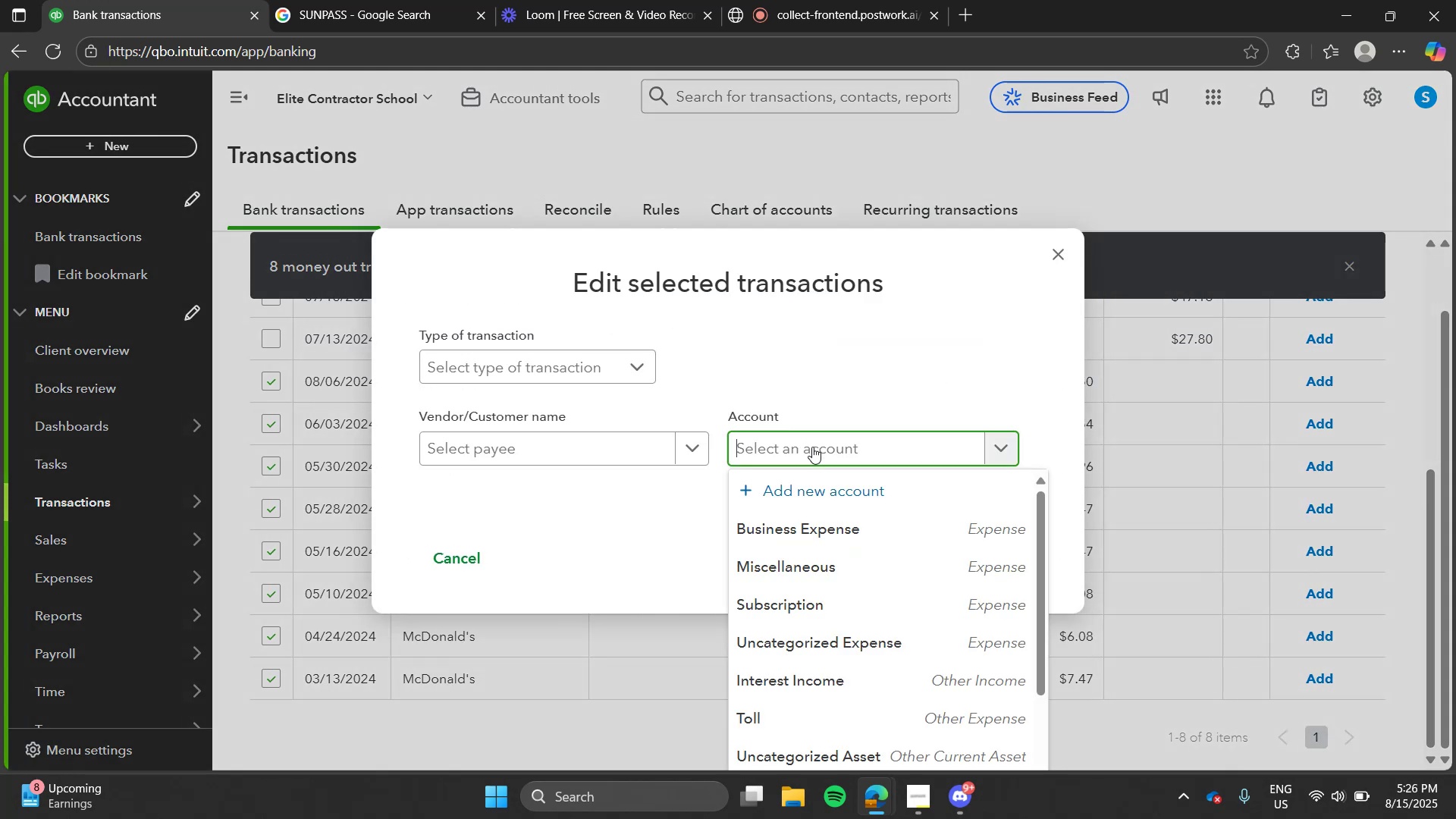 
type(mea)
 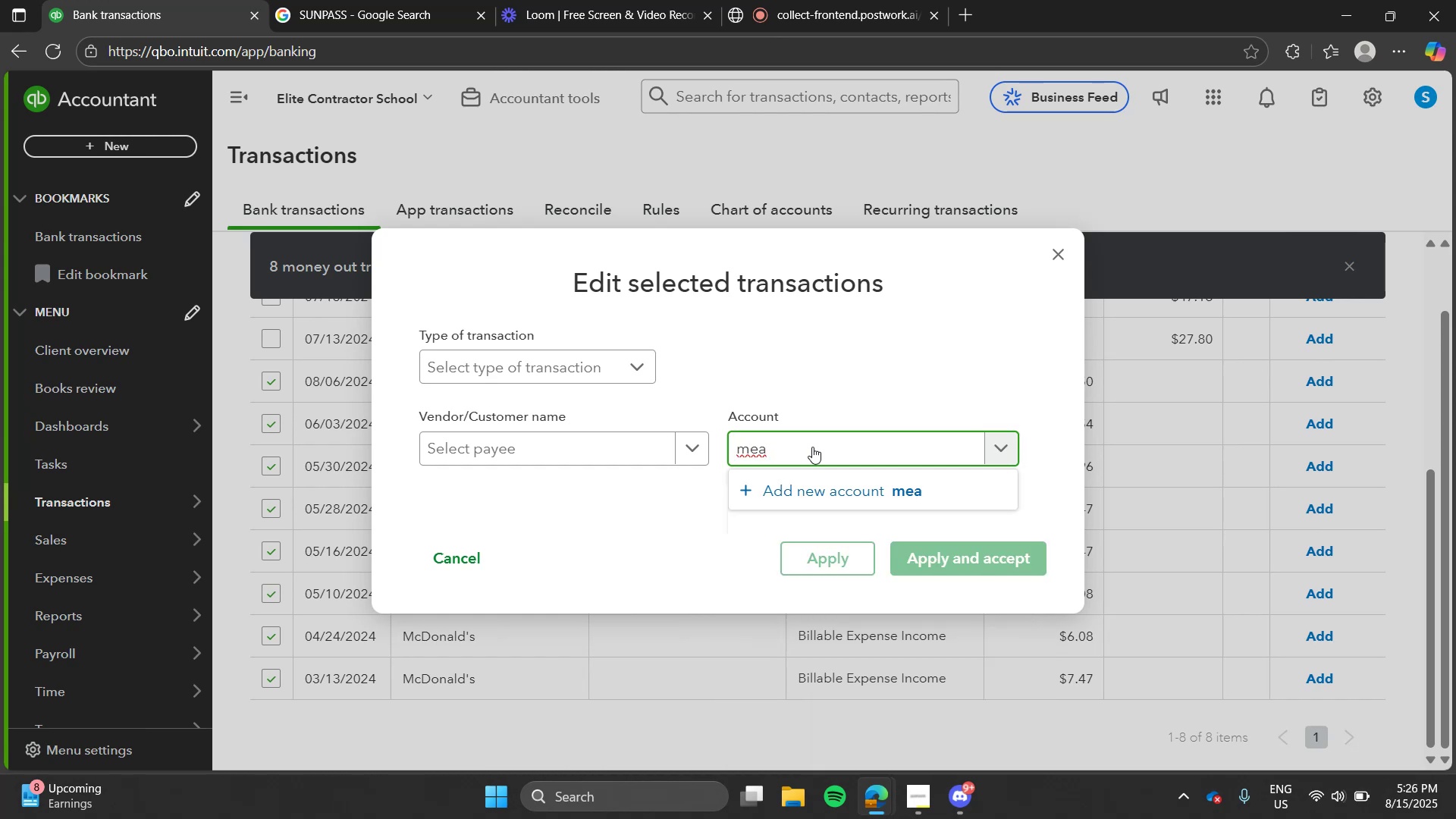 
key(Enter)
 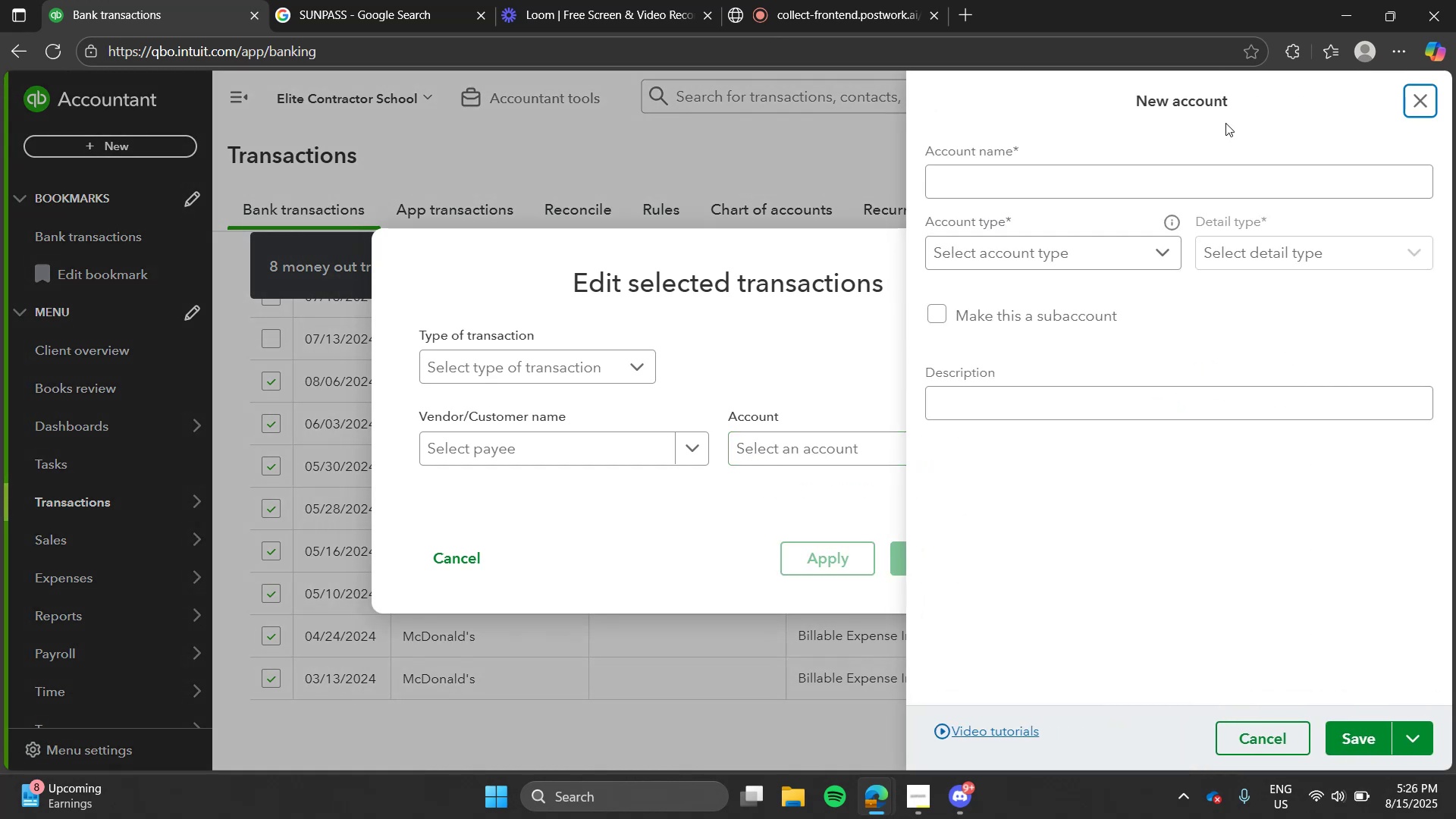 
left_click([1211, 173])
 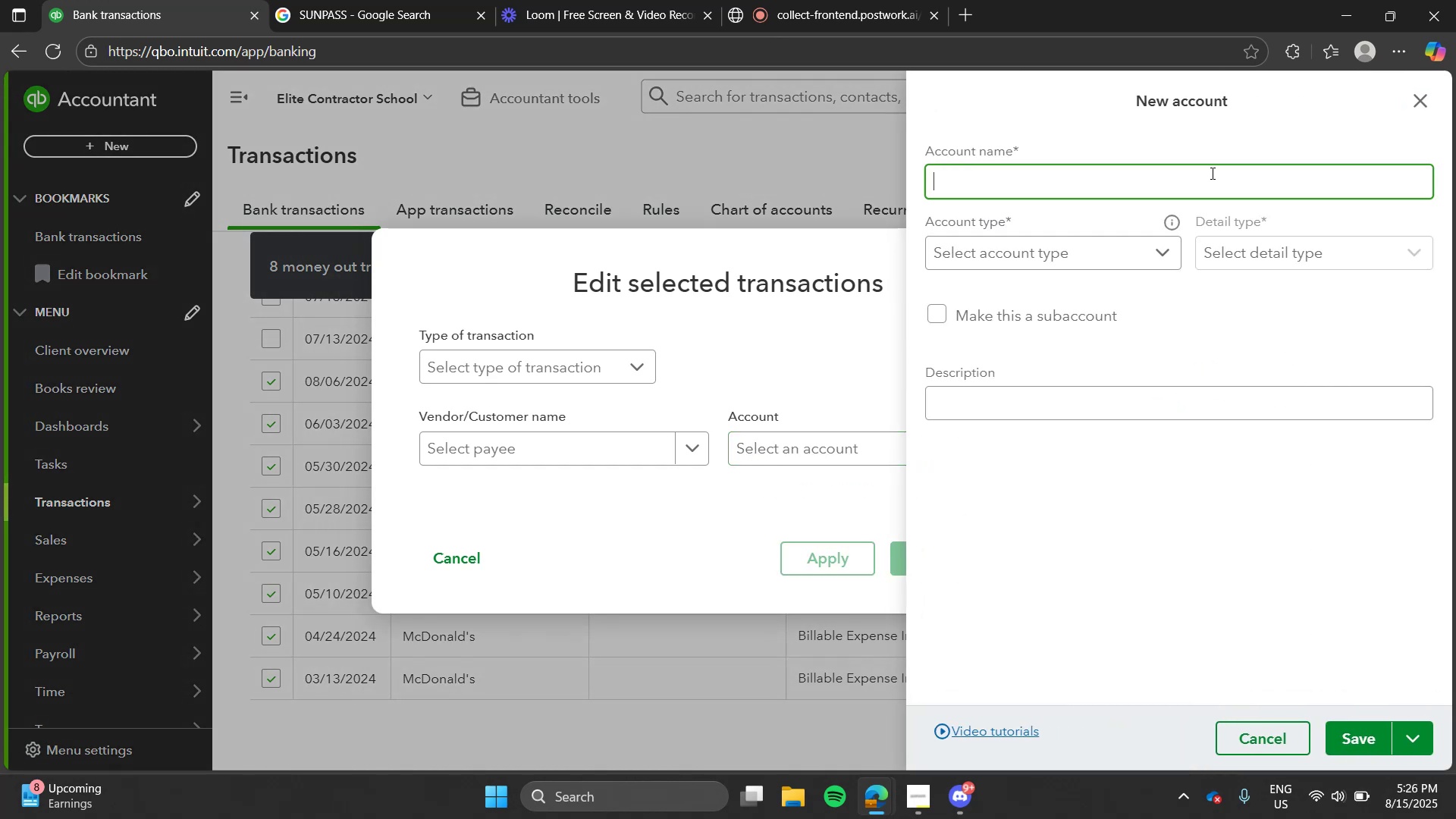 
type(Meals AN)
key(Backspace)
key(Backspace)
type( a)
key(Backspace)
key(Backspace)
type( )
key(Backspace)
type(and Entertainment)
 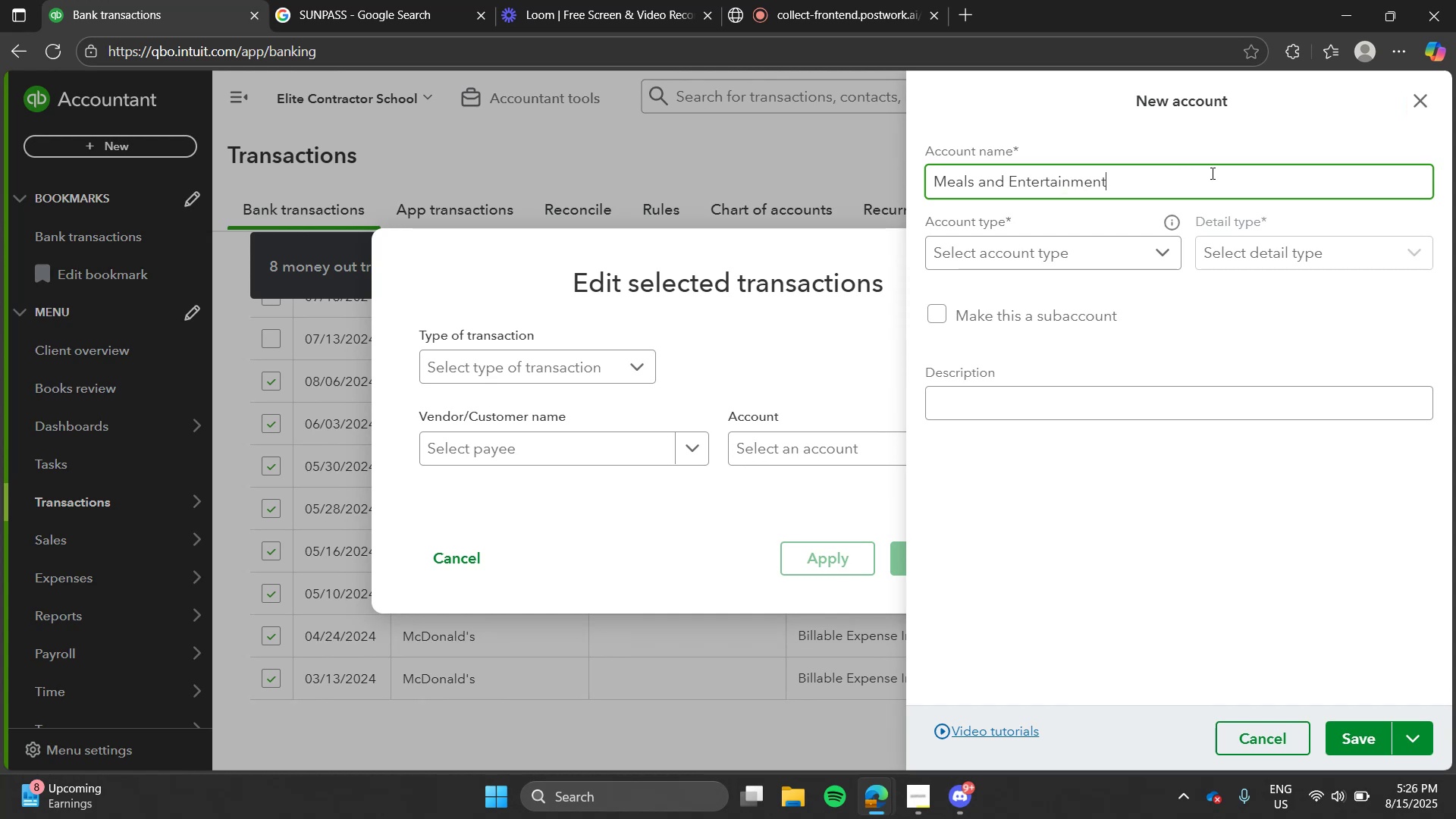 
left_click([1273, 272])
 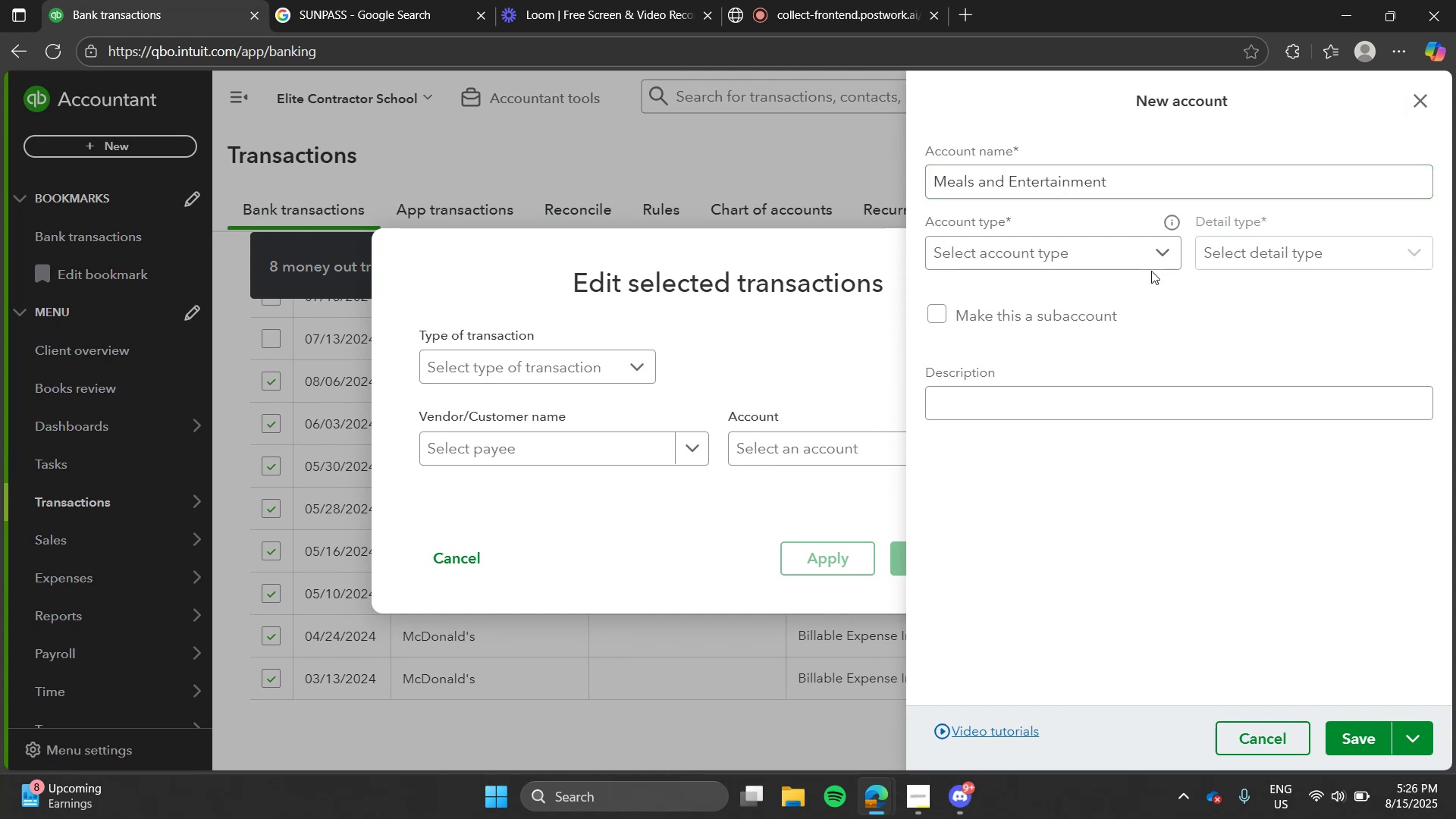 
left_click([1151, 271])
 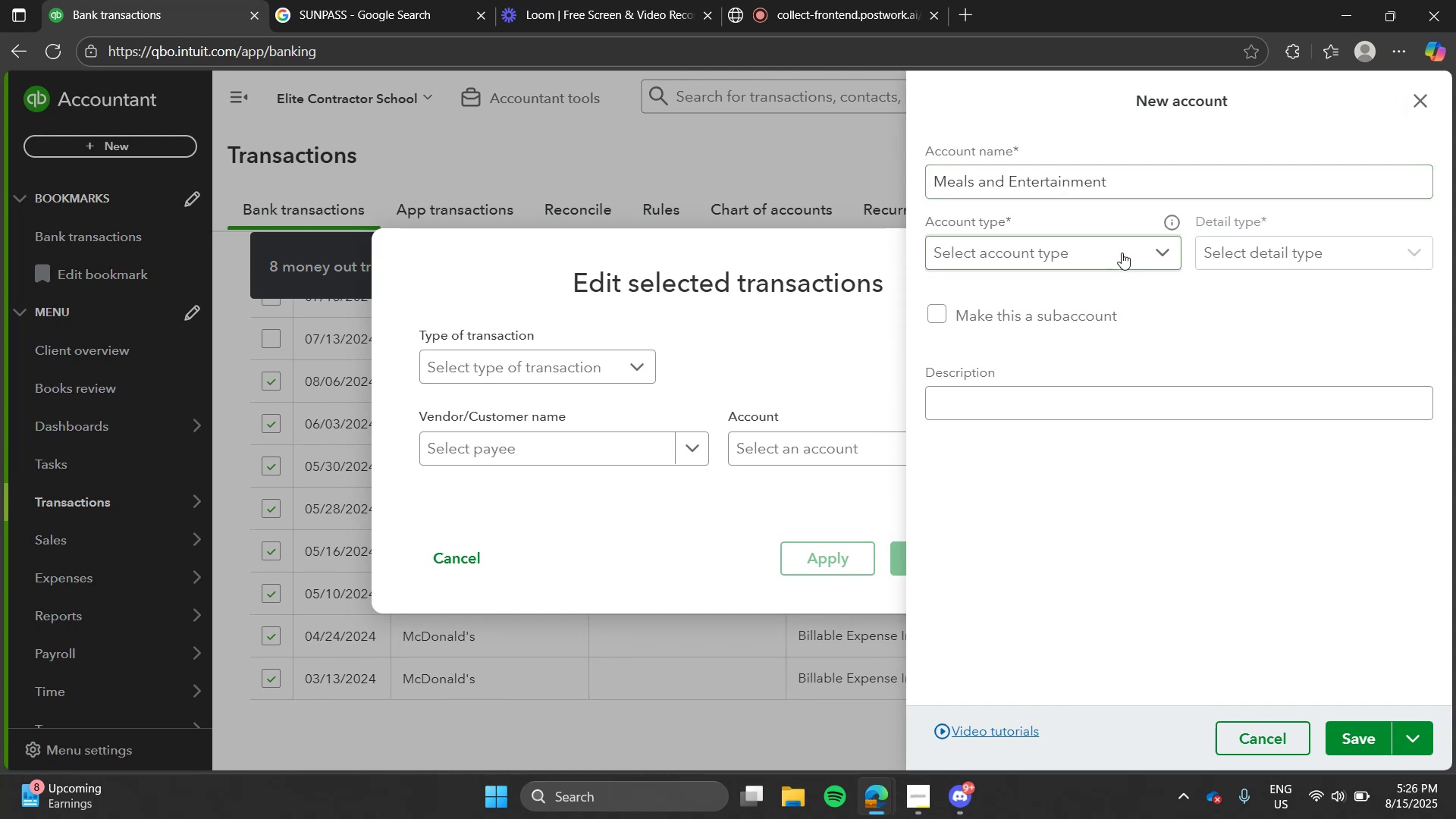 
left_click([1122, 253])
 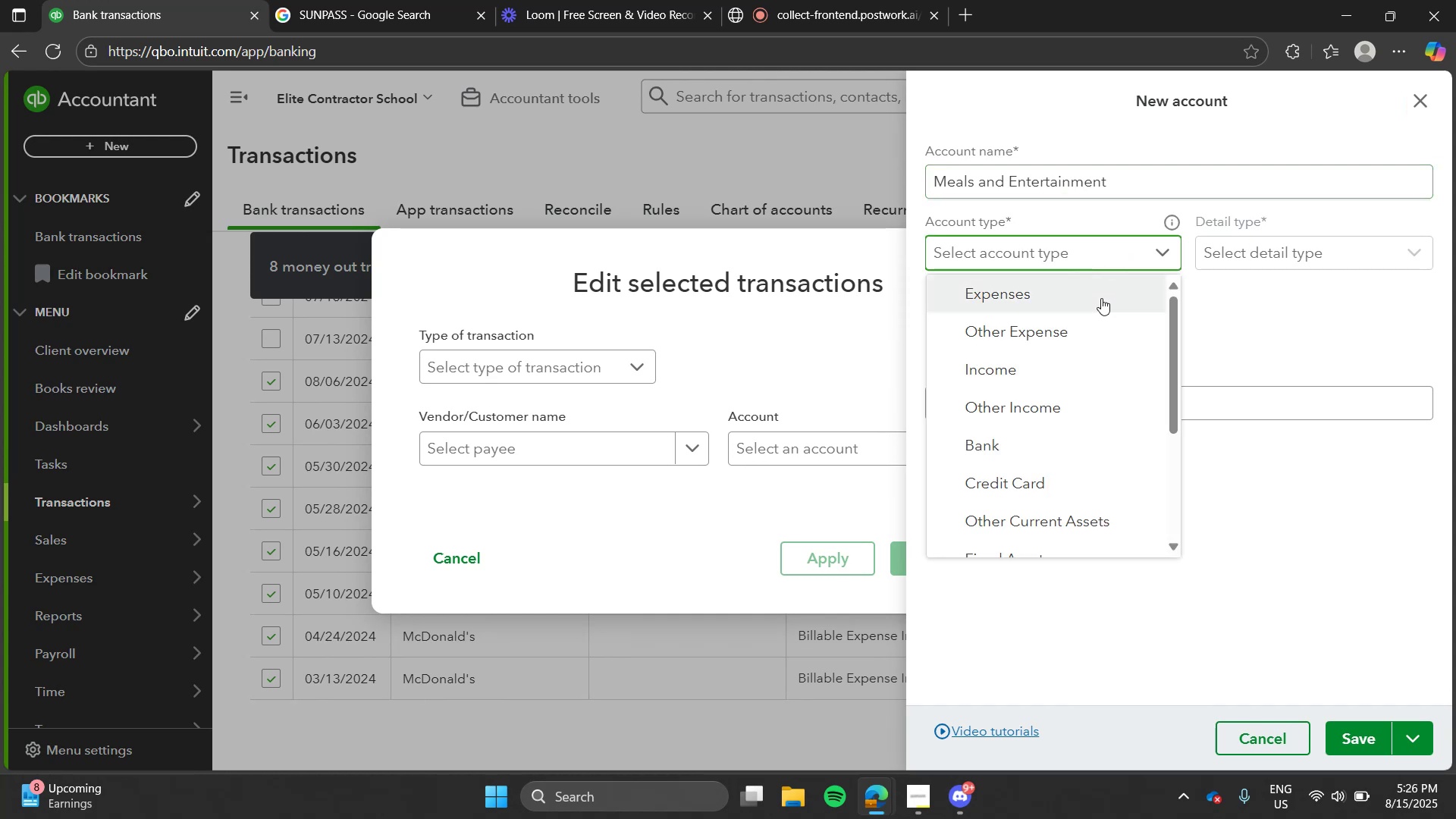 
left_click([1101, 298])
 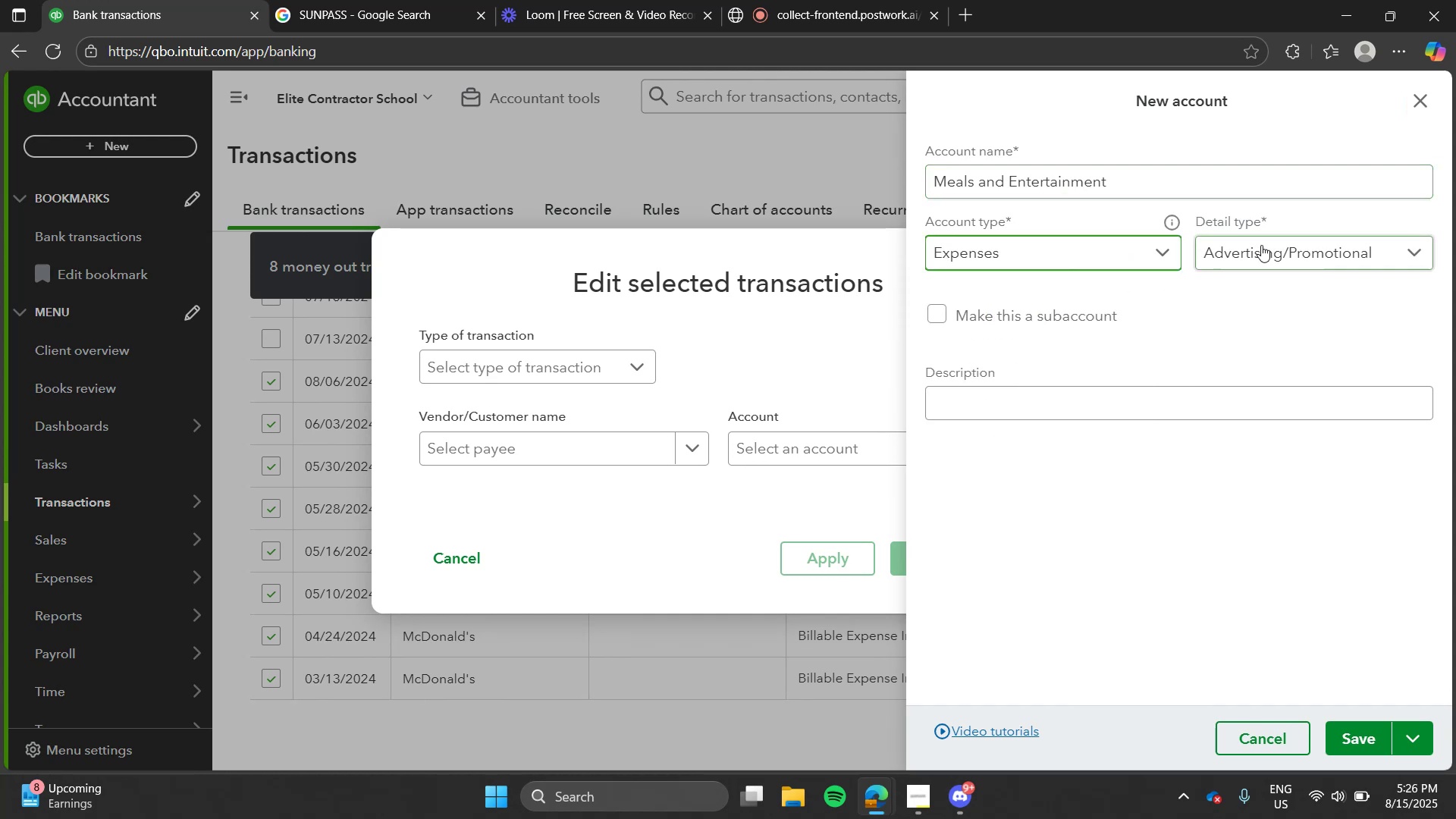 
left_click([1261, 245])
 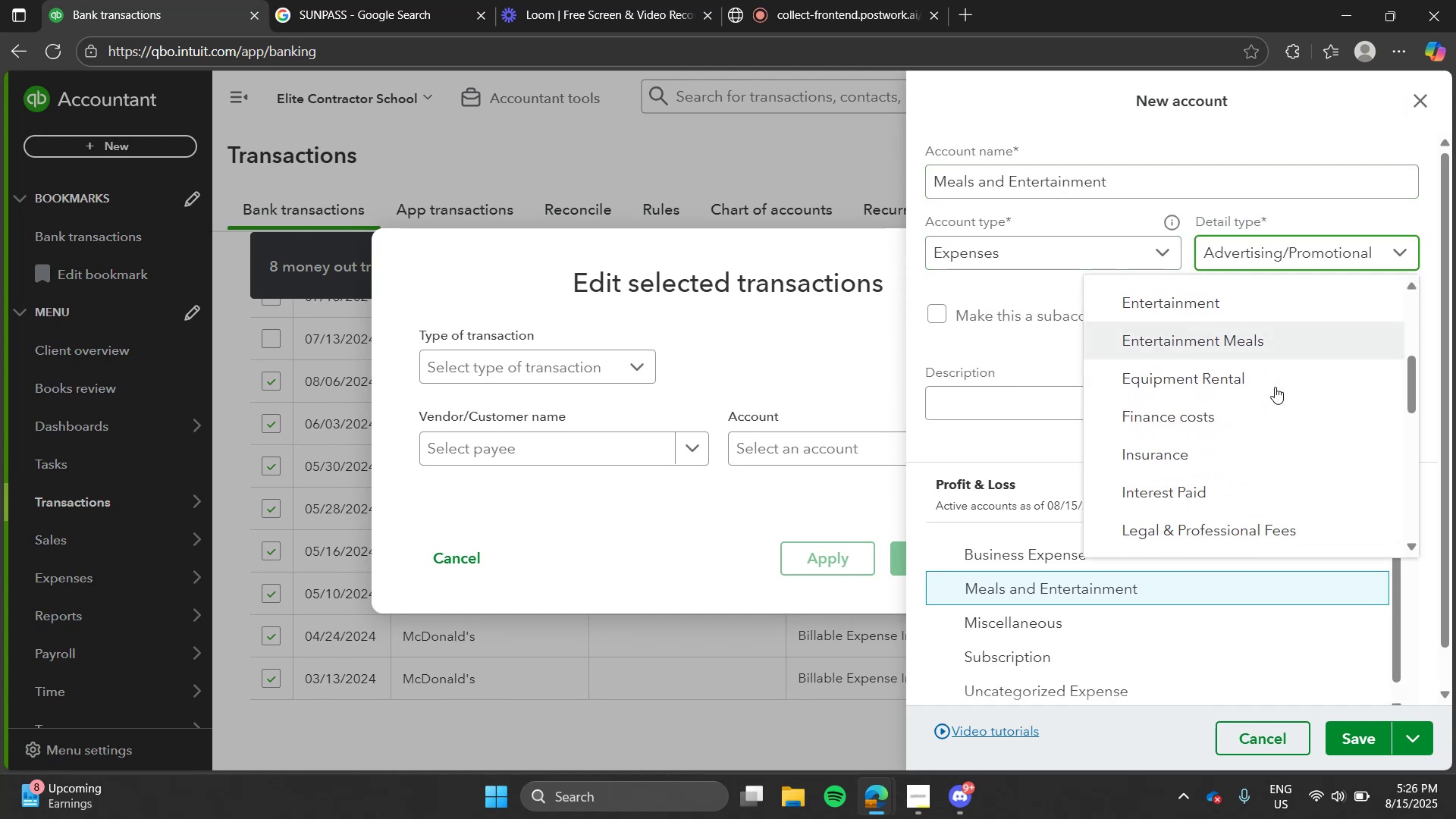 
left_click([1267, 350])
 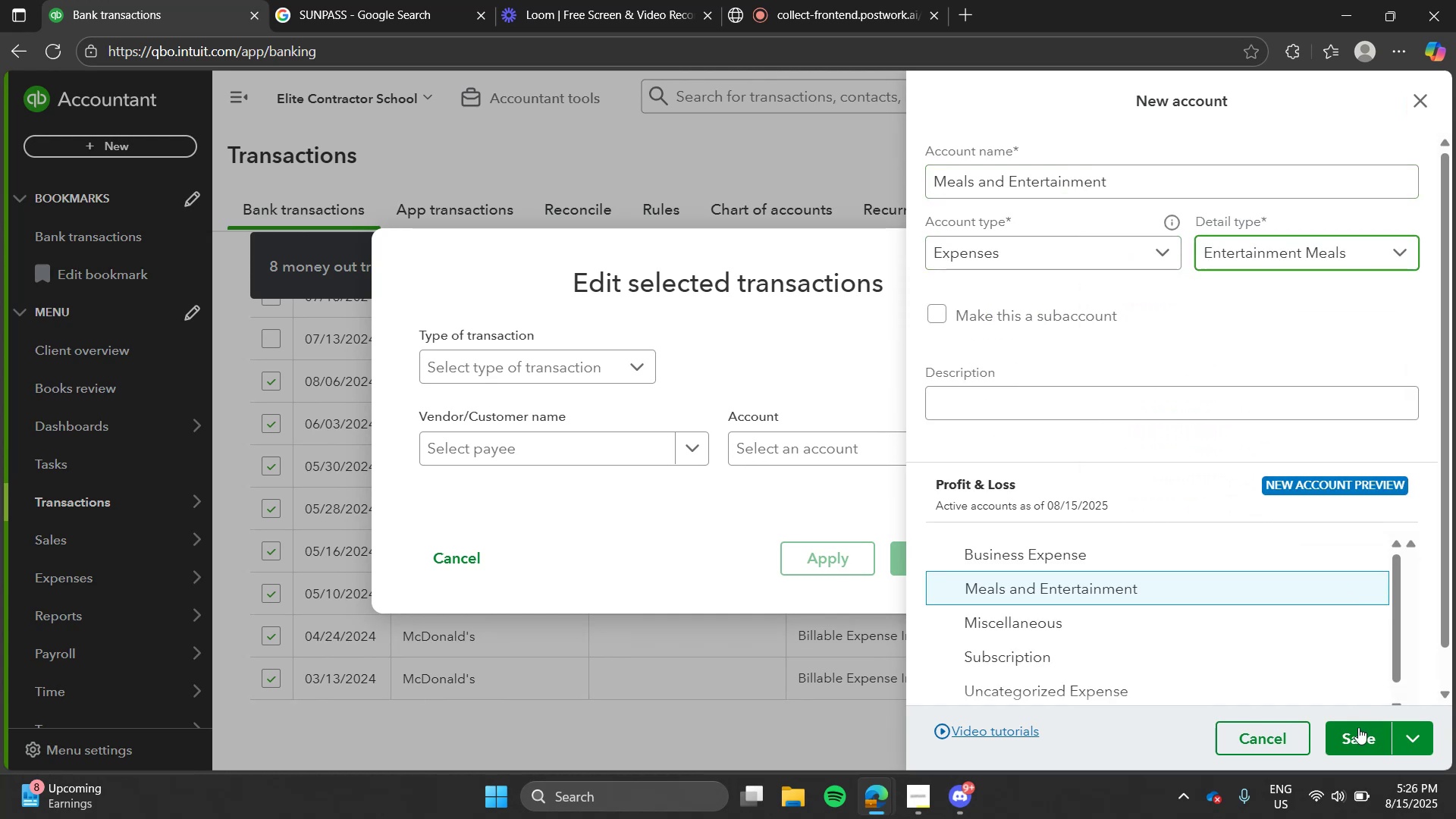 
left_click([1358, 727])
 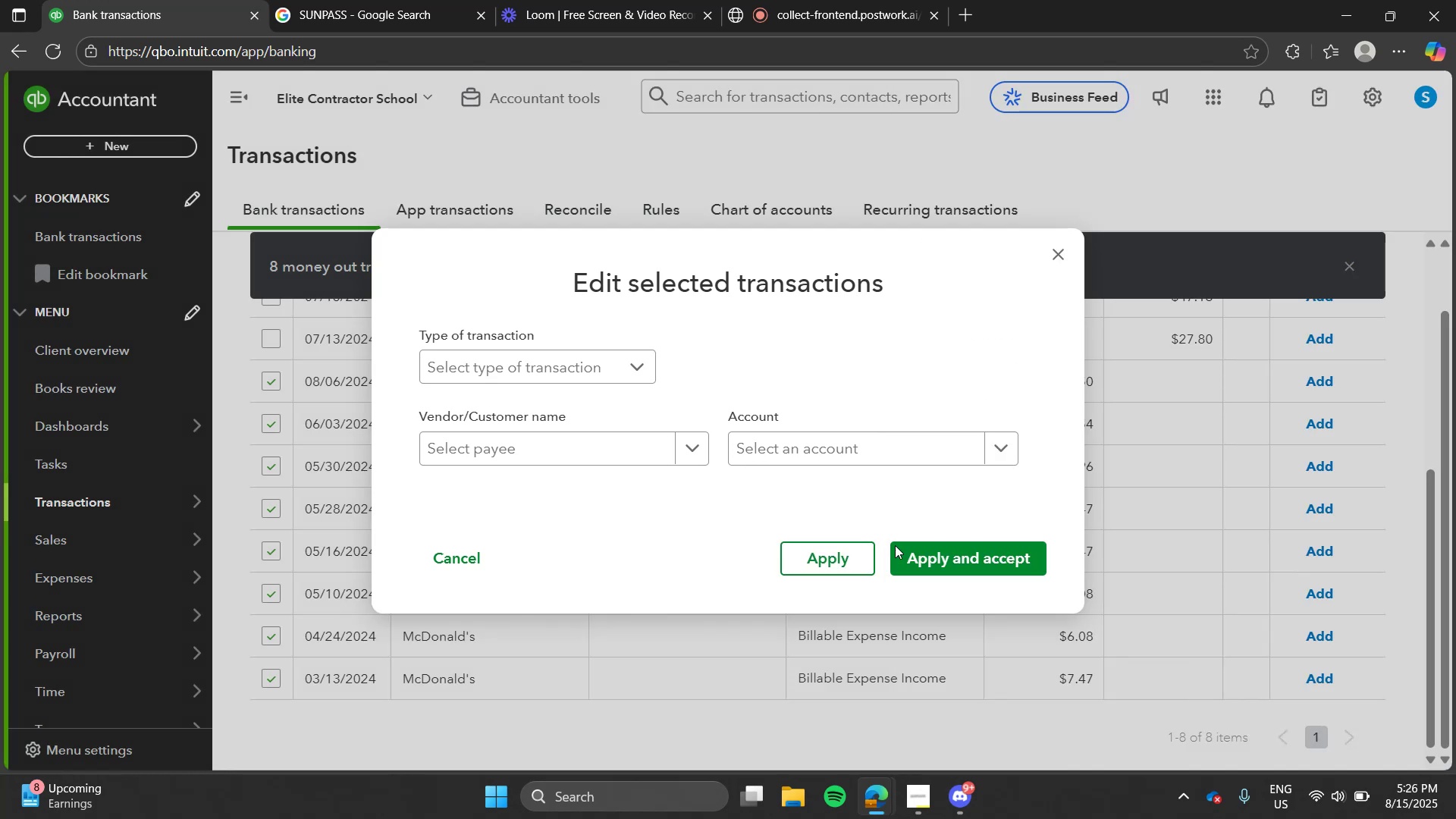 
left_click([927, 554])
 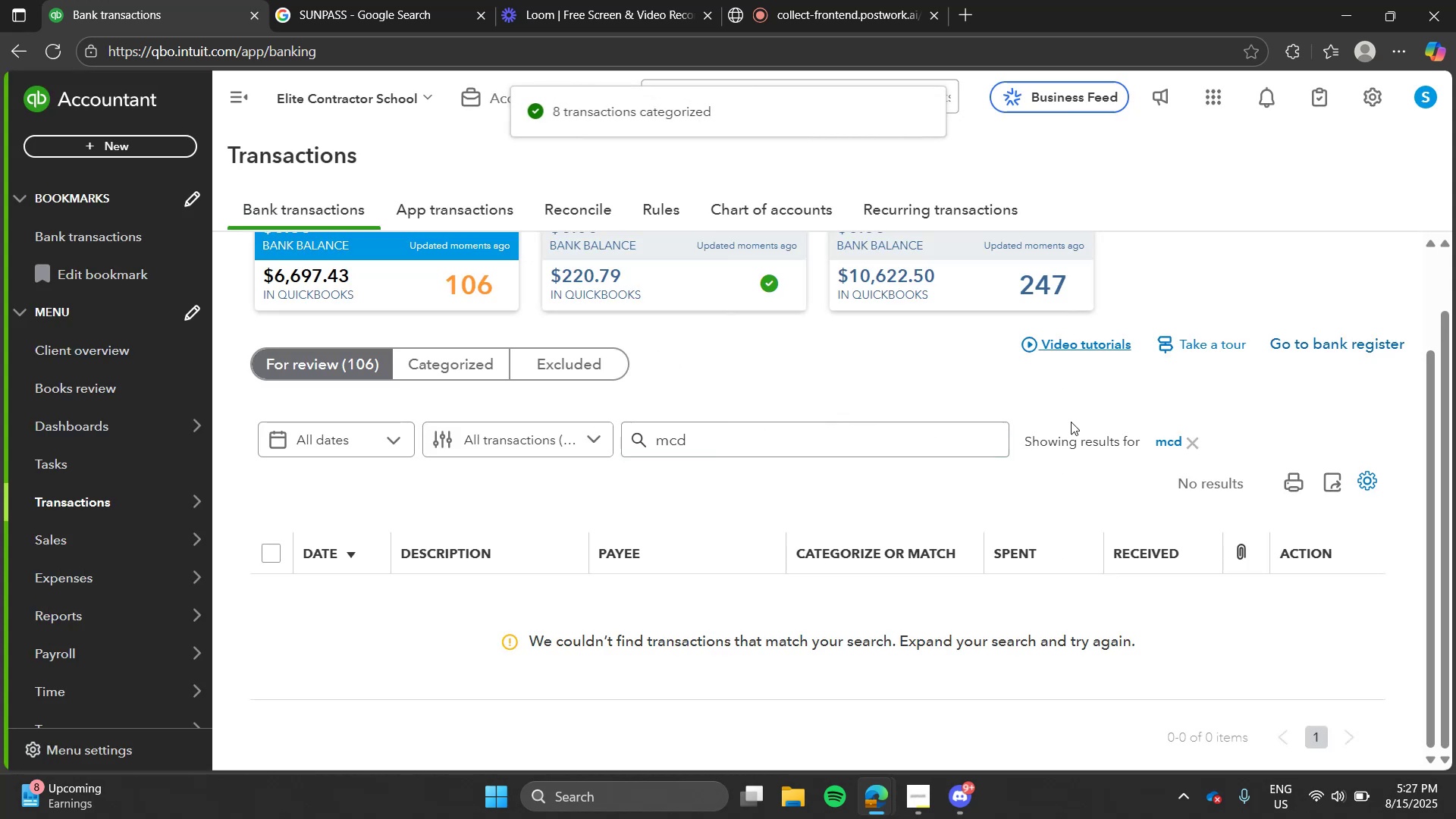 
left_click([1190, 435])
 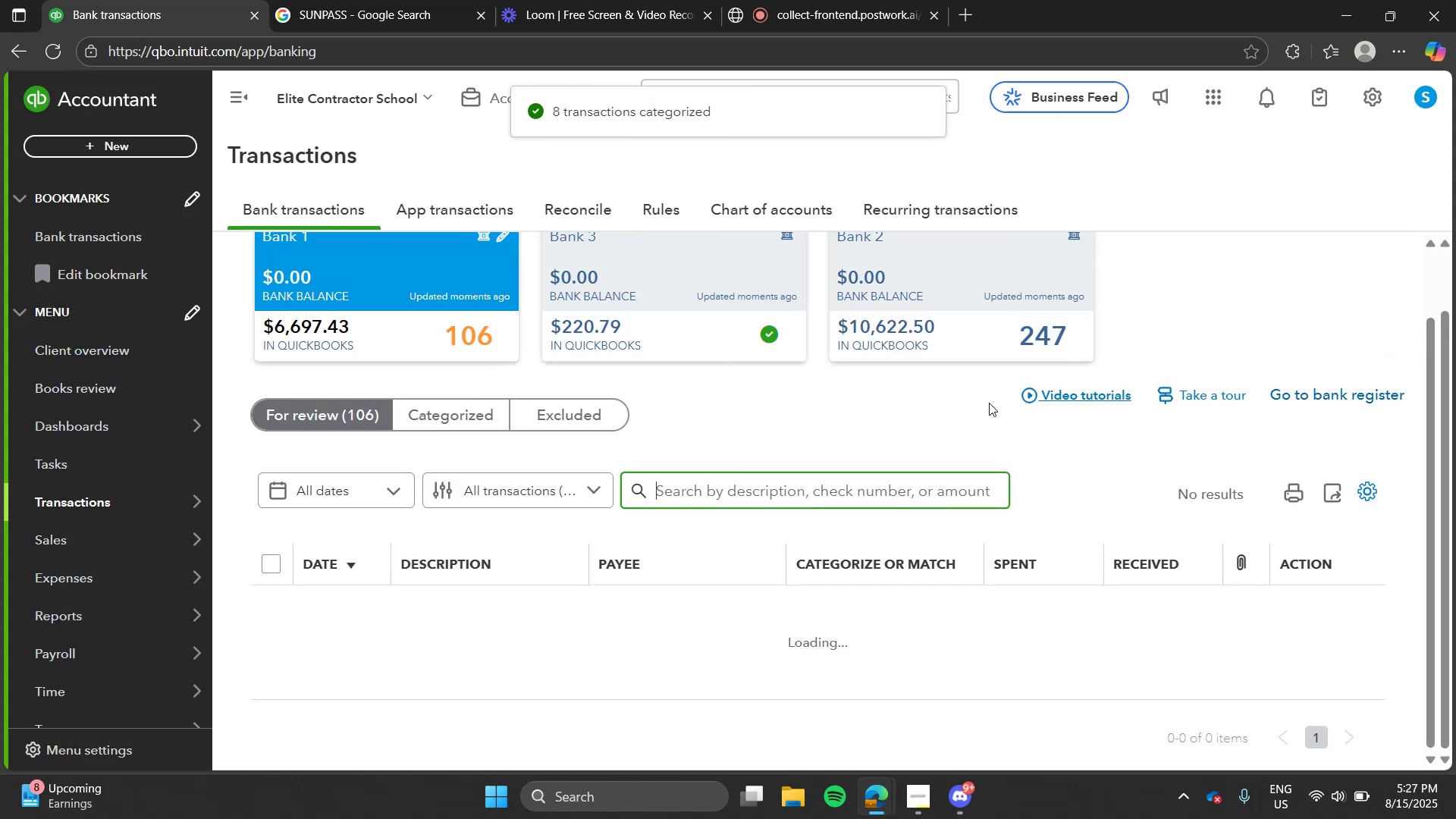 
left_click([989, 403])
 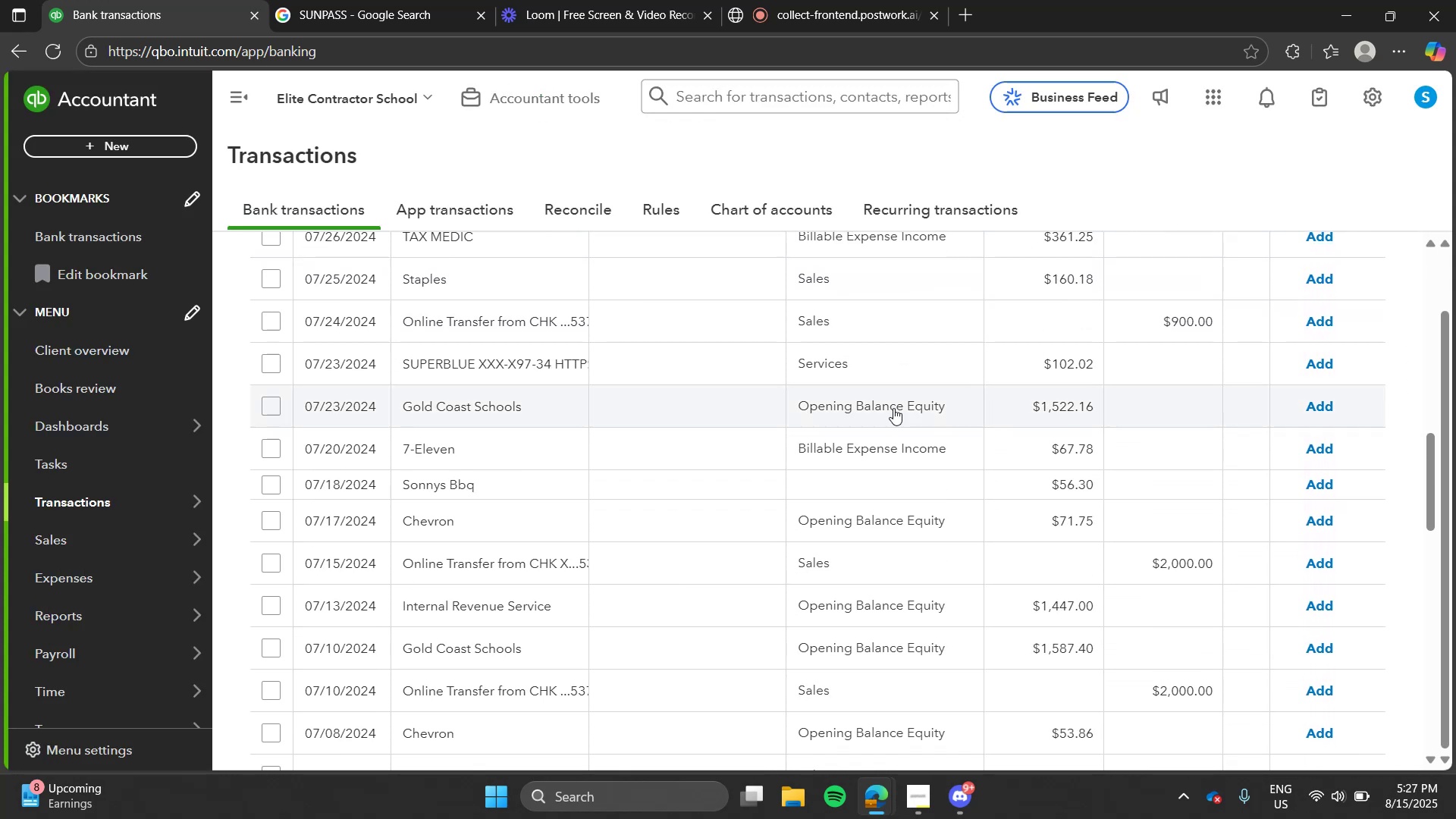 
wait(6.8)
 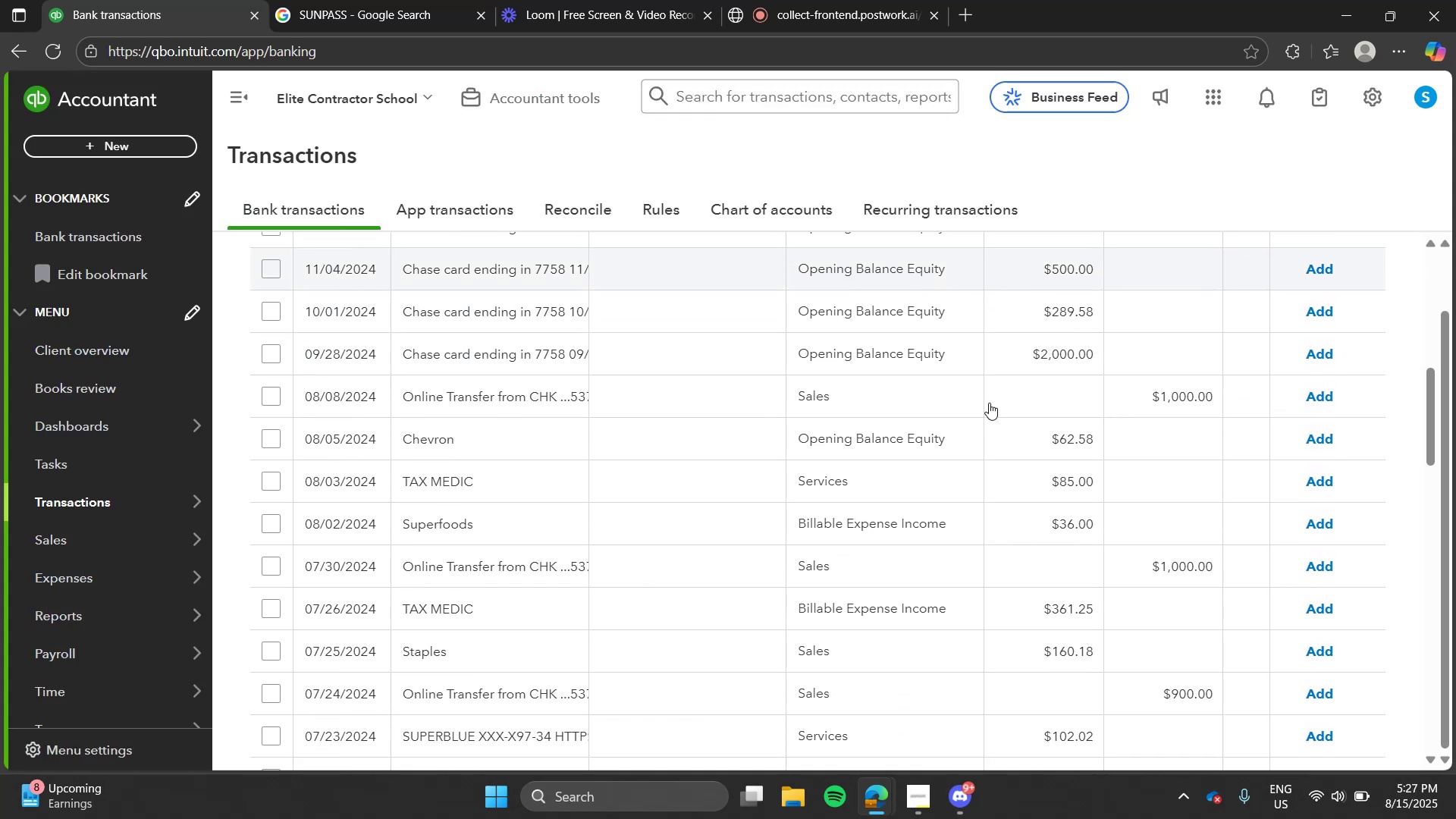 
left_click([866, 347])
 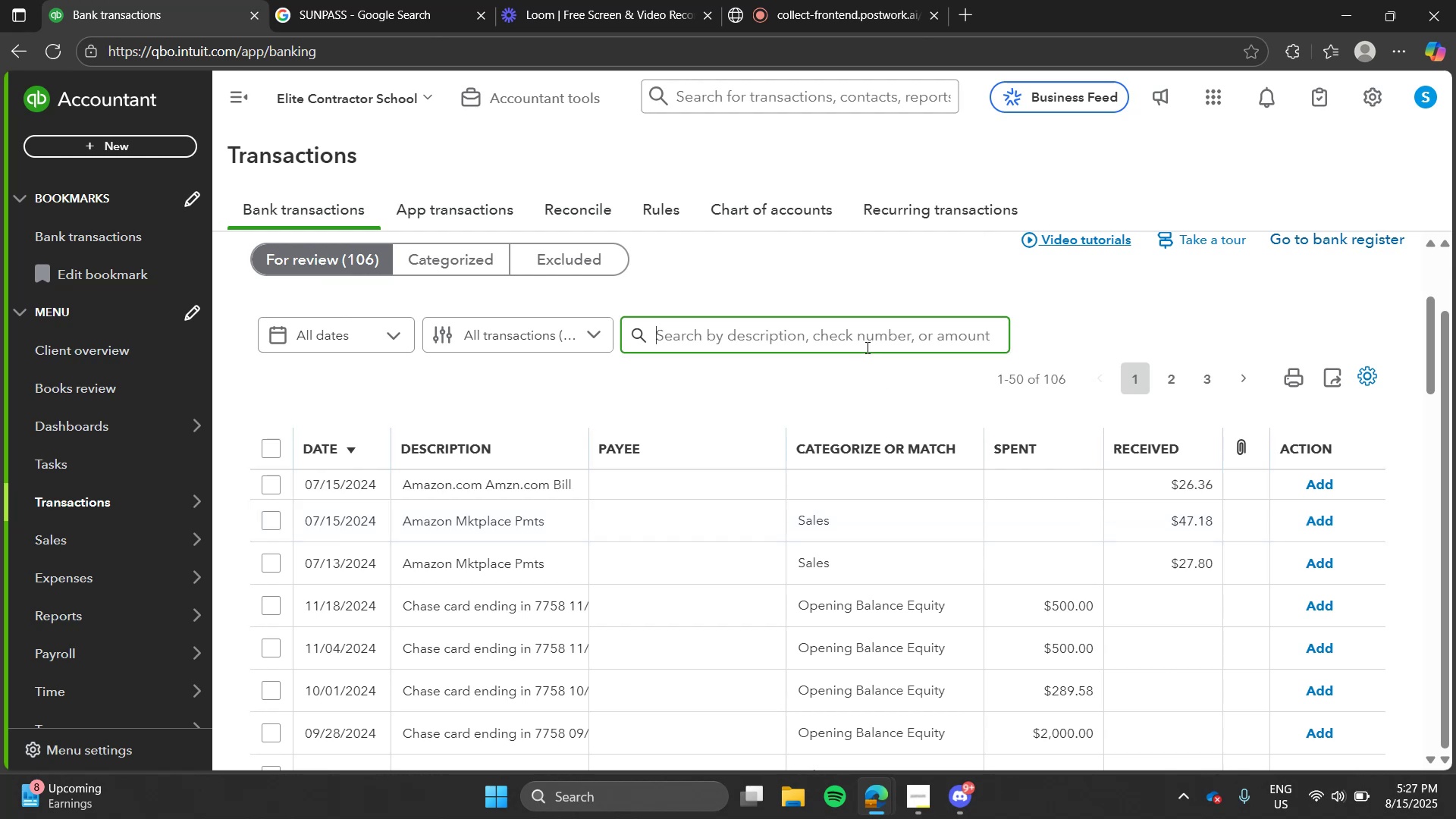 
type(7-eleven)
 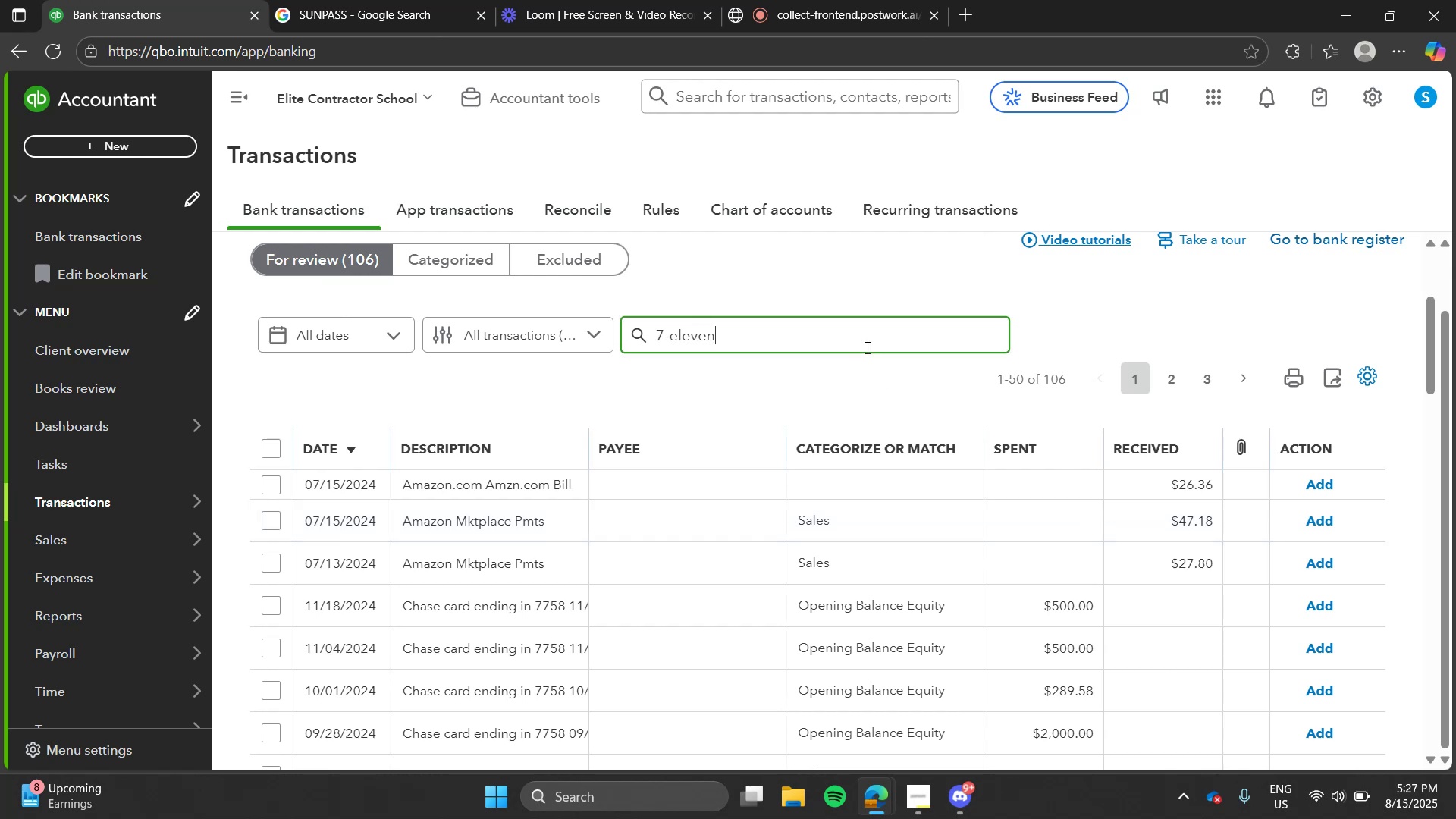 
key(Enter)
 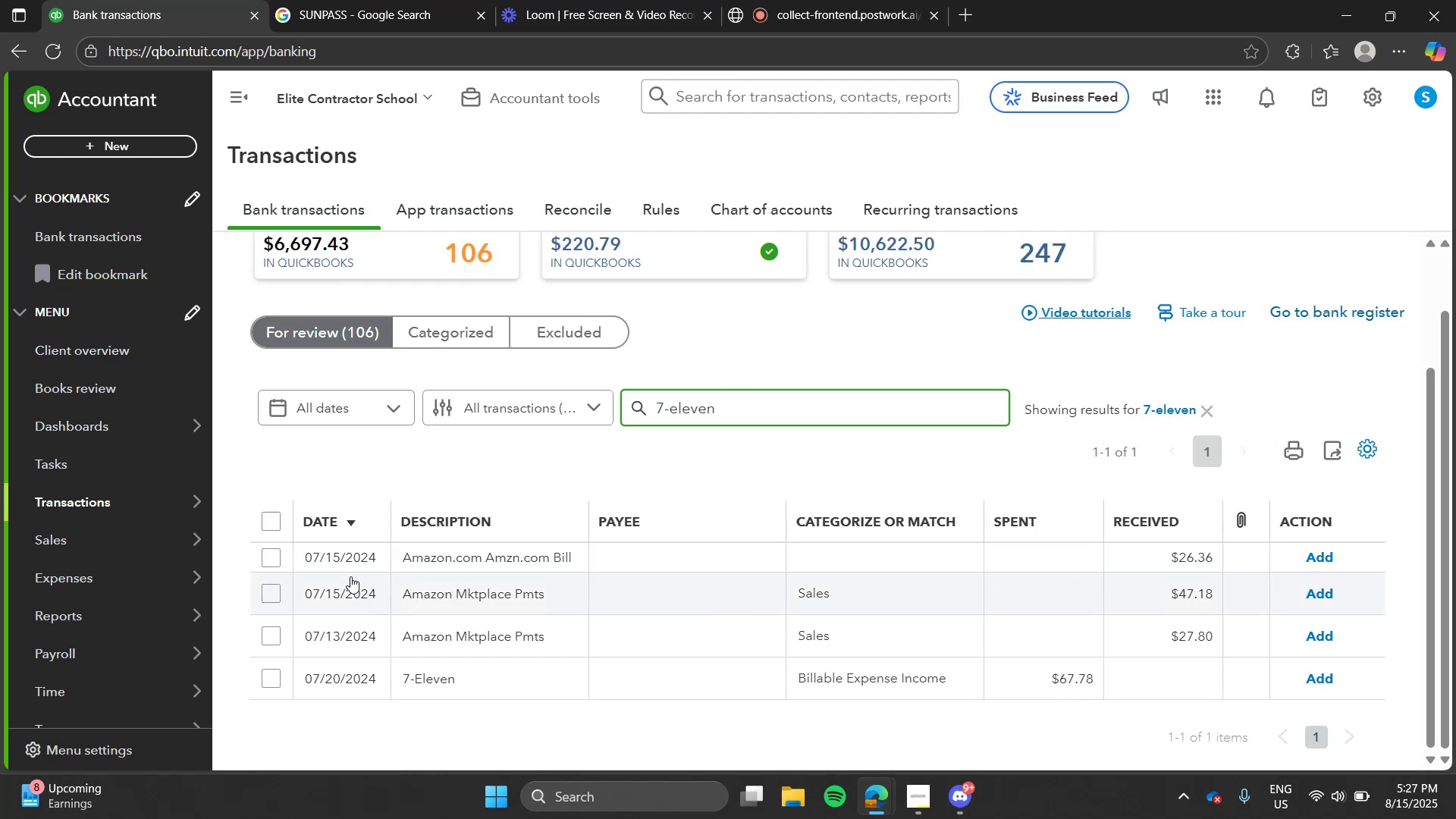 
left_click([440, 675])
 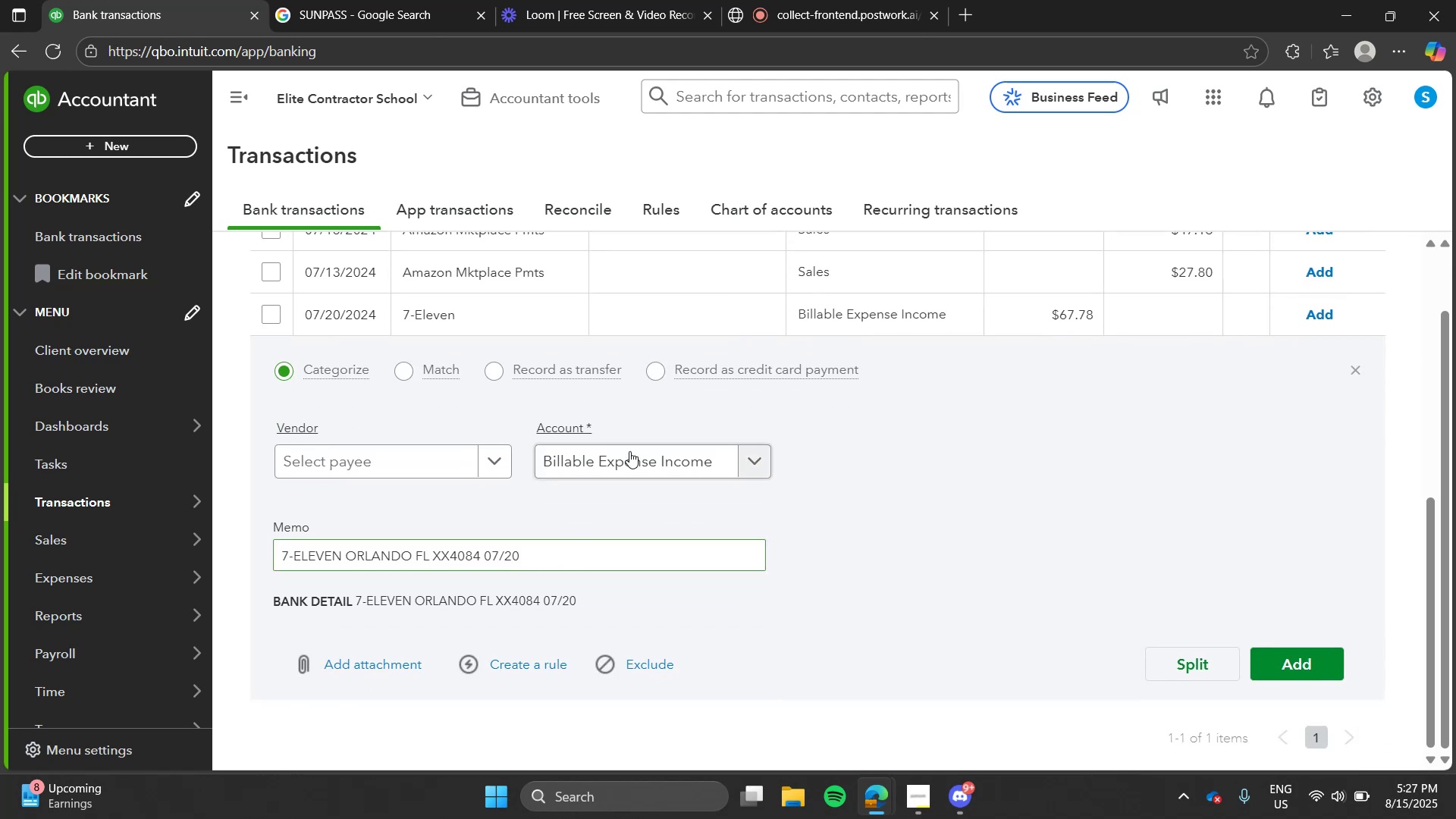 
left_click([631, 450])
 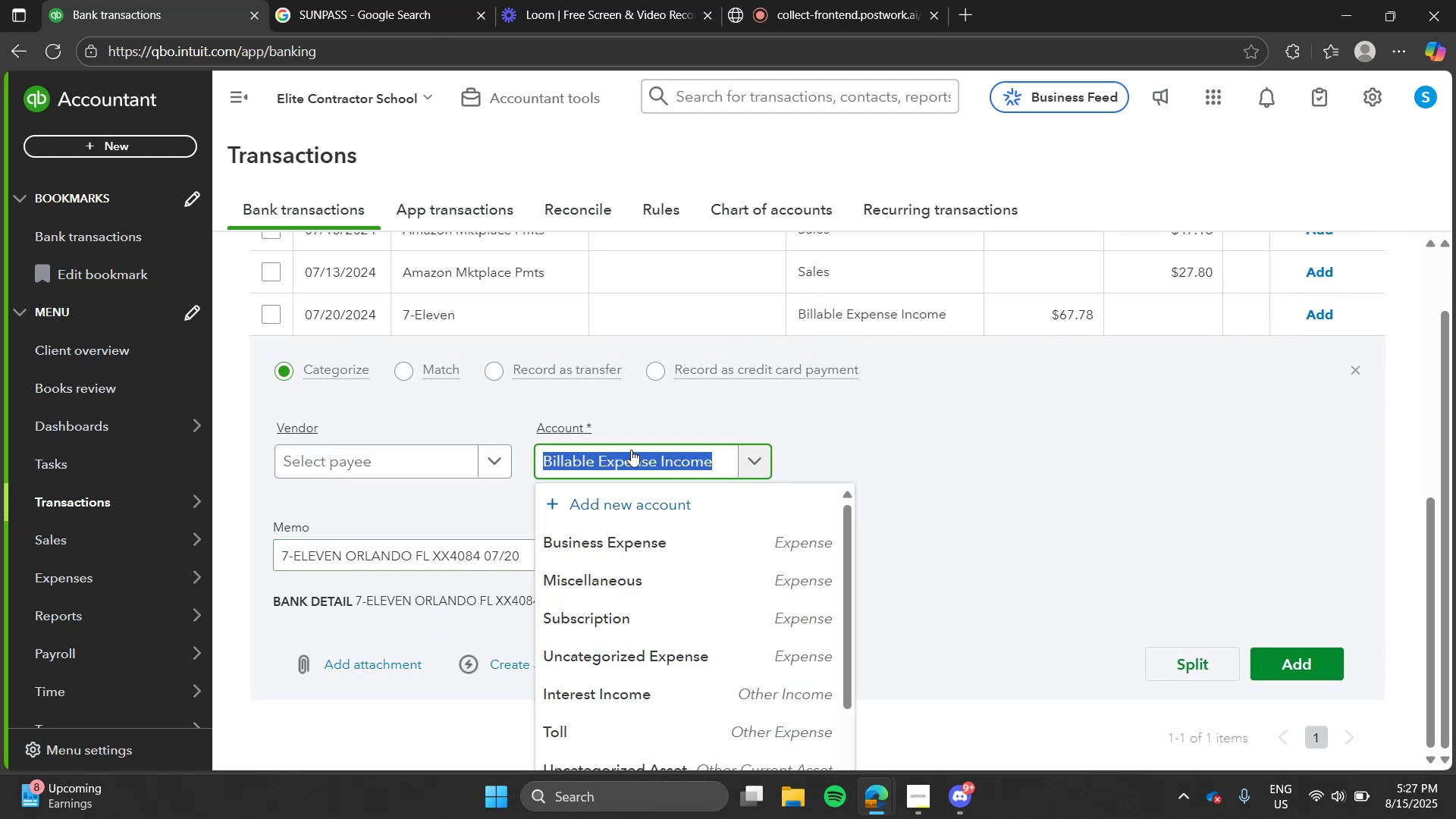 
type(mea)
key(Tab)
 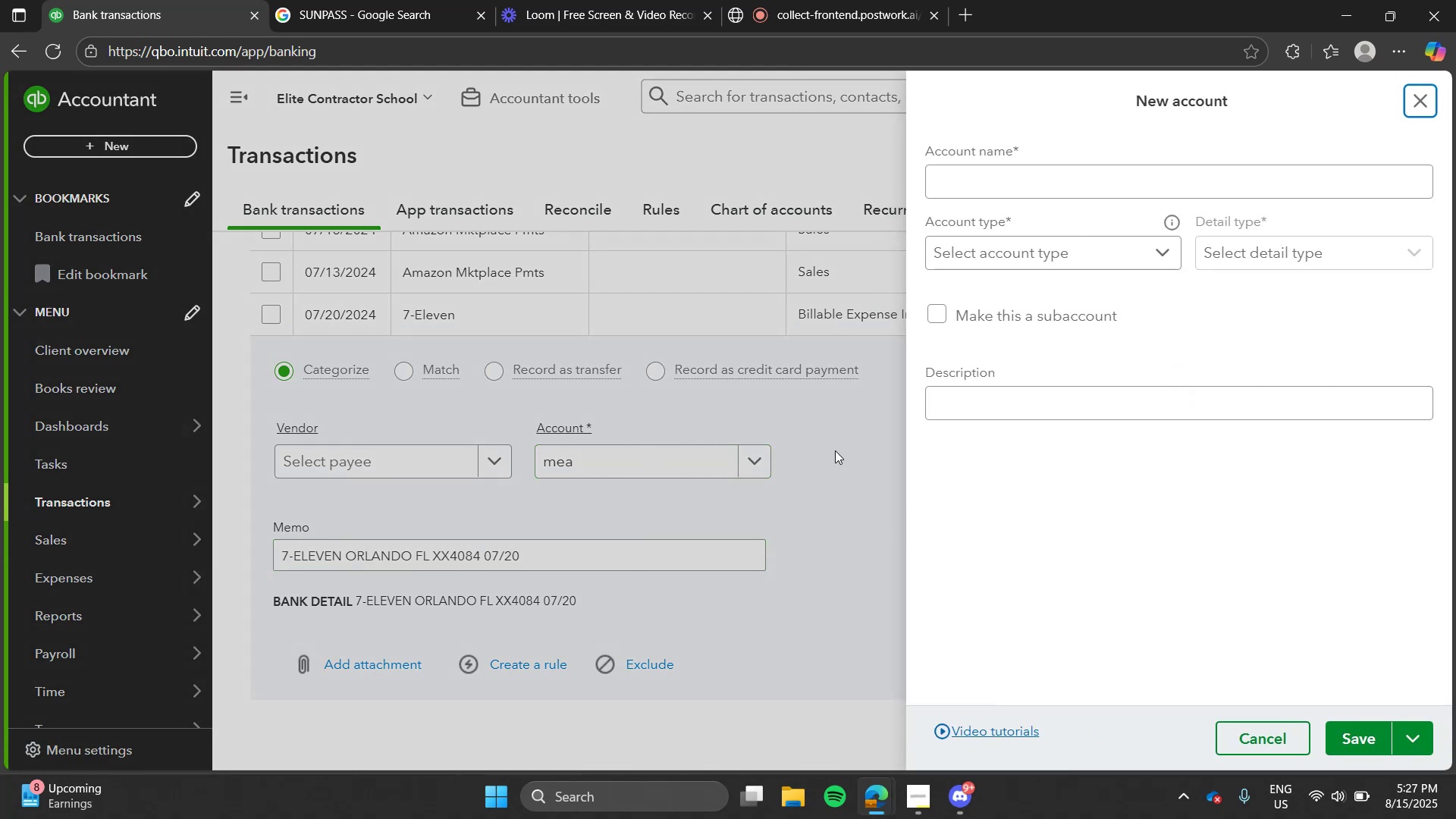 
left_click([839, 446])
 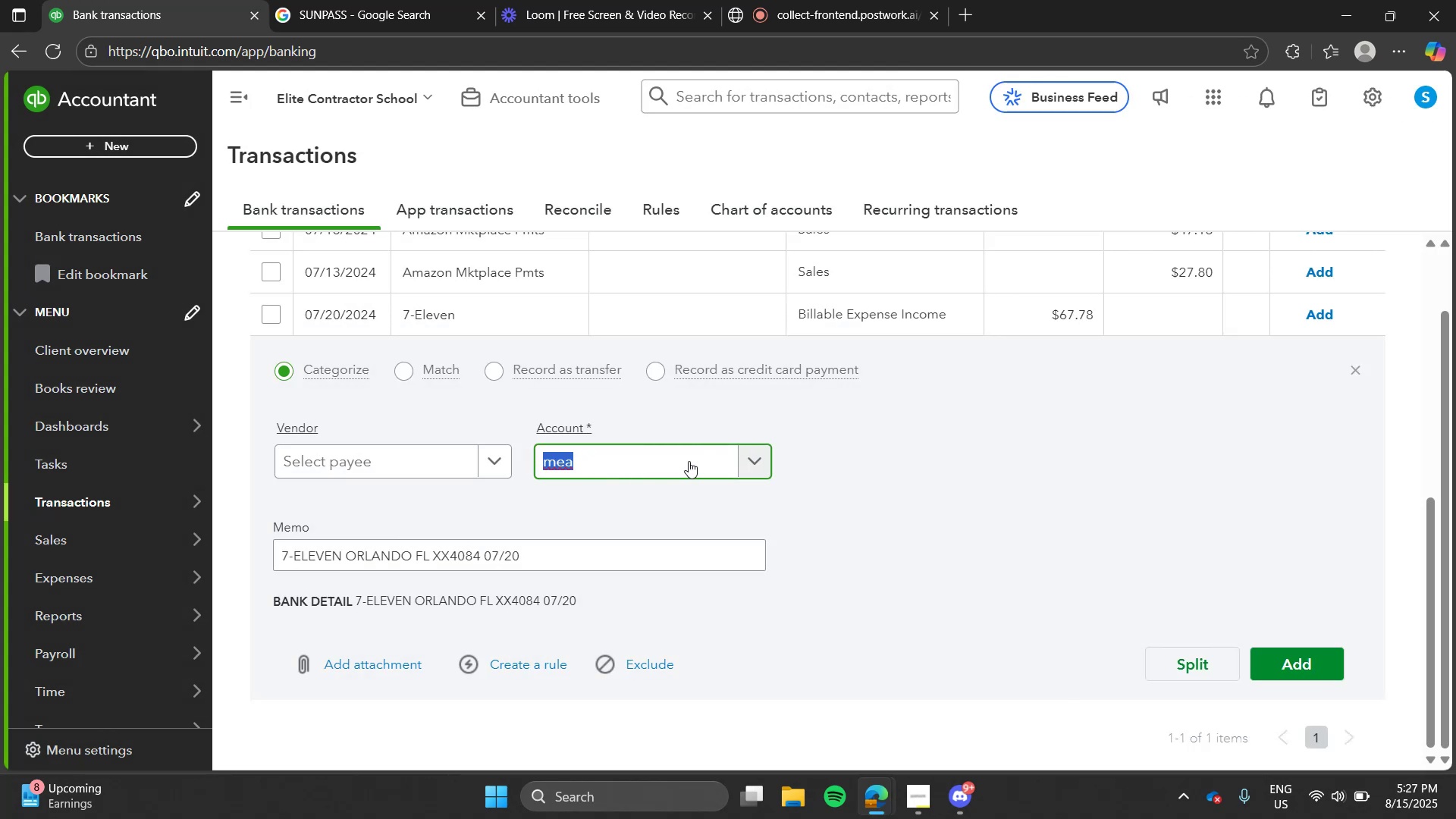 
left_click([689, 461])
 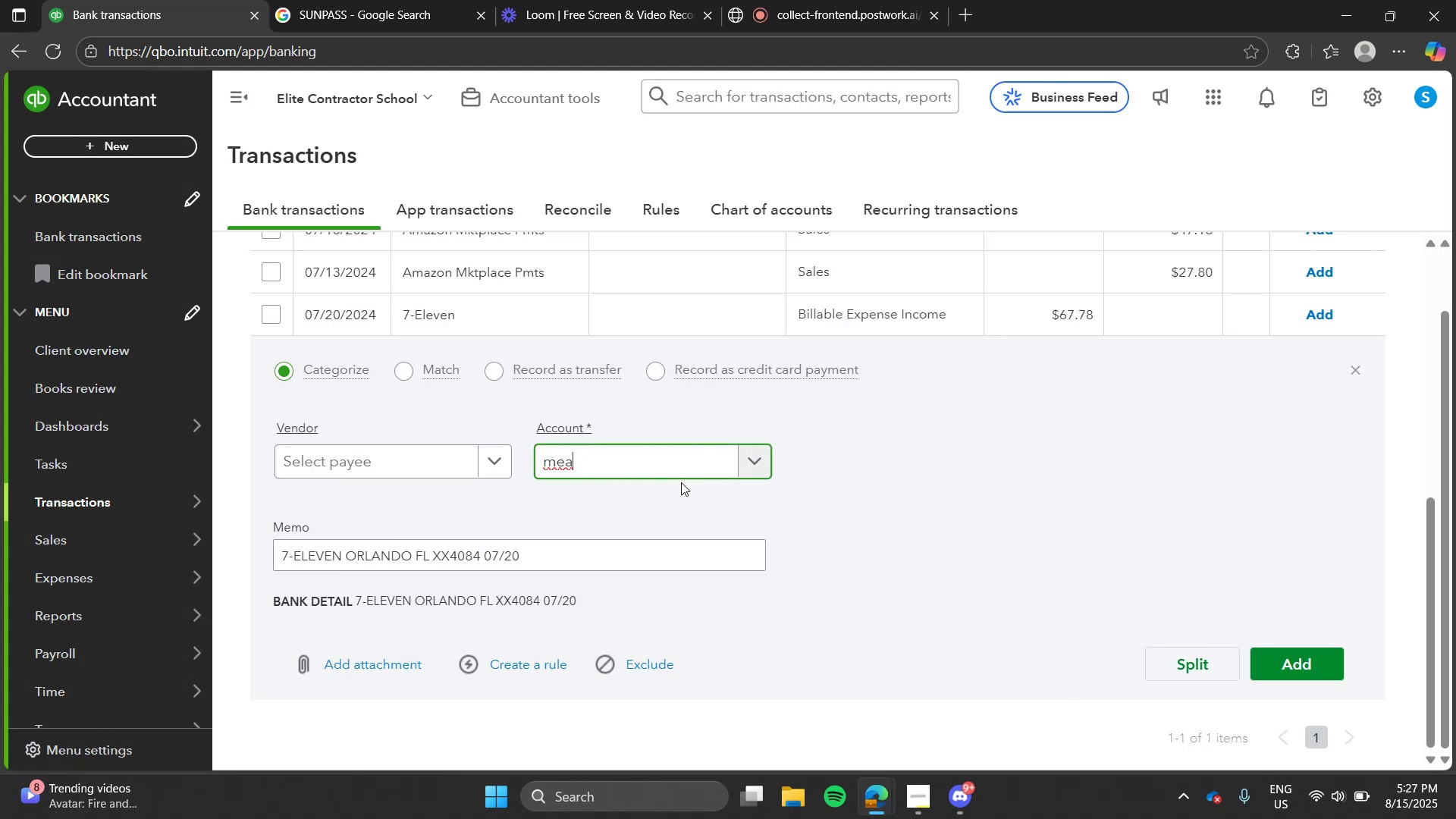 
key(L)
 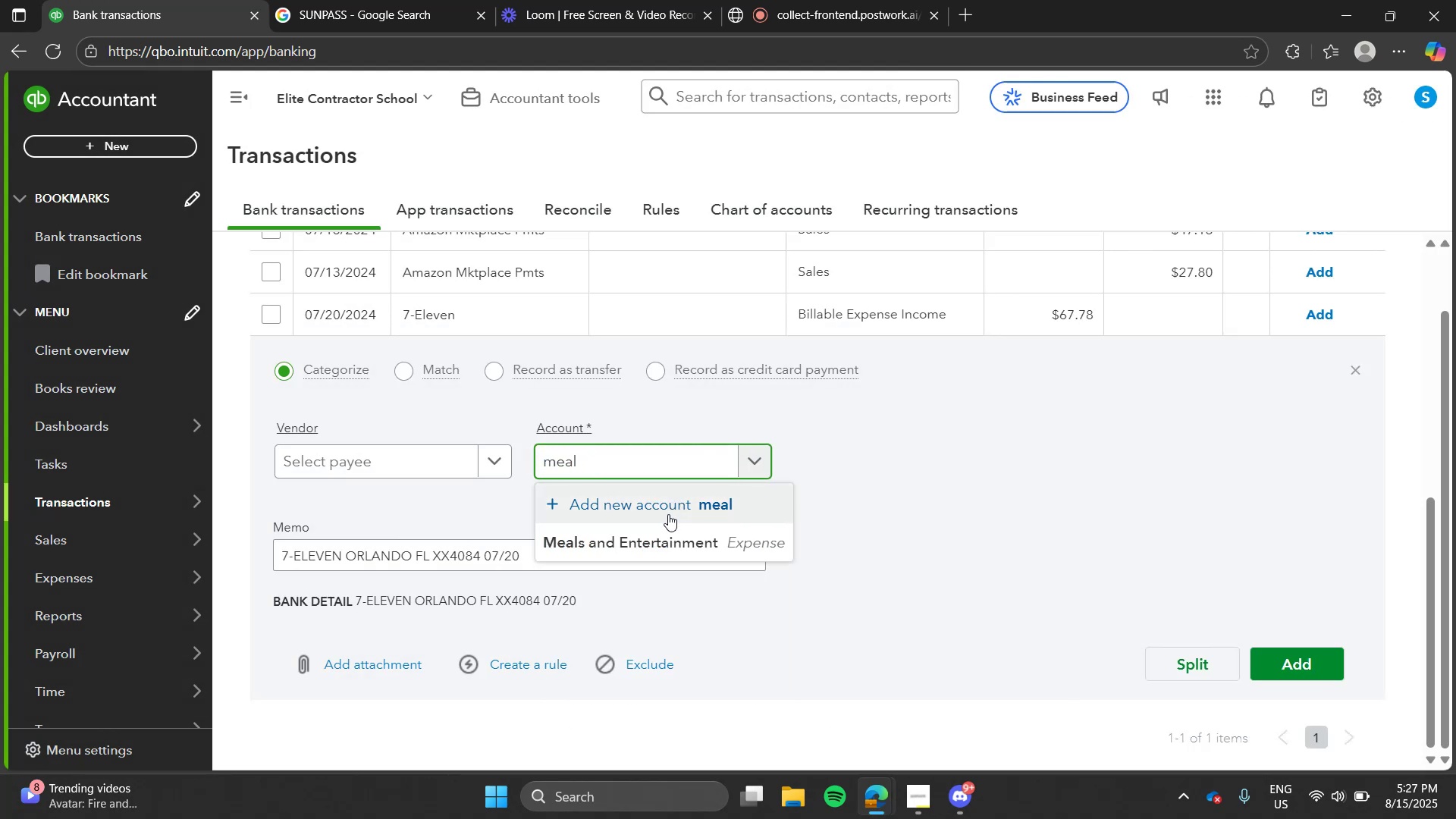 
left_click([666, 528])
 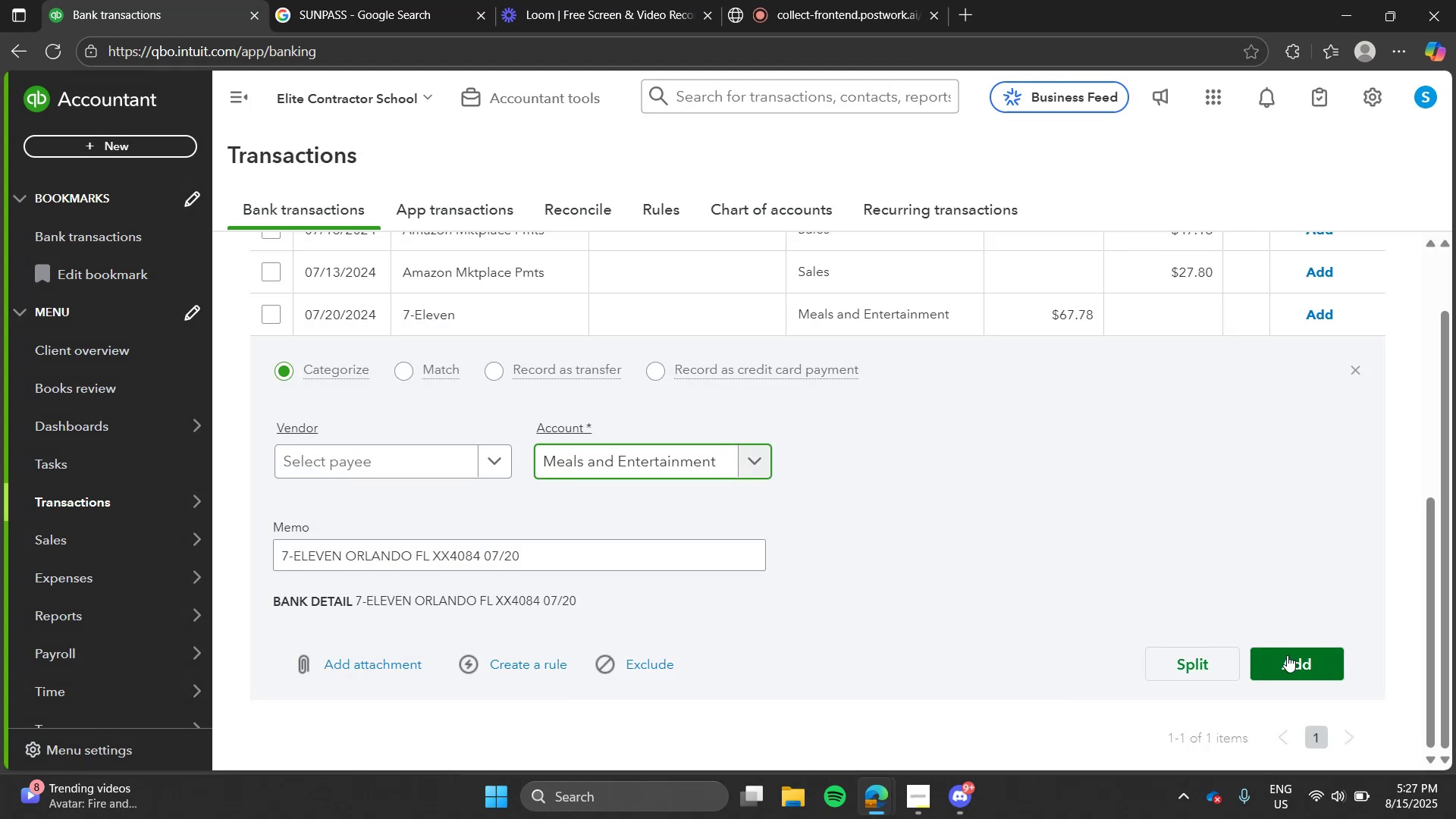 
left_click([1287, 655])
 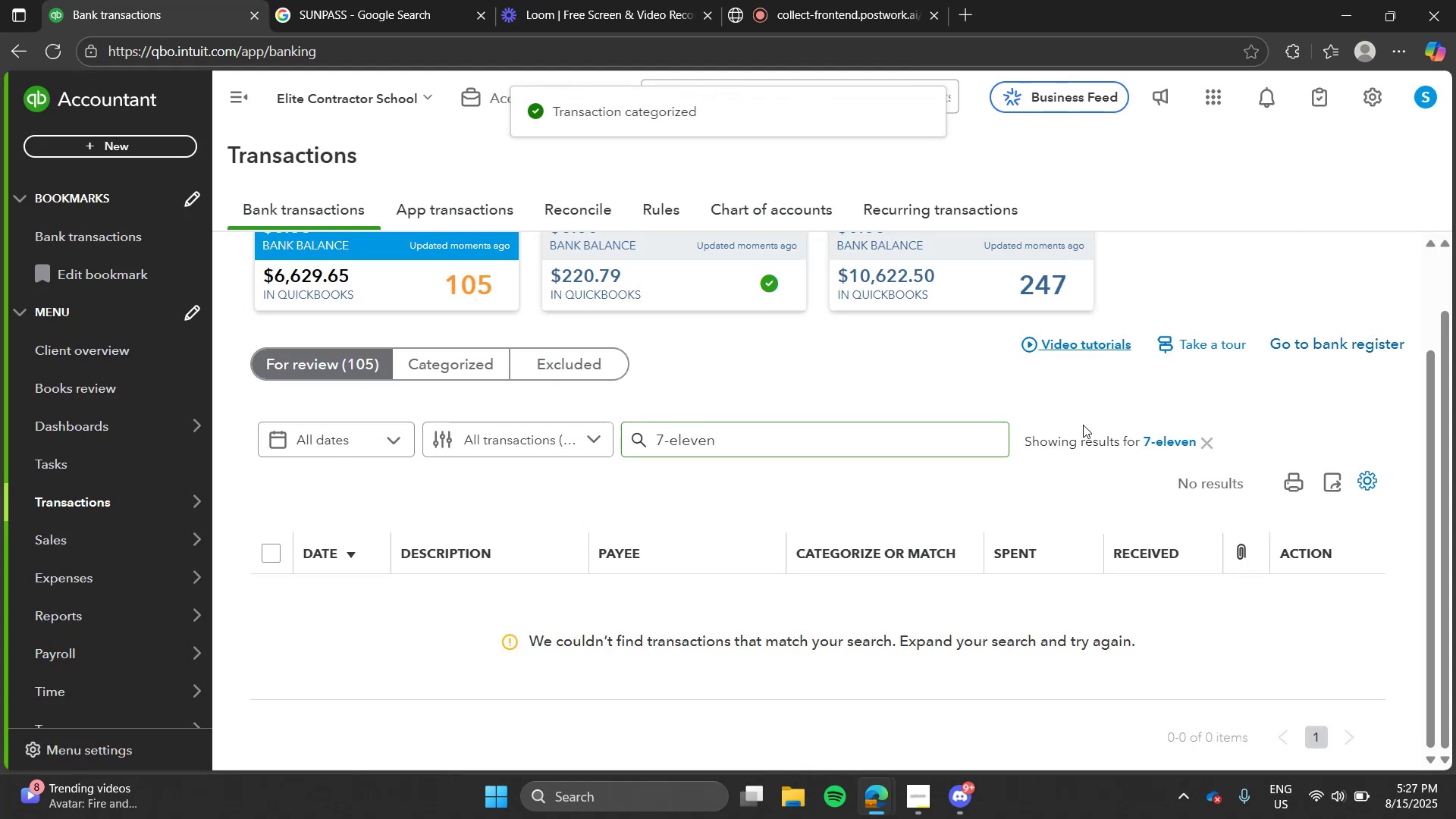 
left_click([1187, 434])
 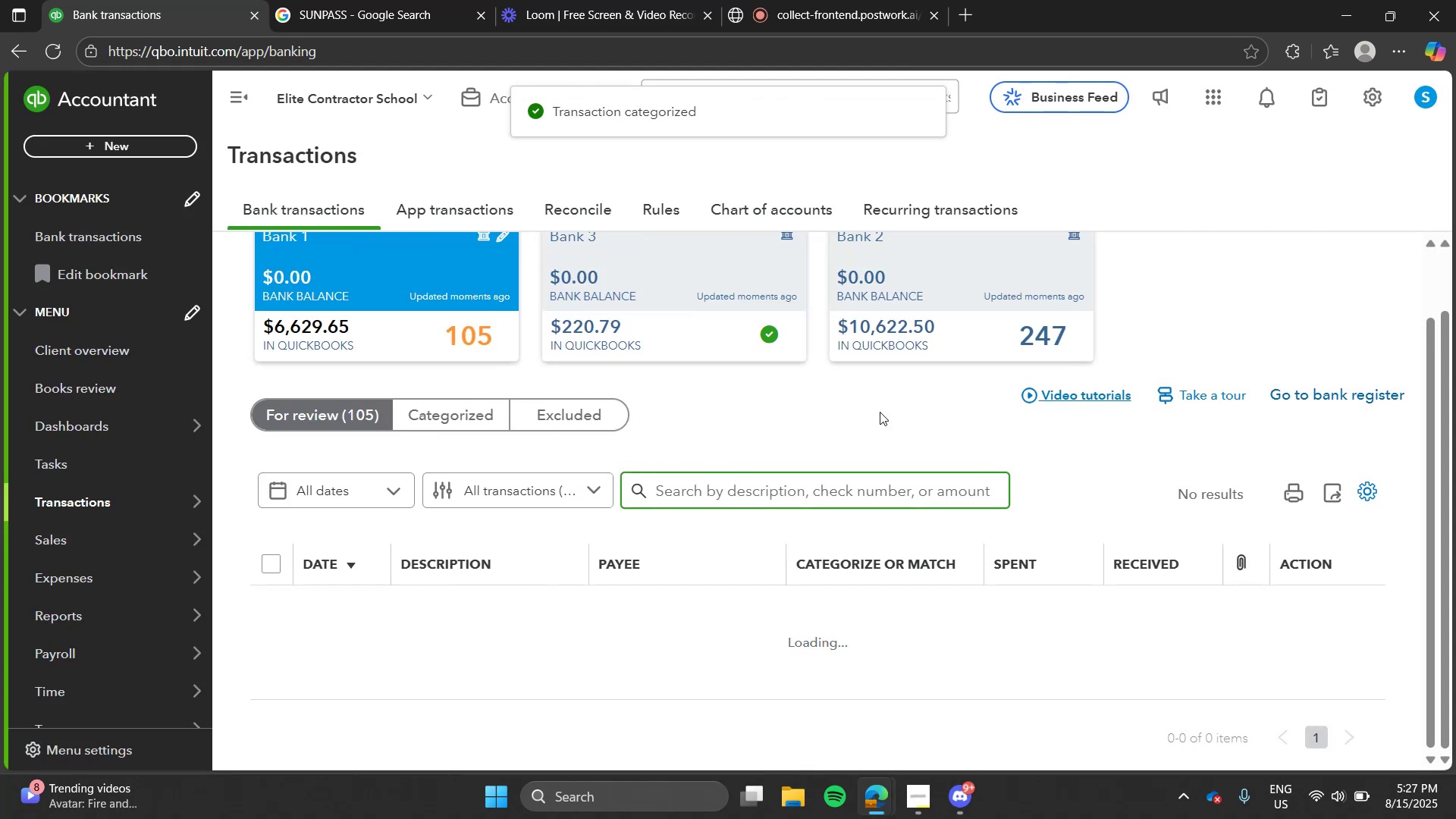 
left_click([880, 412])
 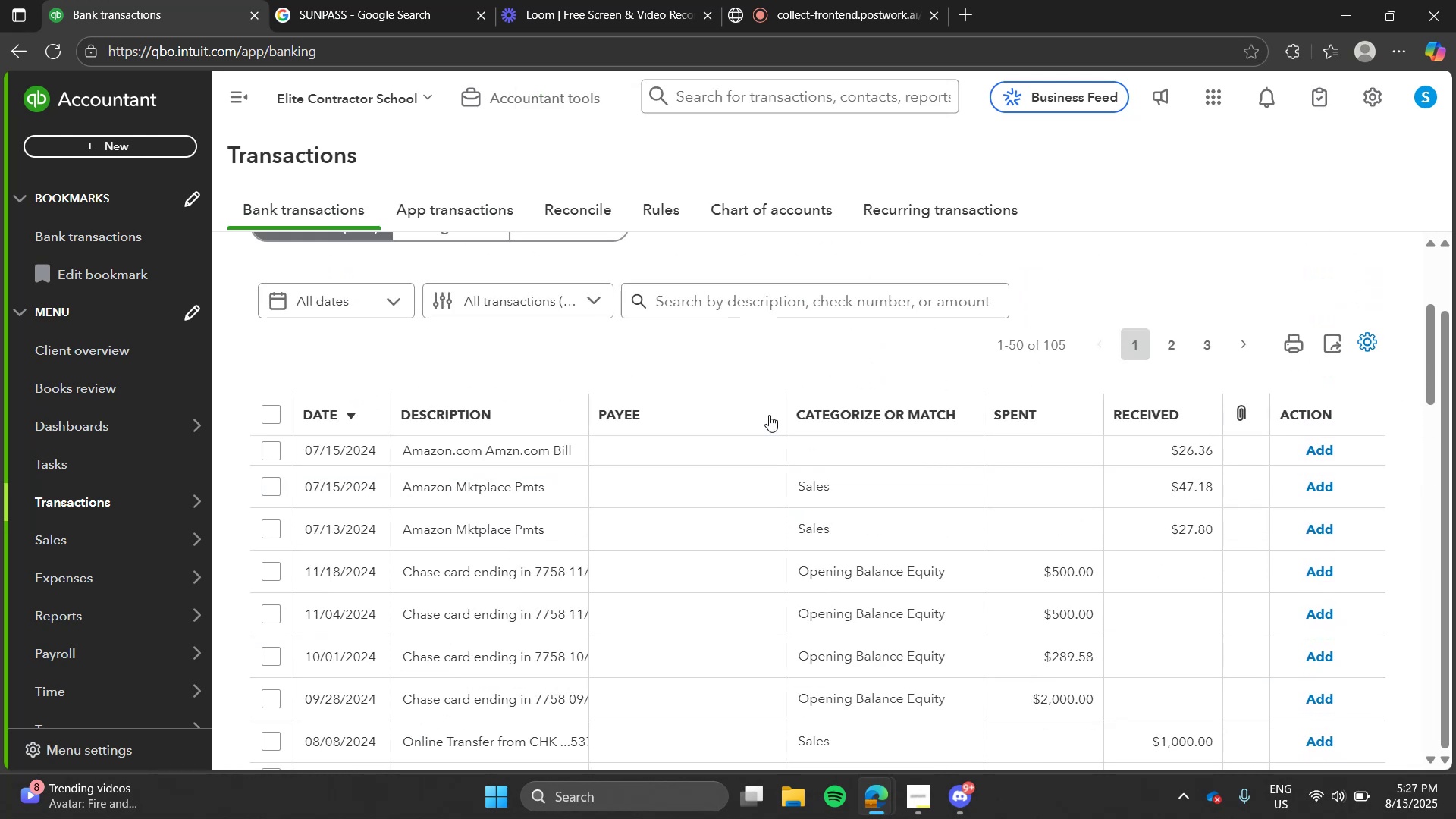 
key(C)
 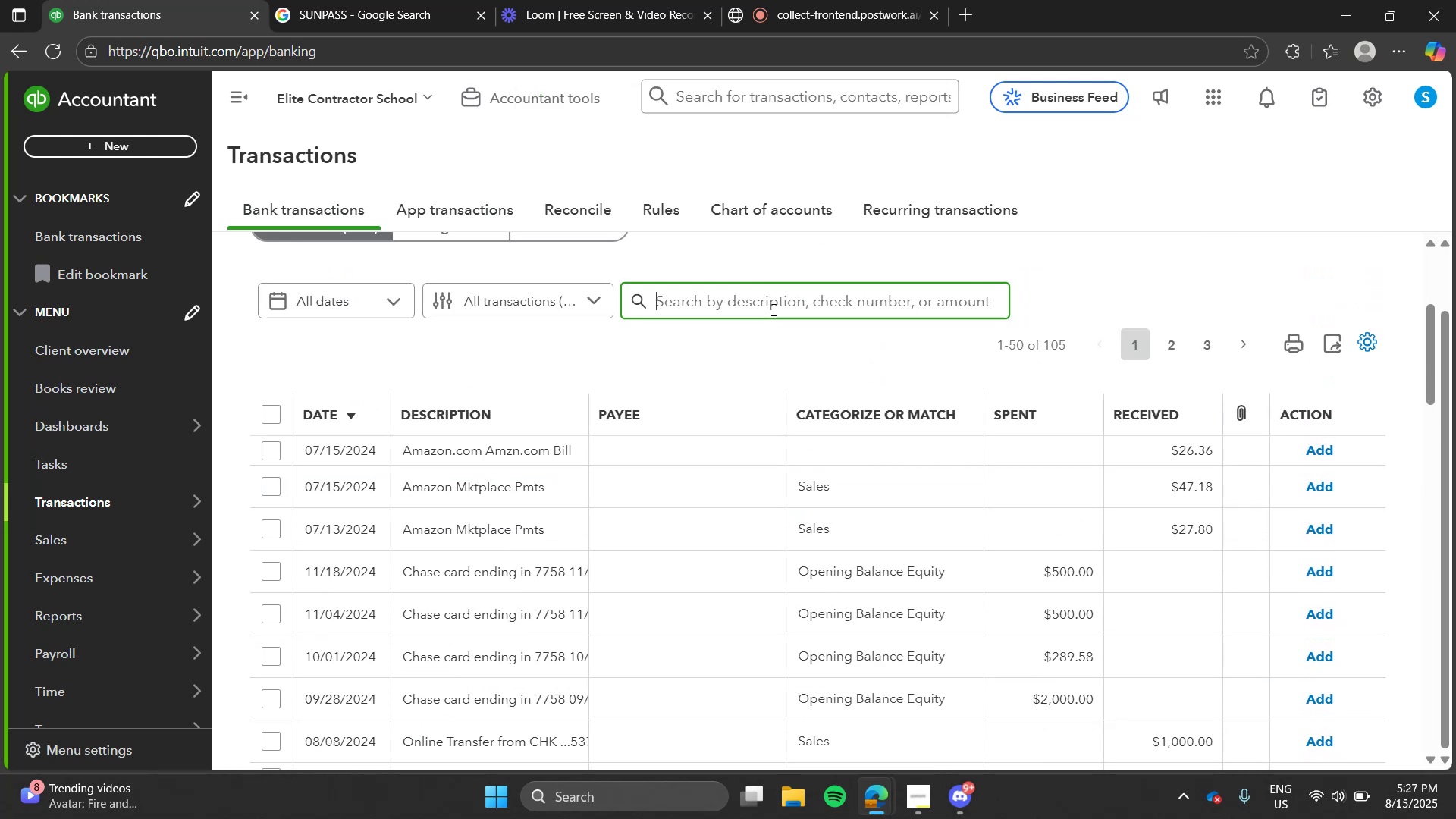 
left_click([772, 309])
 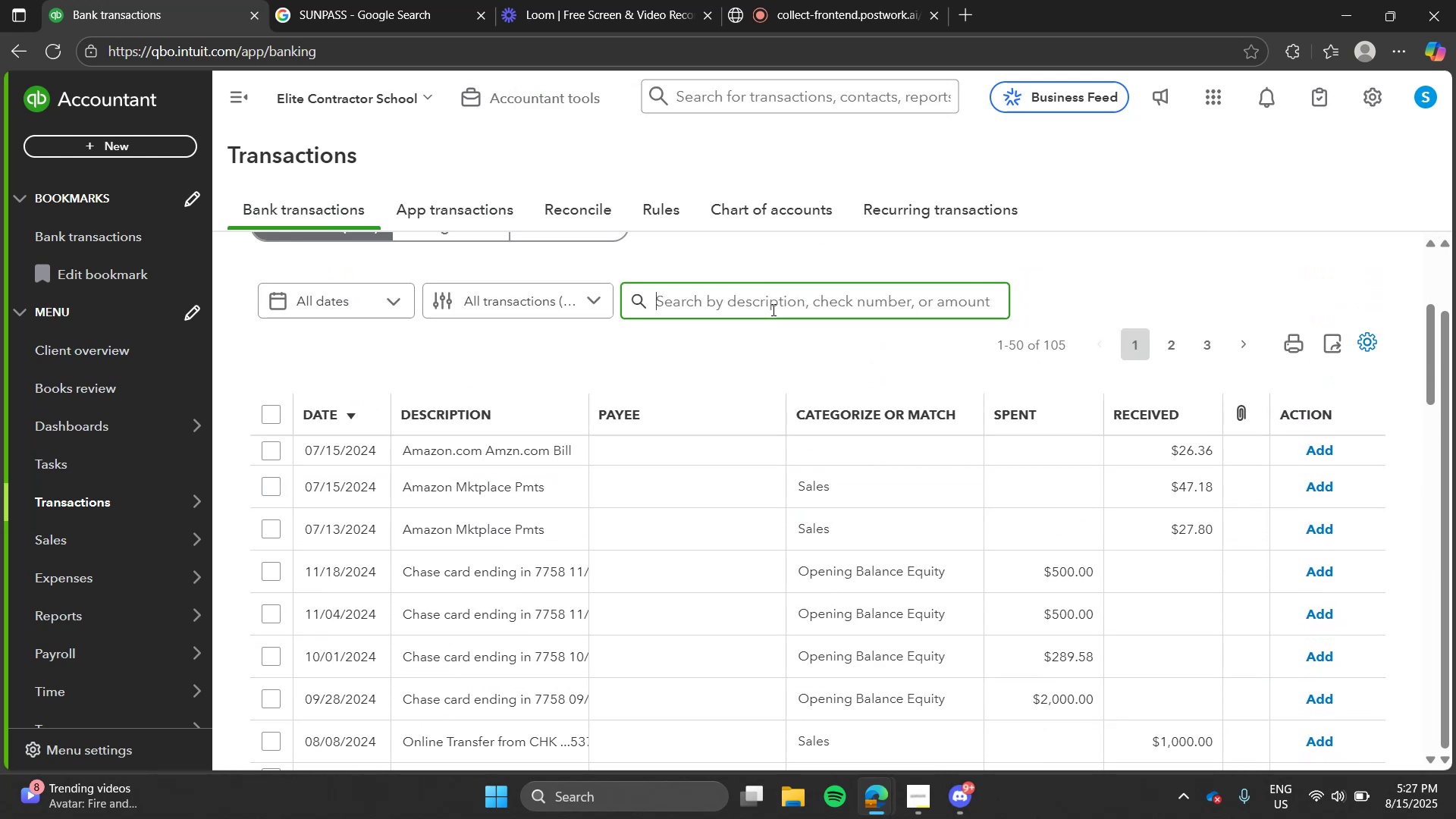 
type(ostco)
key(Tab)
 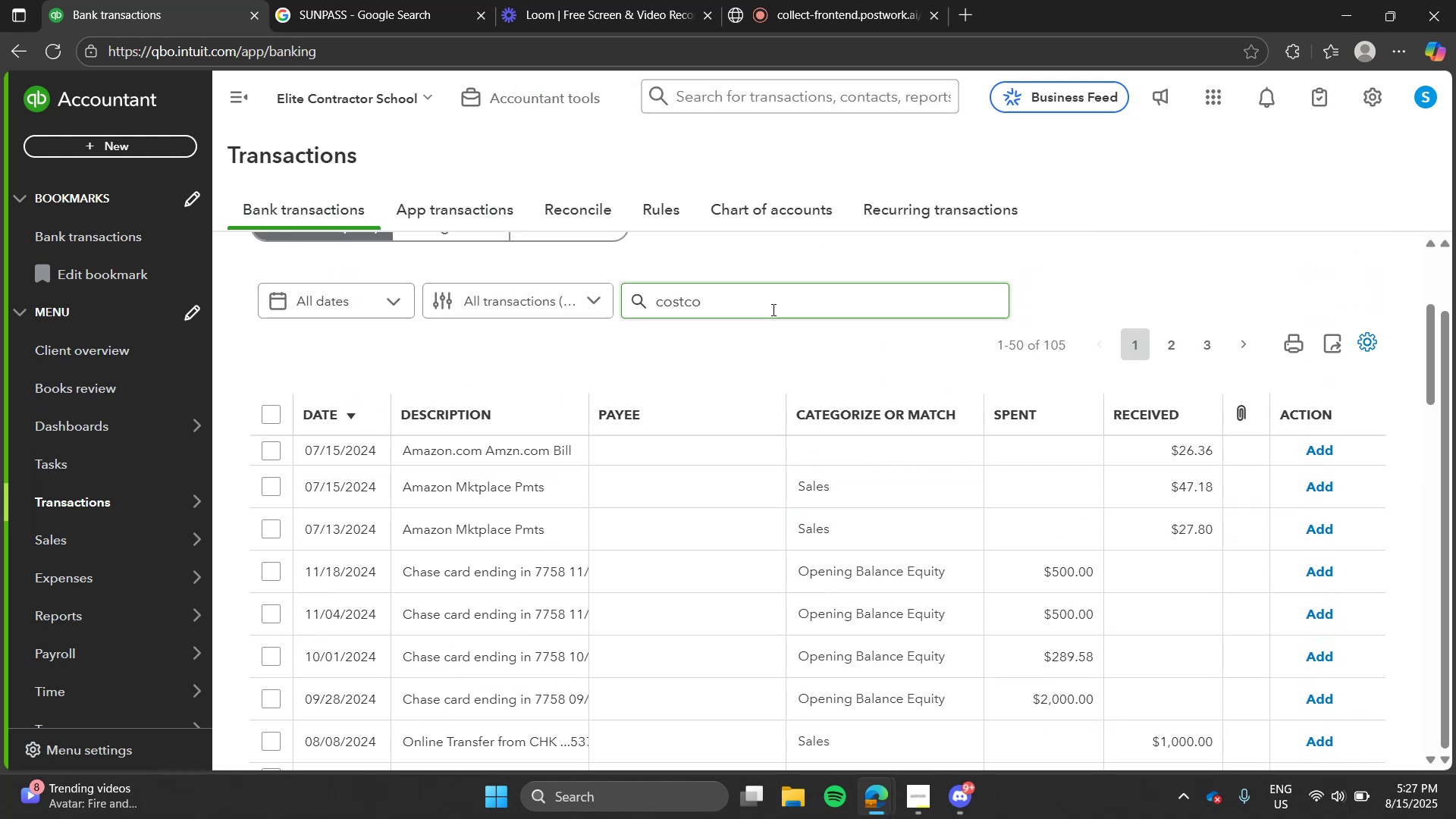 
left_click([772, 309])
 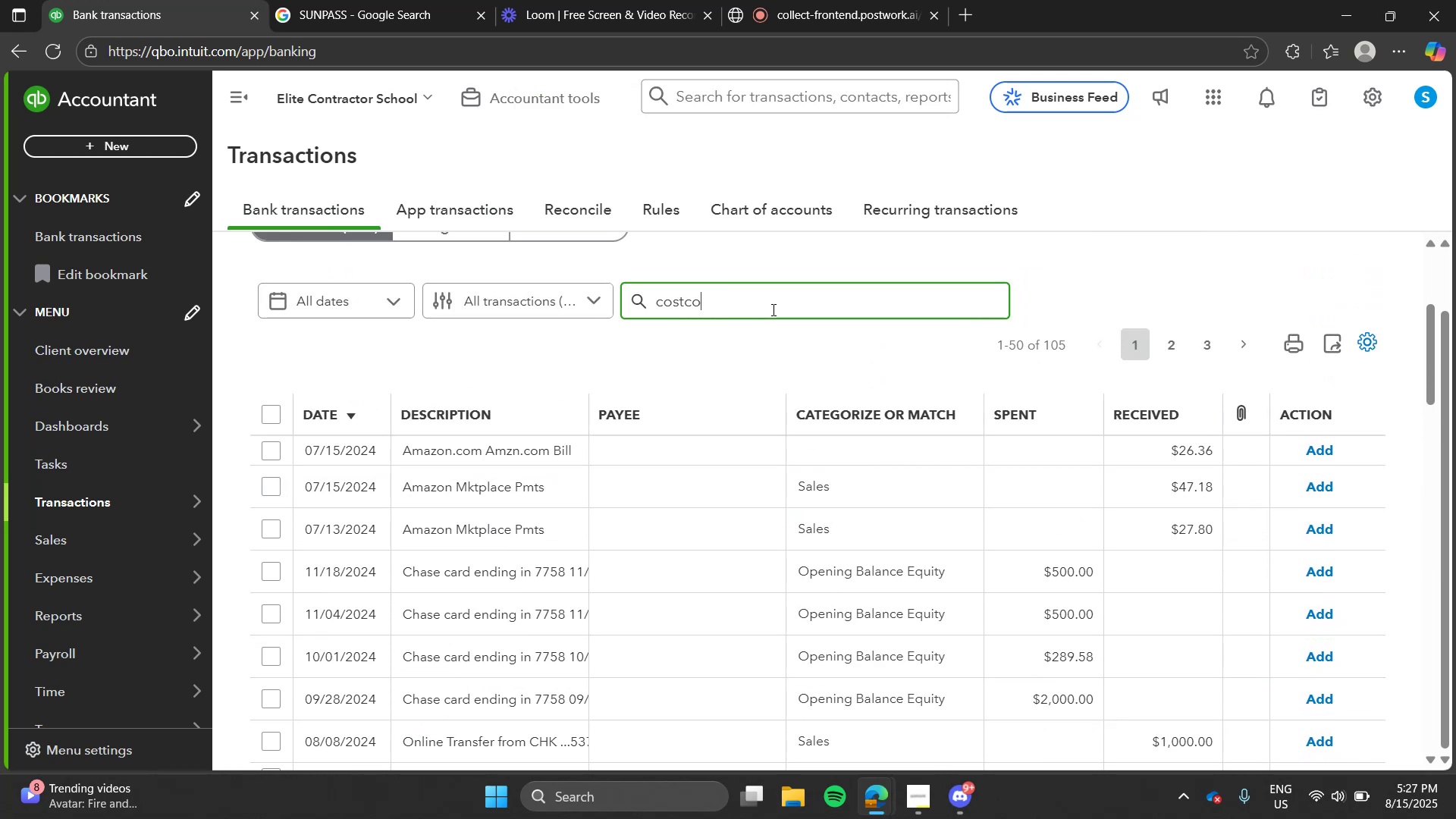 
key(Enter)
 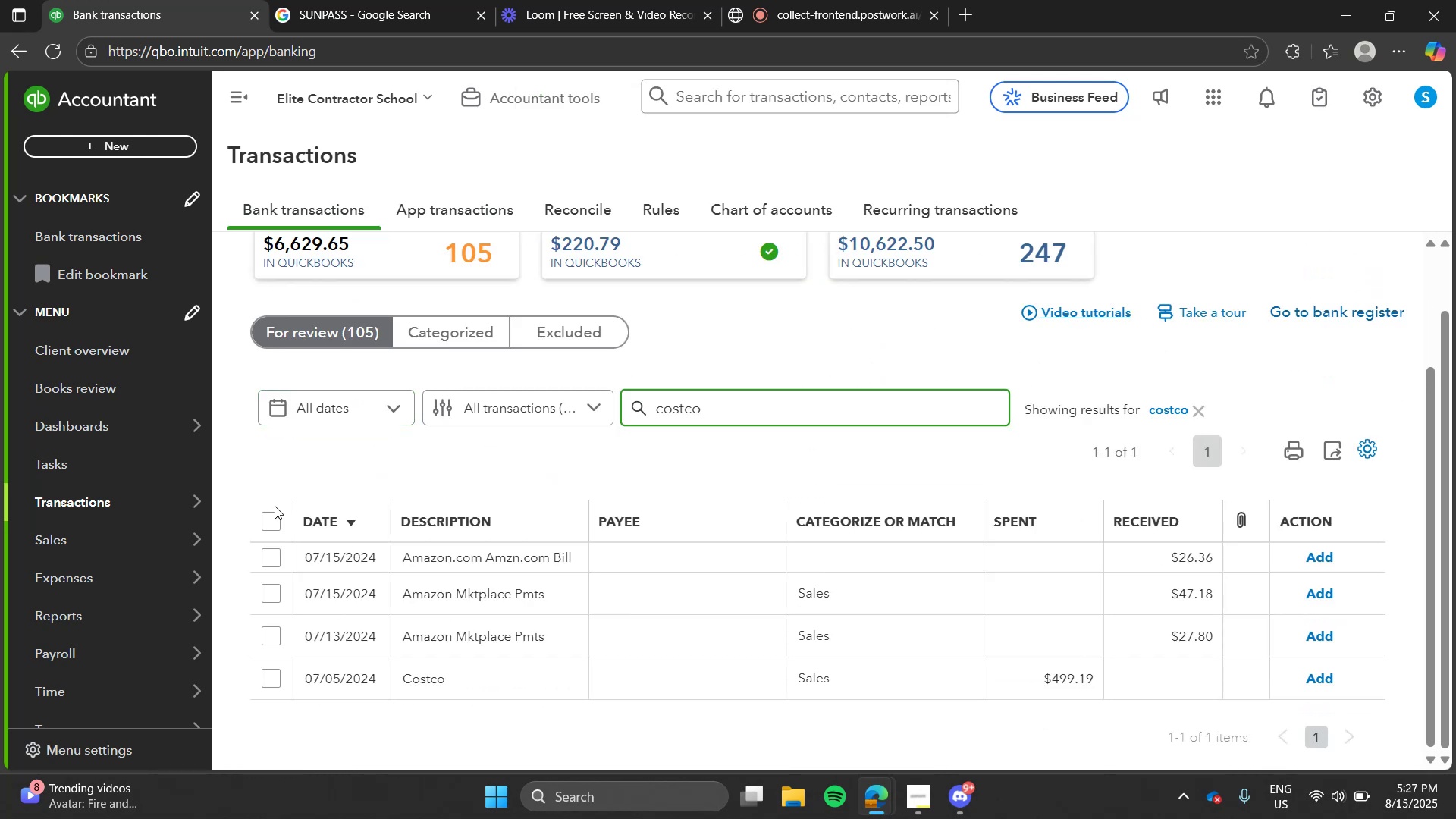 
left_click([273, 519])
 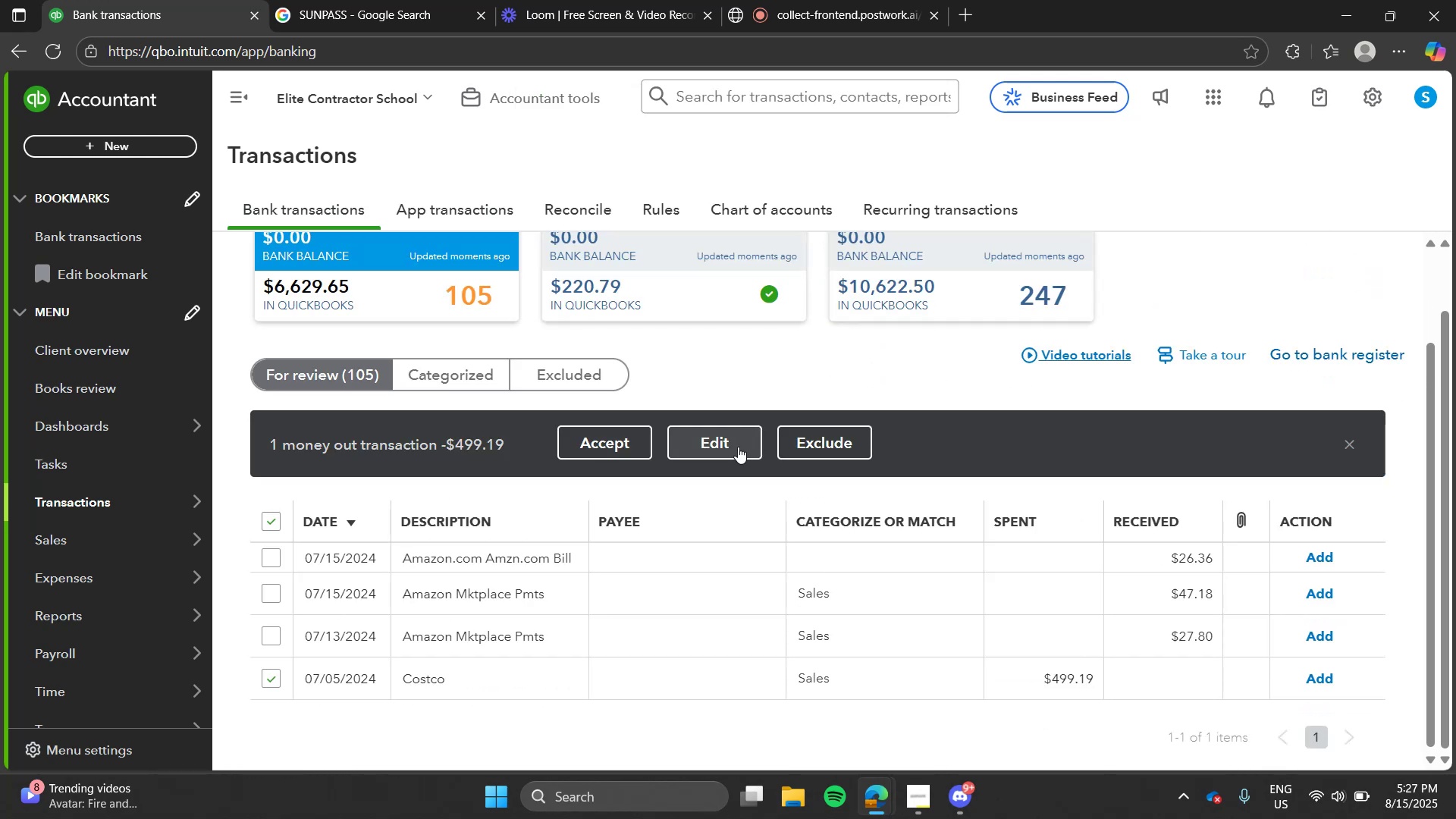 
left_click([738, 447])
 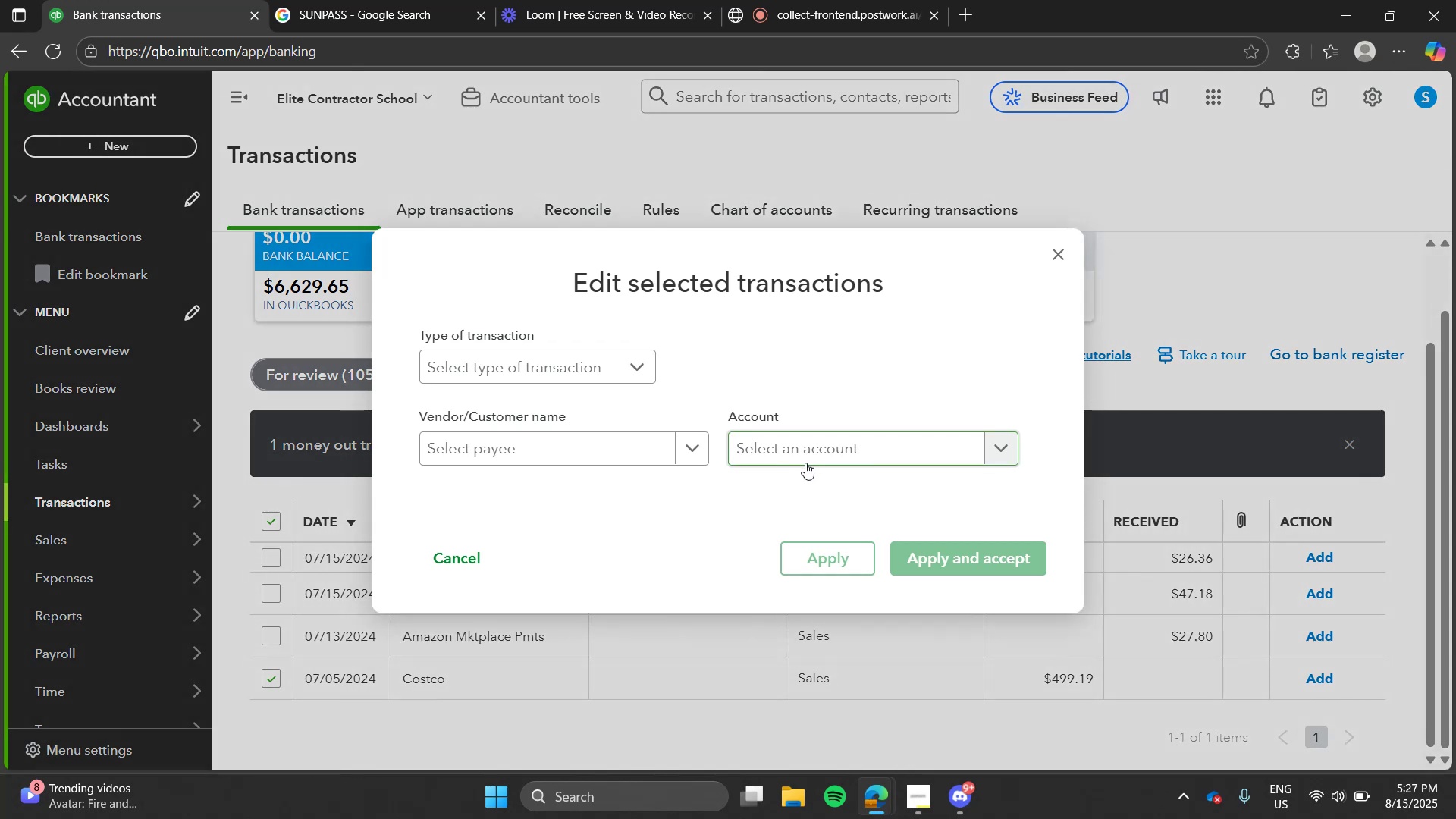 
left_click([805, 463])
 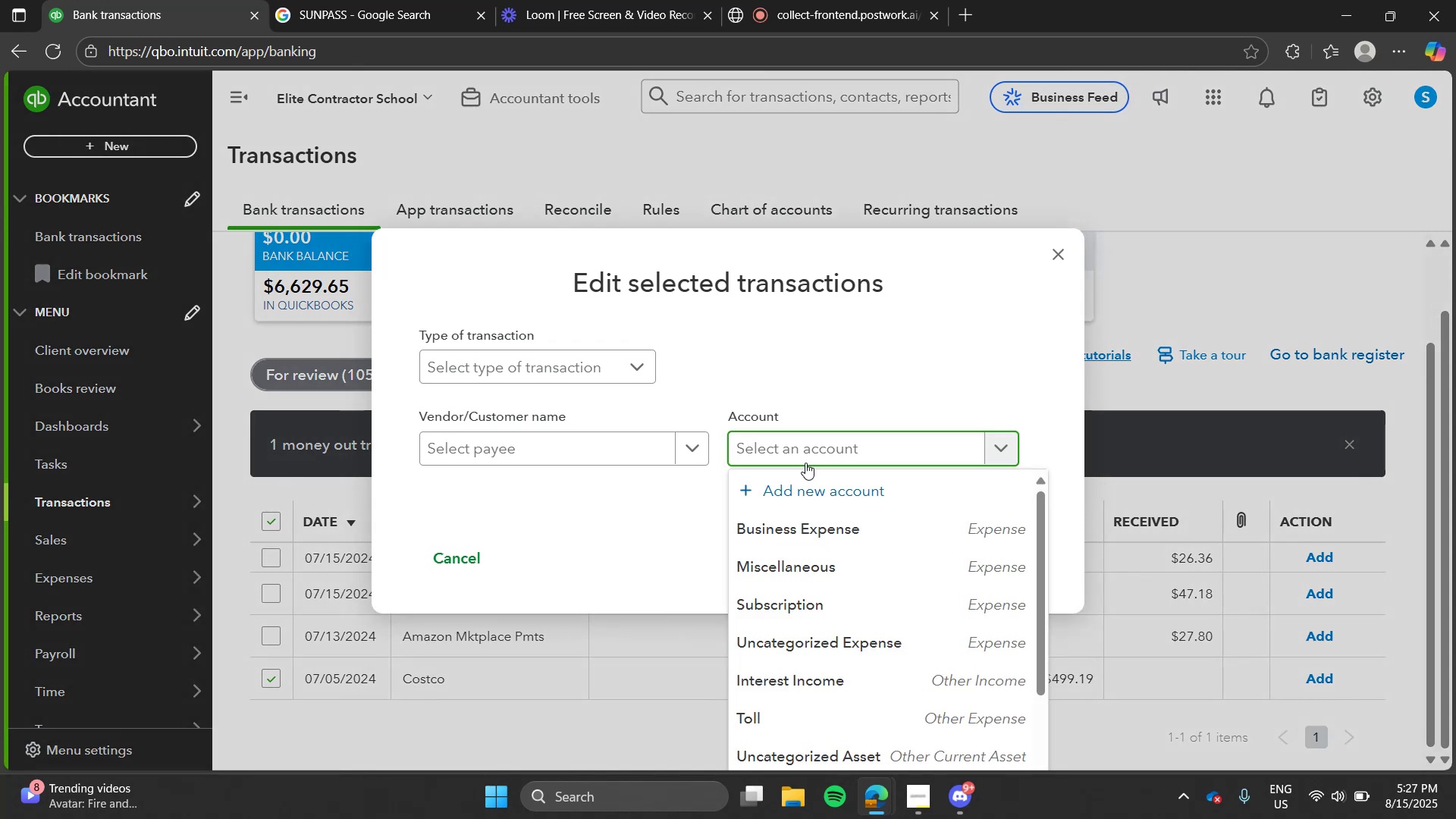 
type(bus)
key(Tab)
 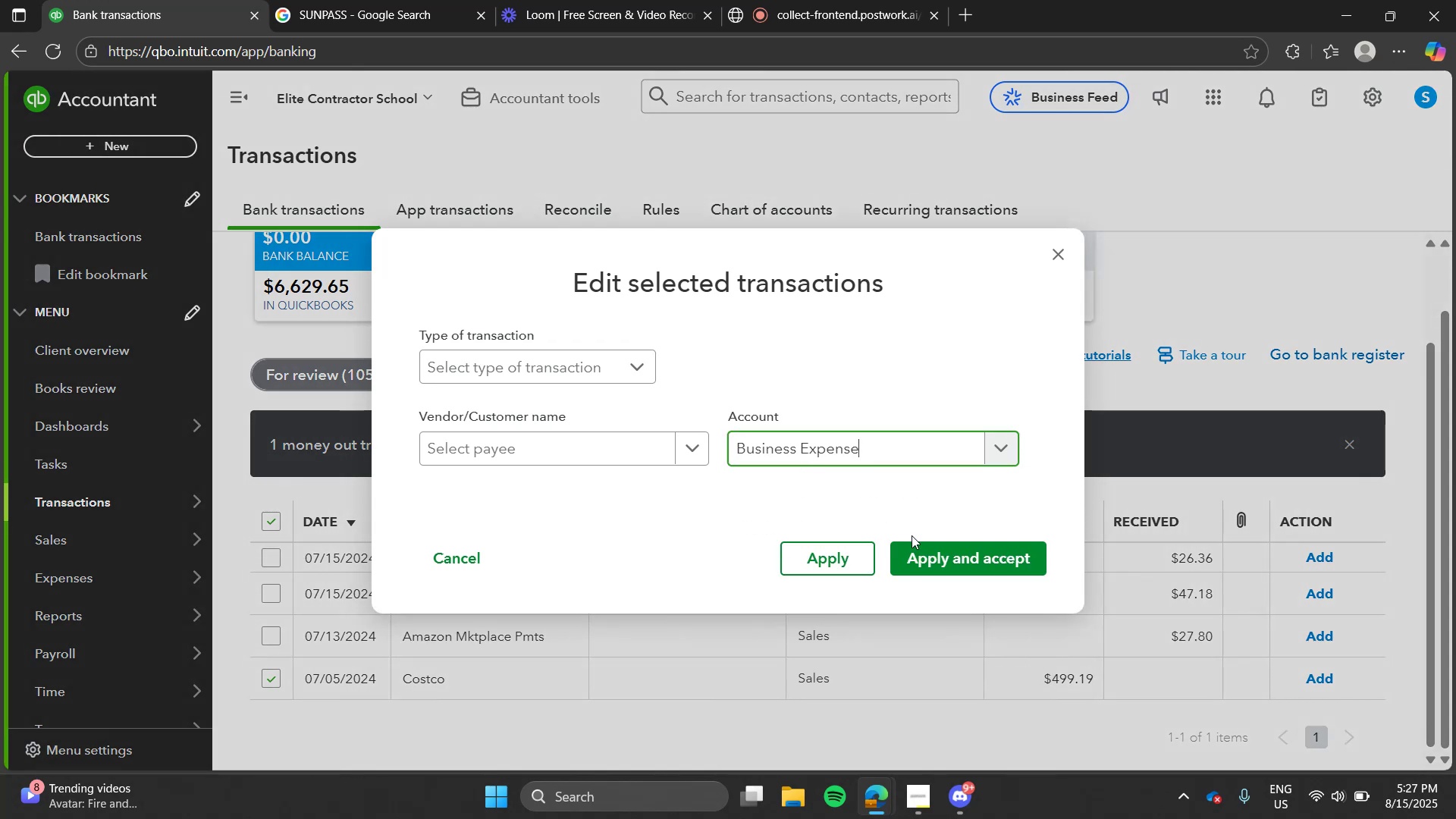 
left_click([920, 541])
 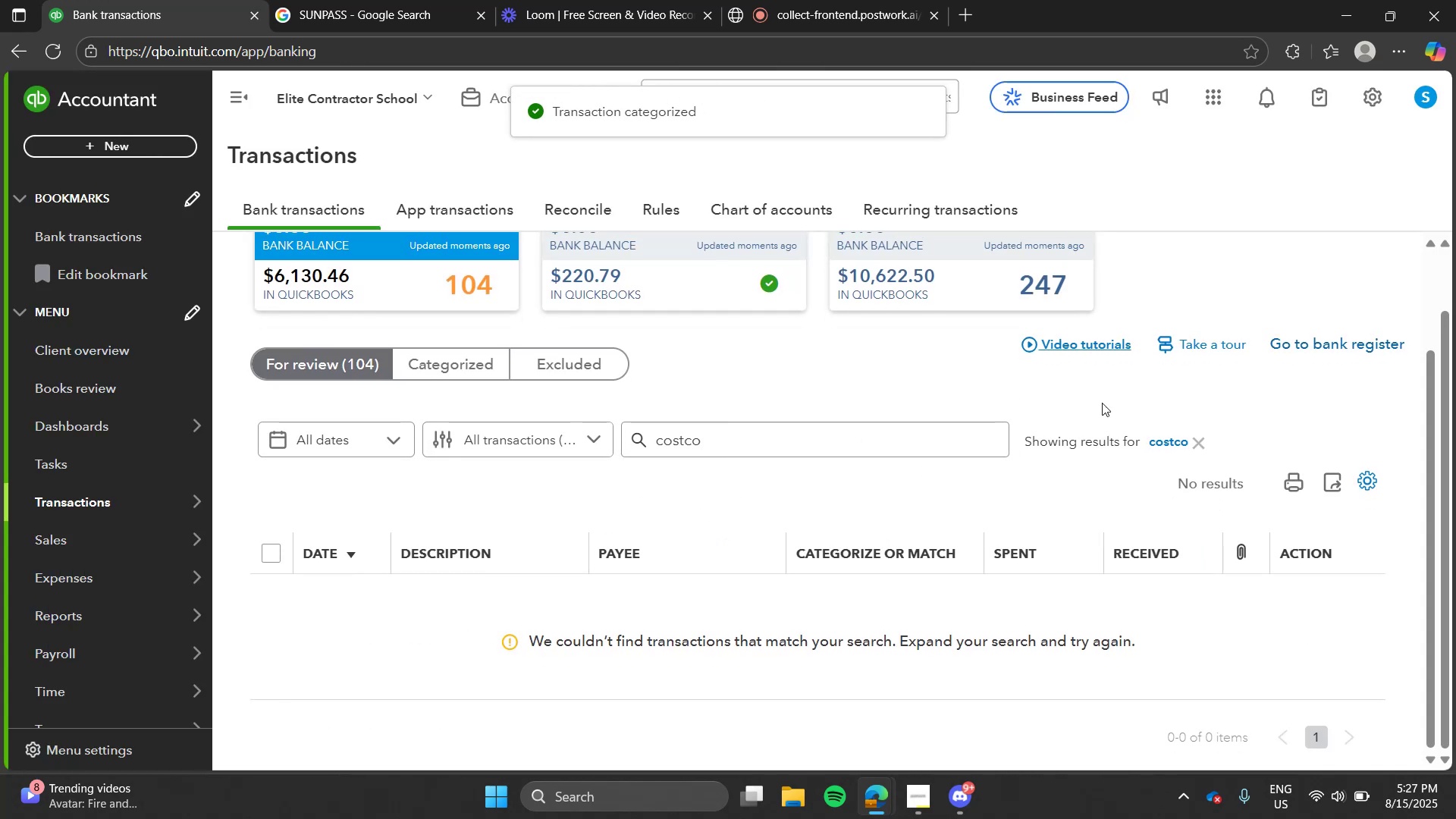 
left_click([1185, 436])
 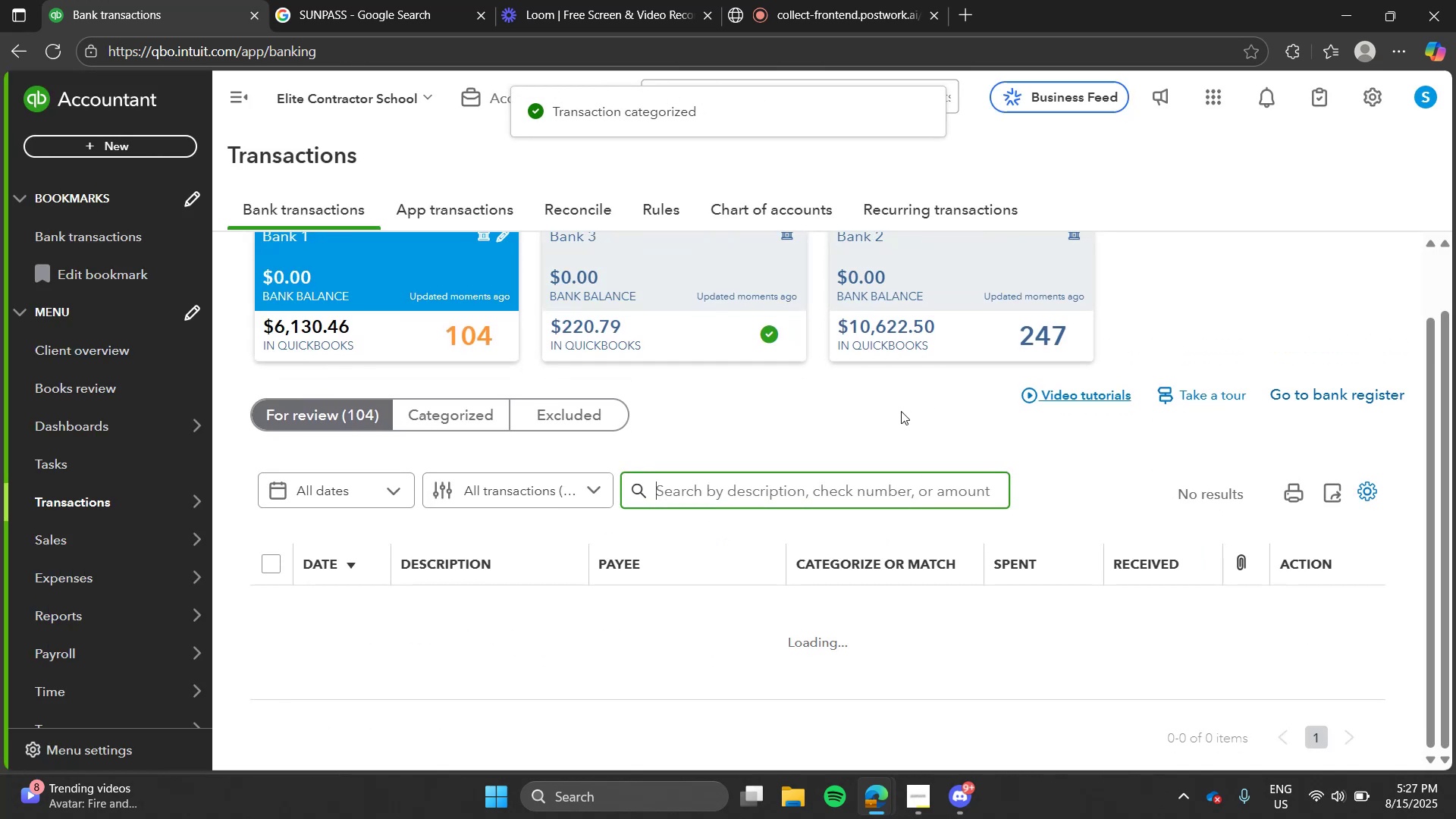 
left_click([901, 411])
 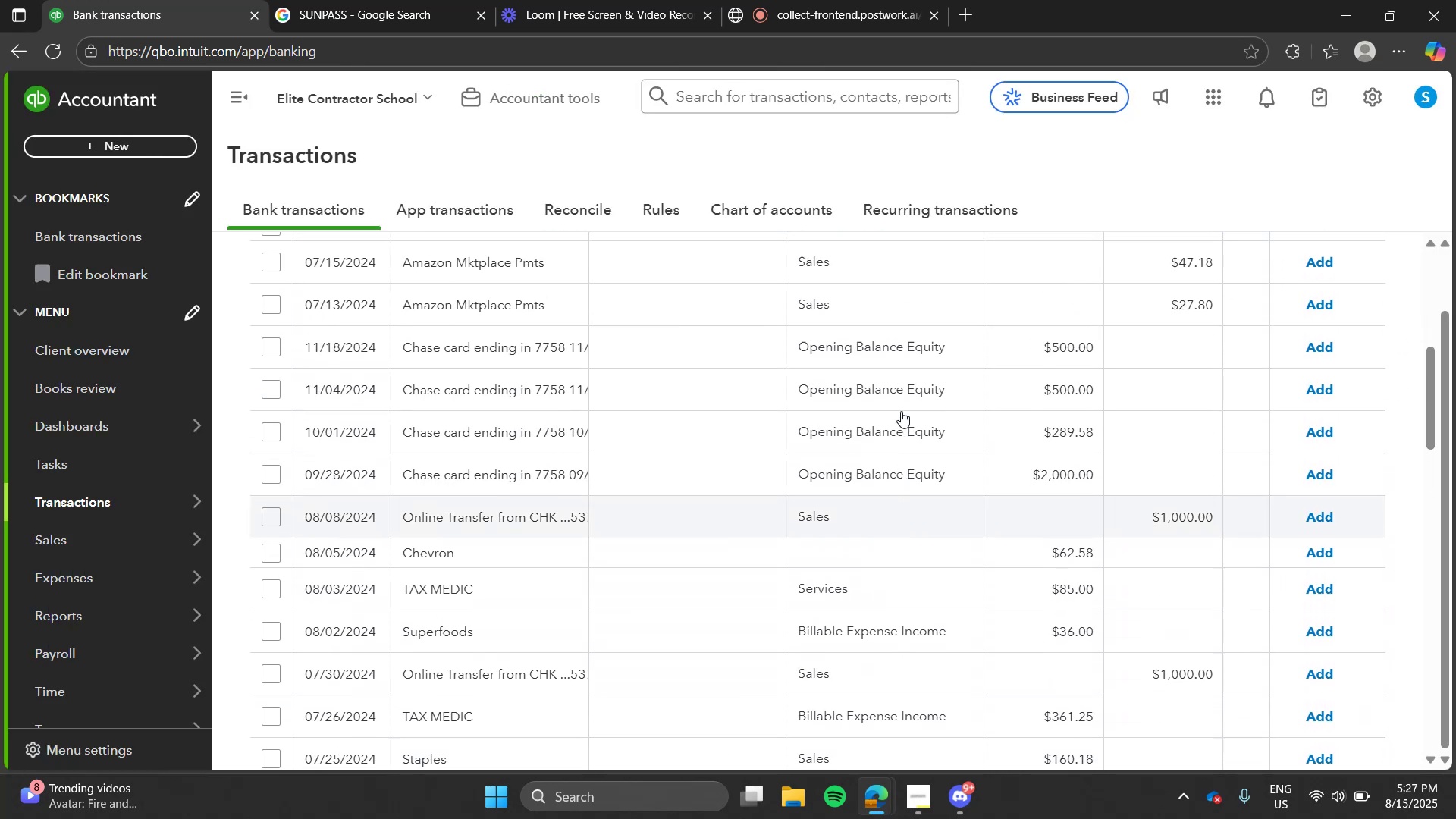 
key(A)
 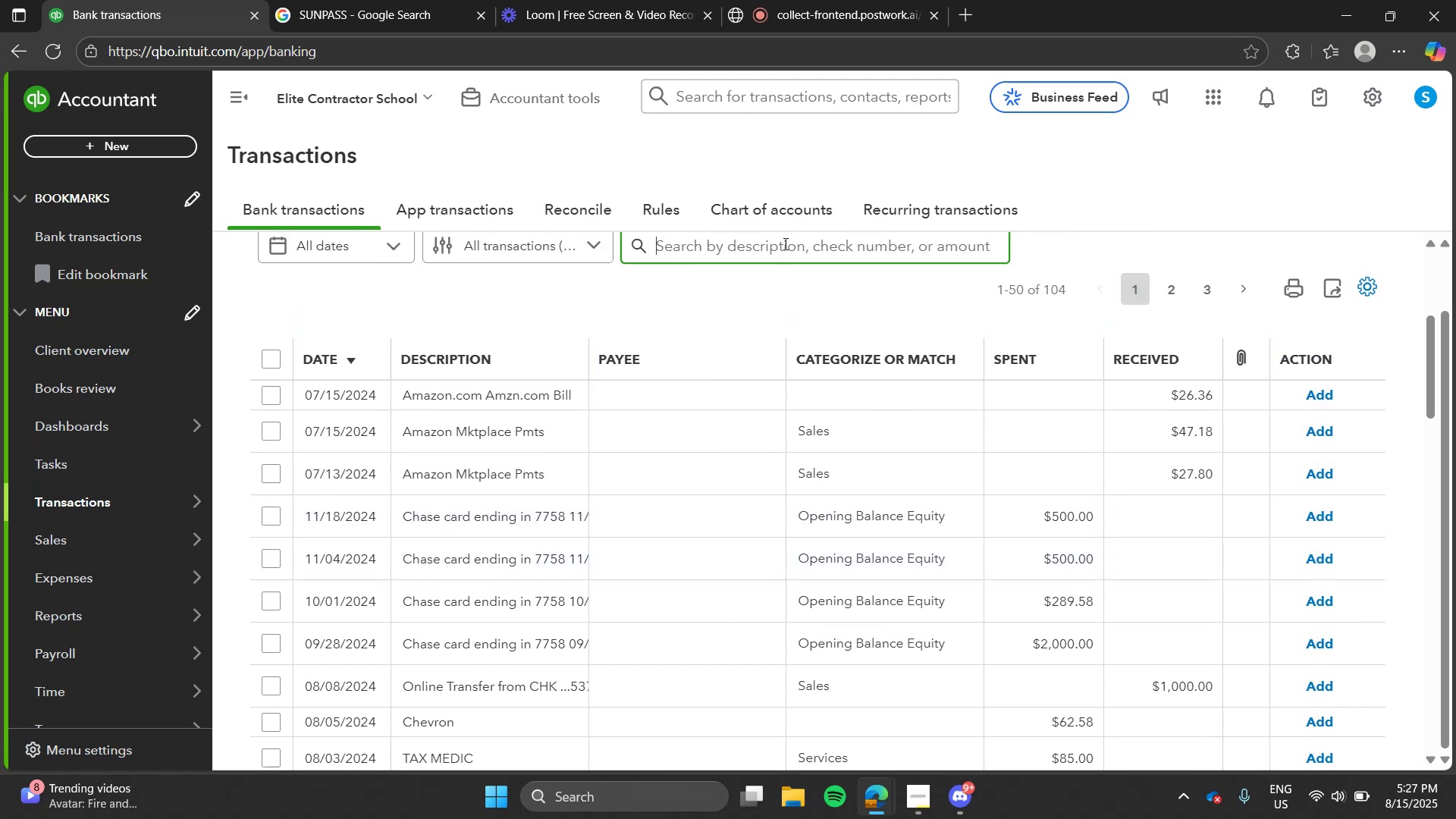 
left_click([784, 243])
 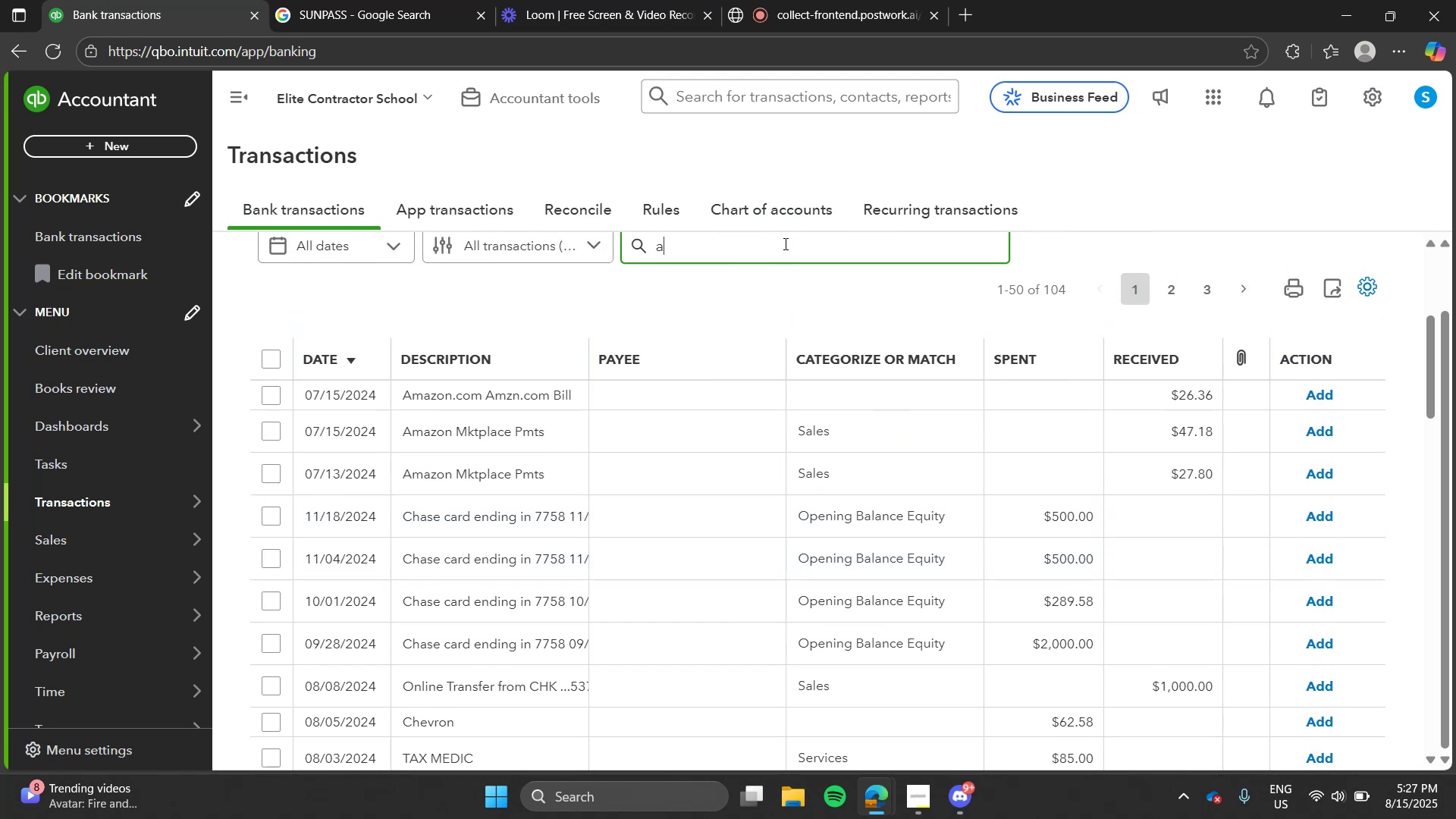 
key(Backspace)
type(tax)
 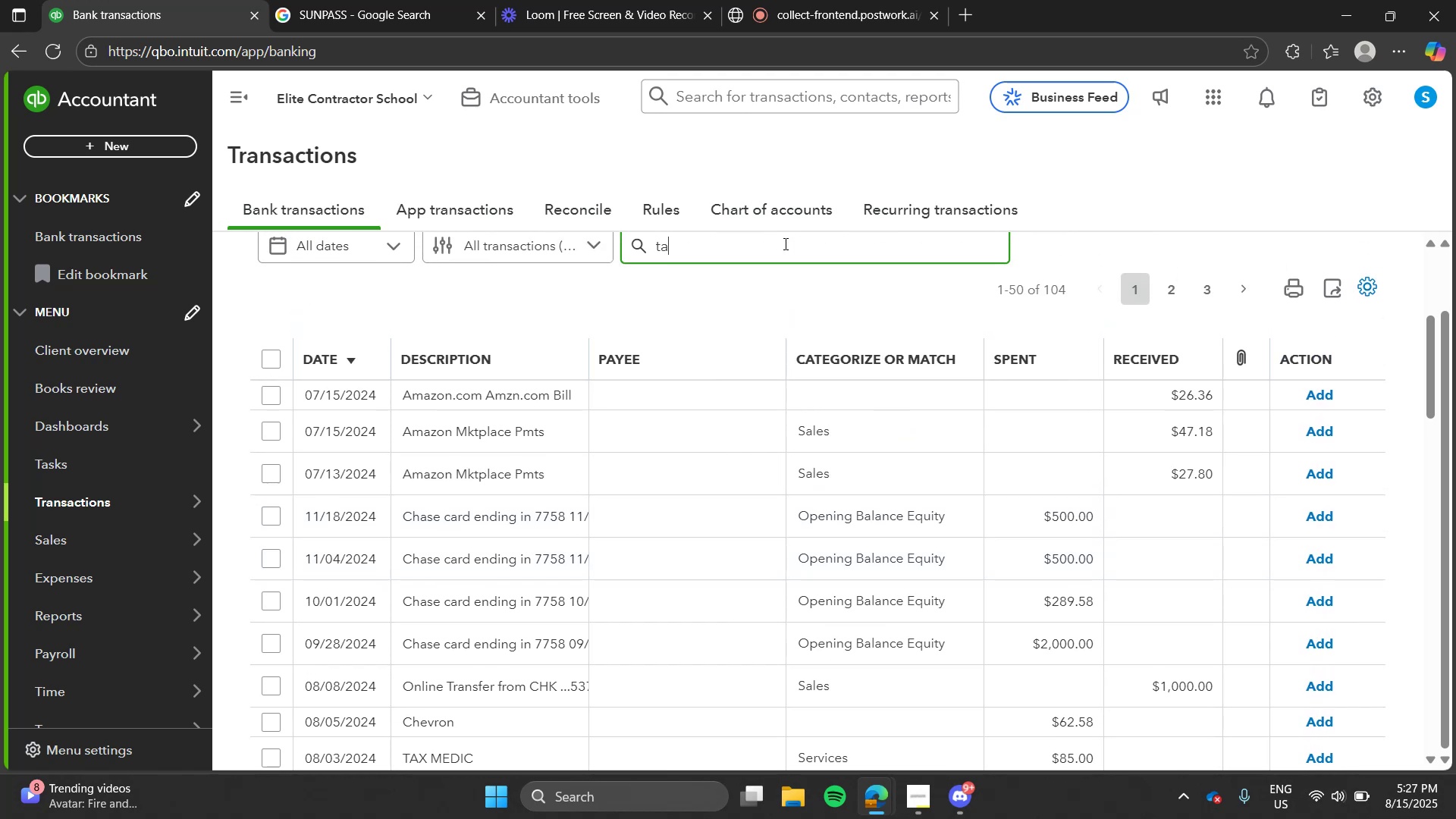 
key(Enter)
 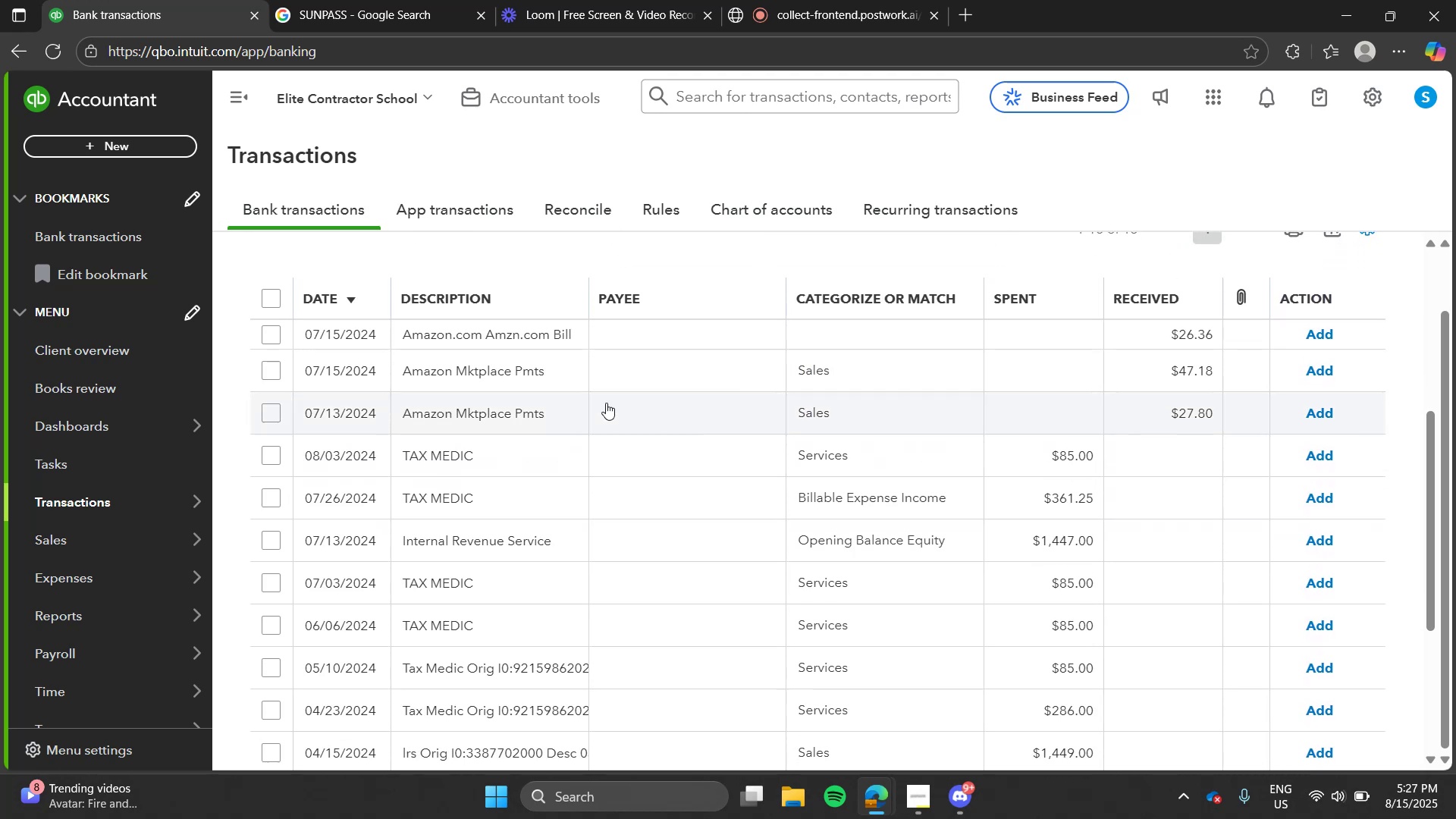 
left_click([566, 590])
 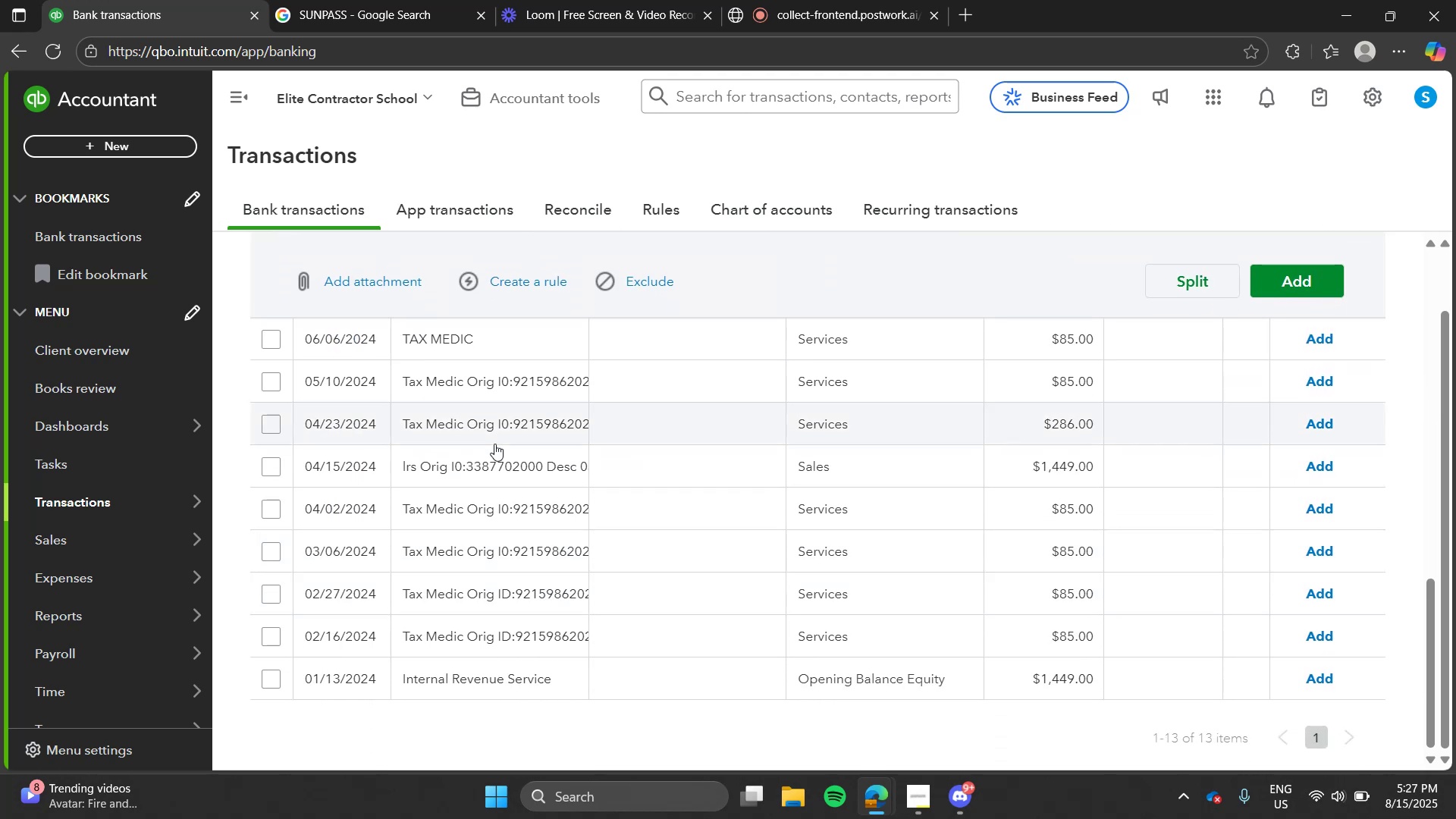 
wait(5.99)
 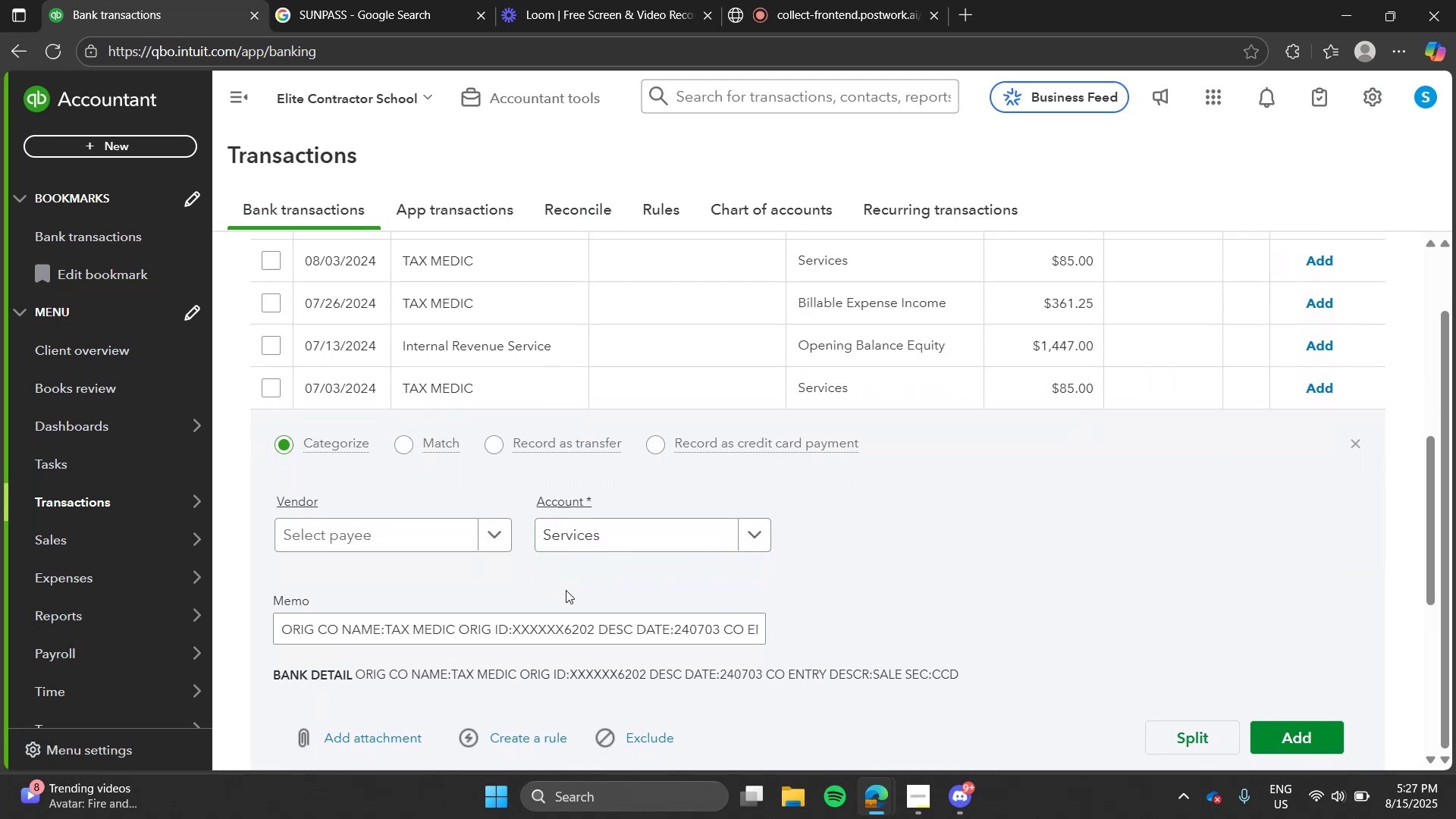 
left_click([510, 675])
 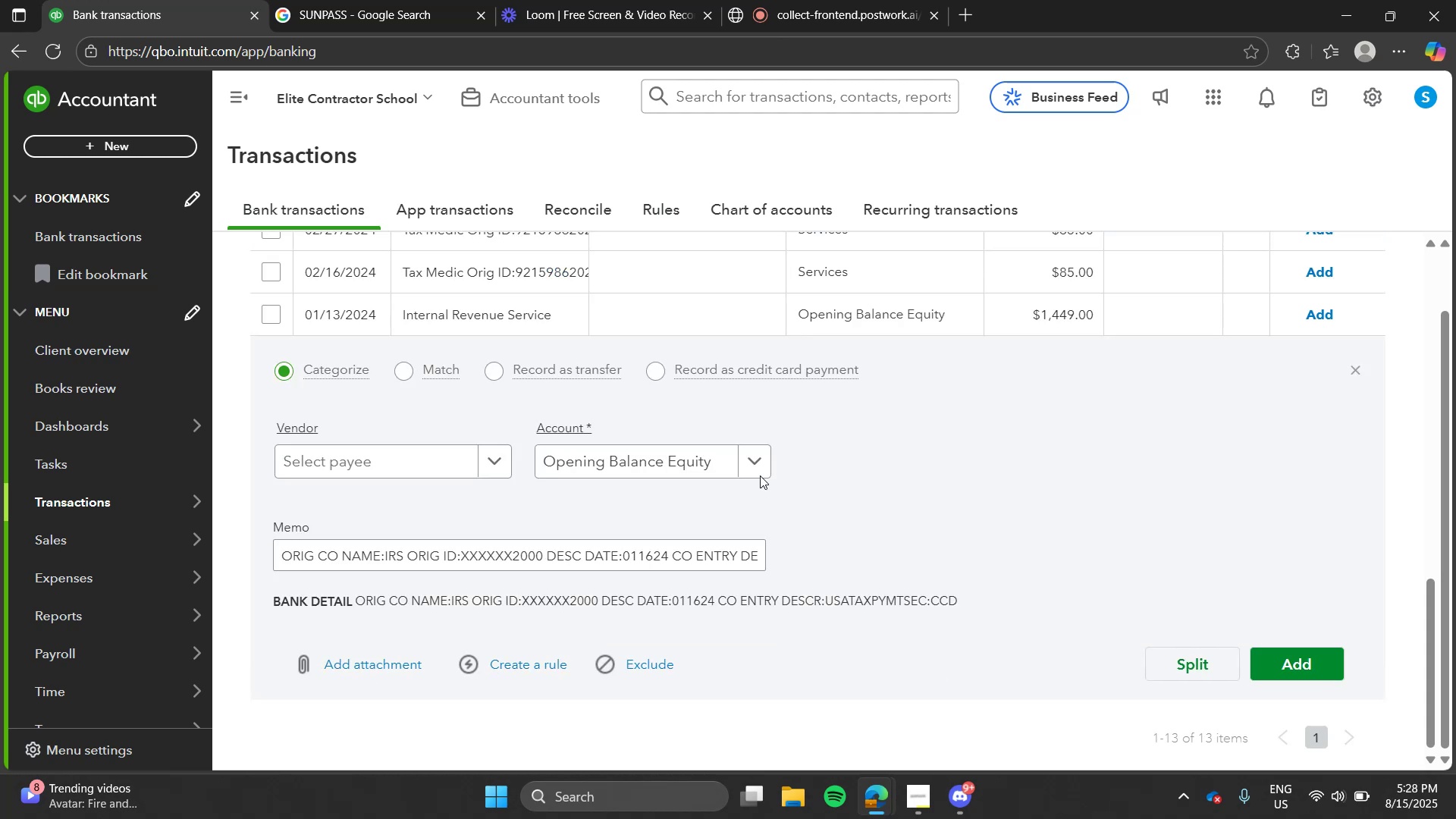 
left_click([758, 471])
 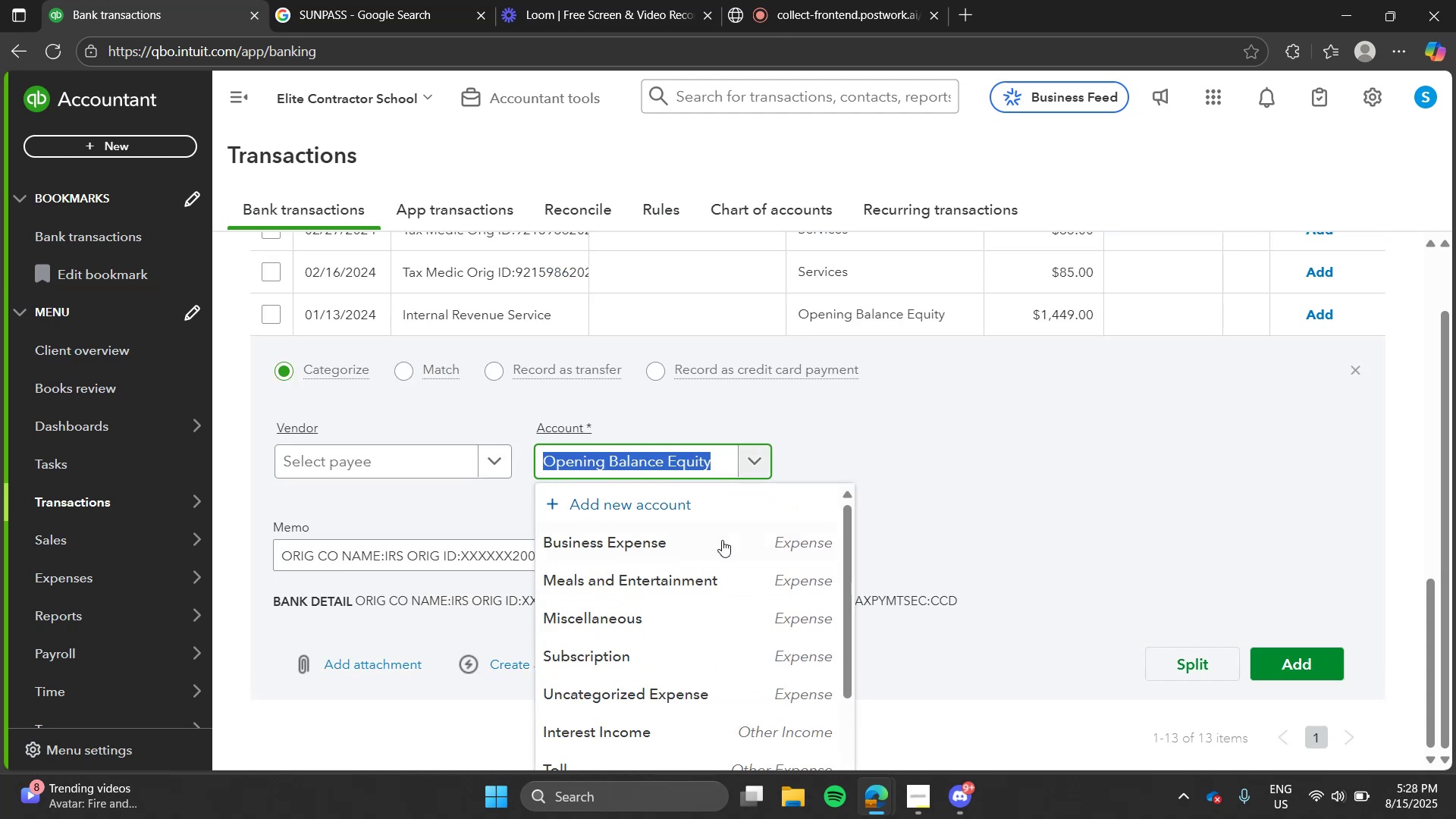 
left_click([726, 497])
 